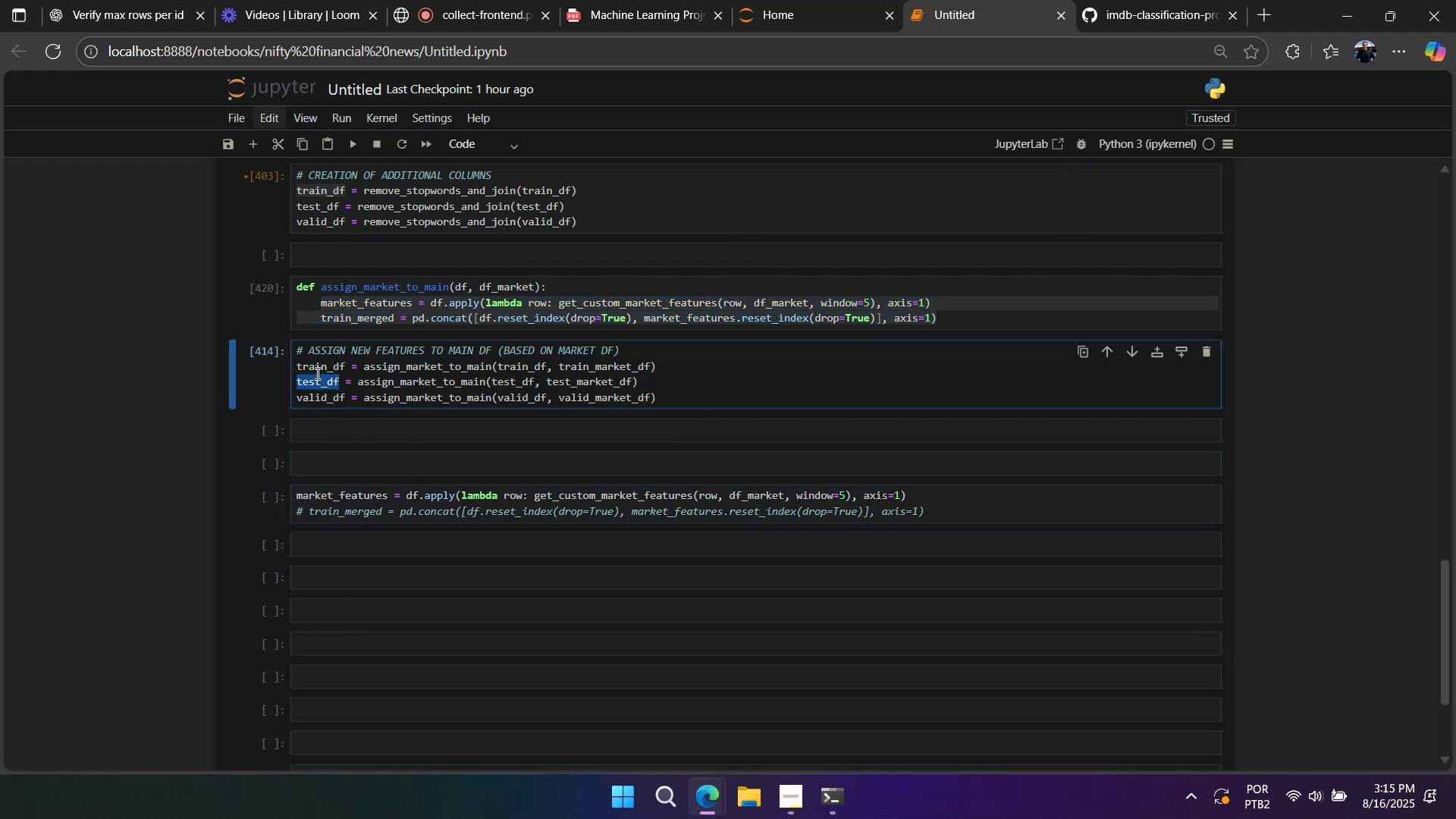 
left_click([317, 369])
 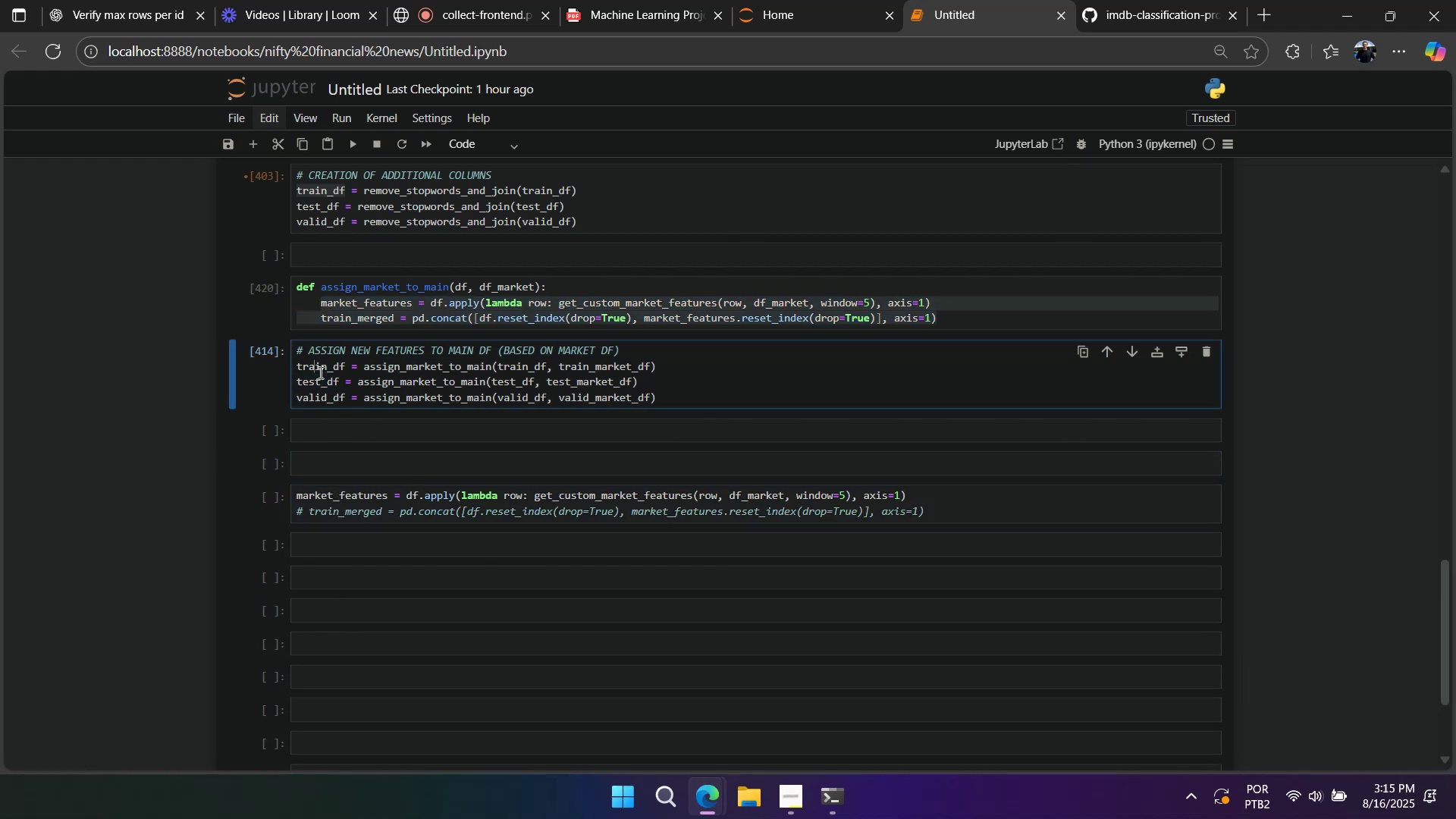 
key(Control+A)
 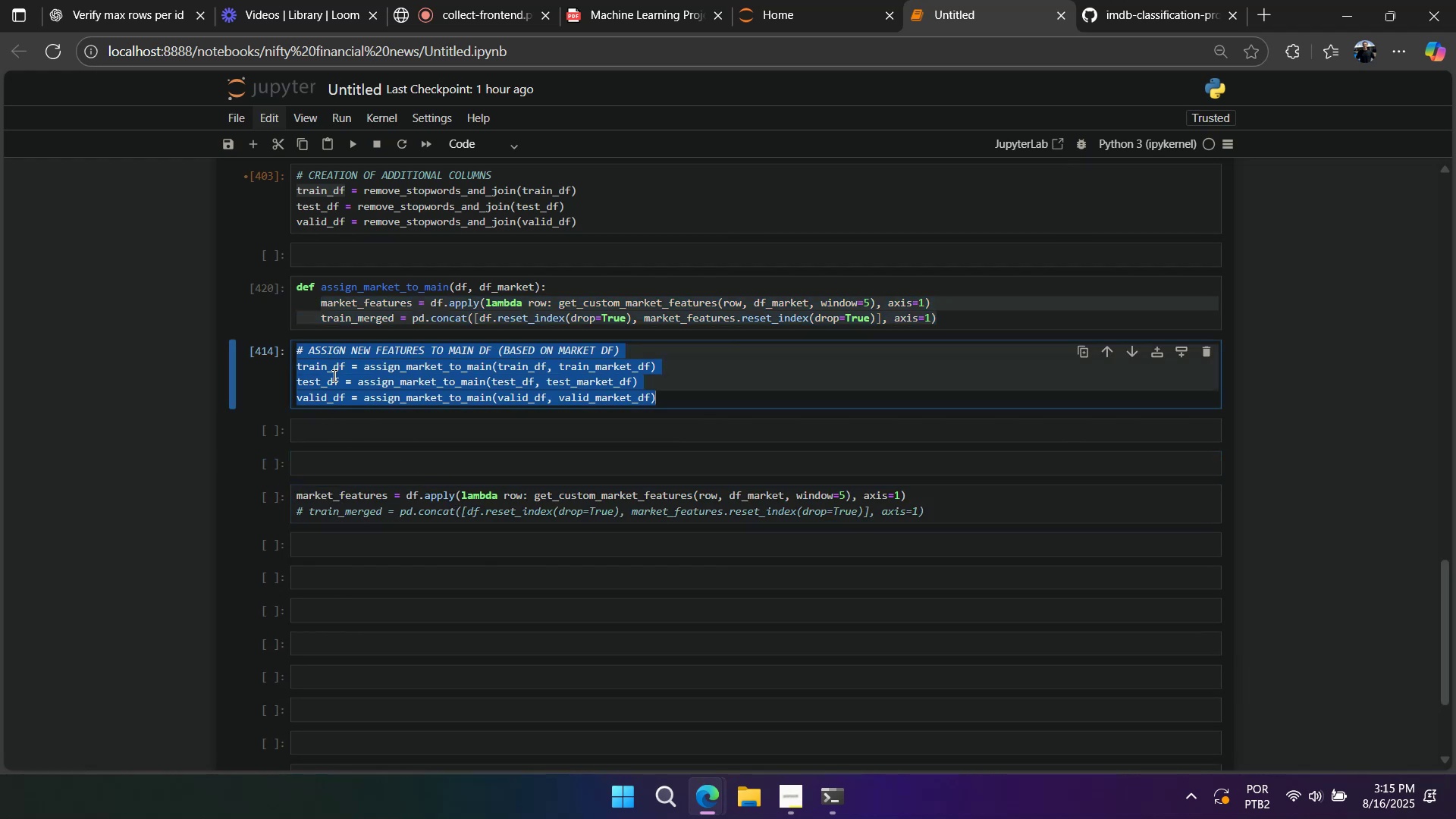 
key(Control+Slash)
 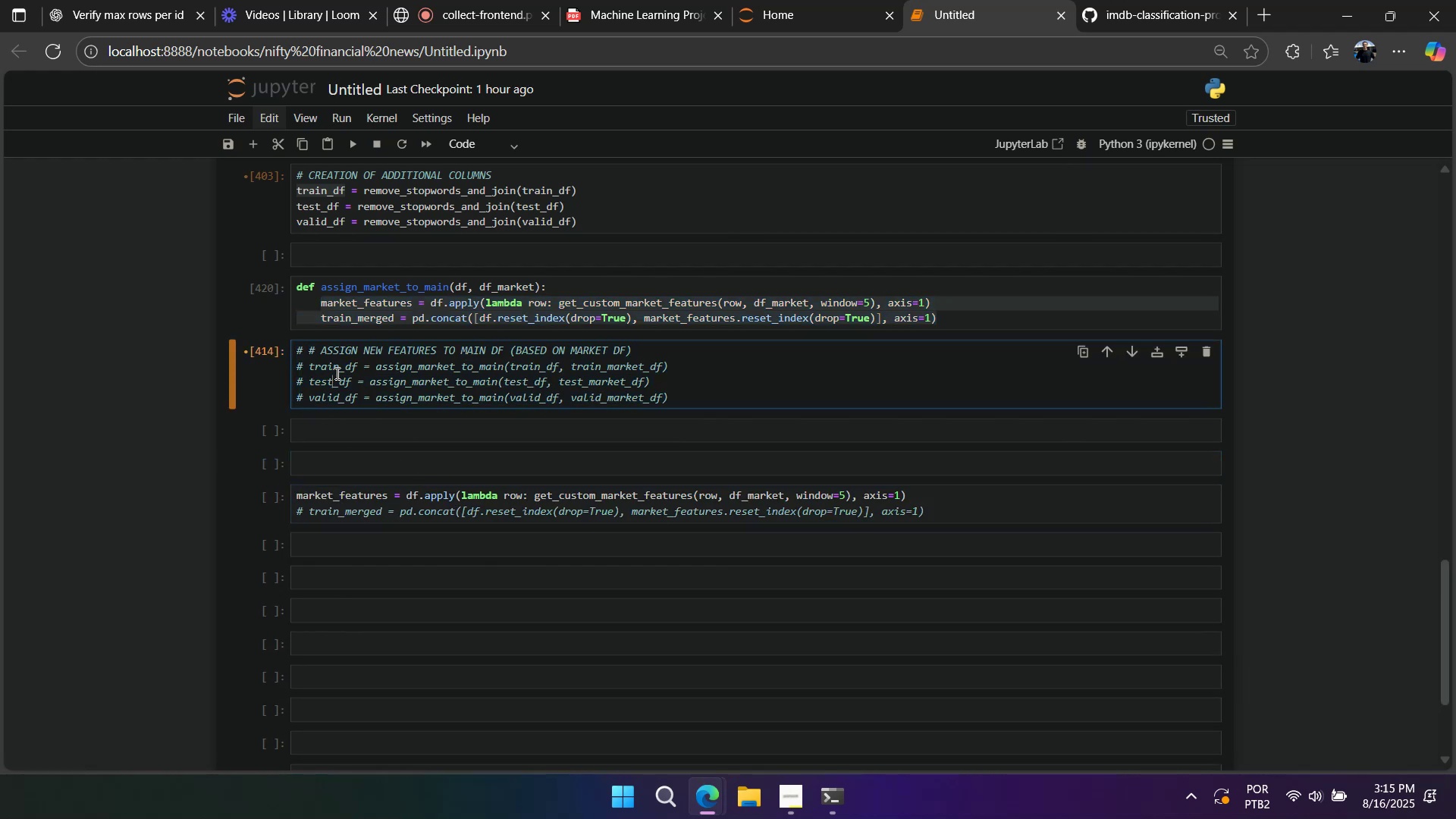 
double_click([343, 364])
 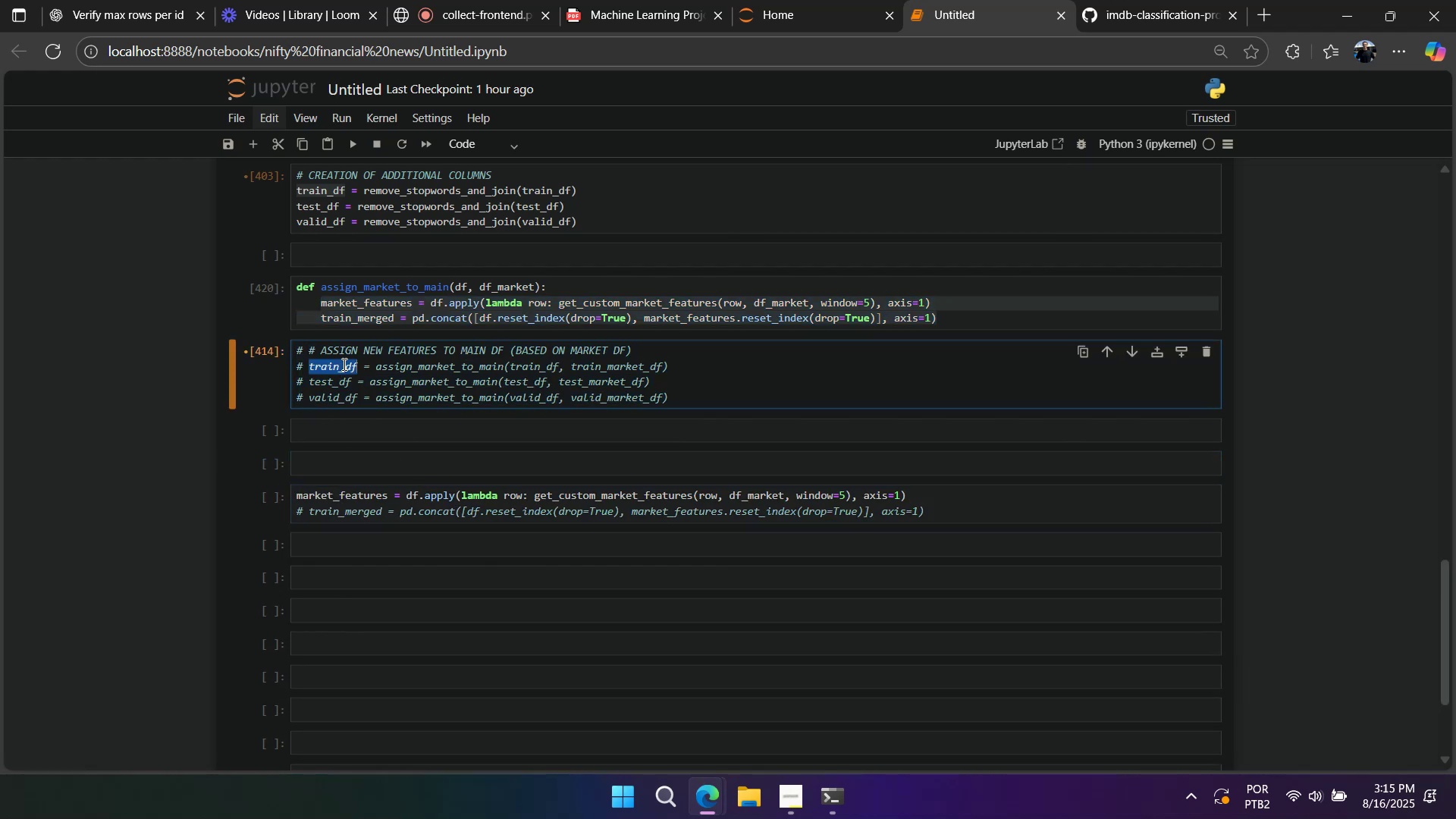 
triple_click([343, 364])
 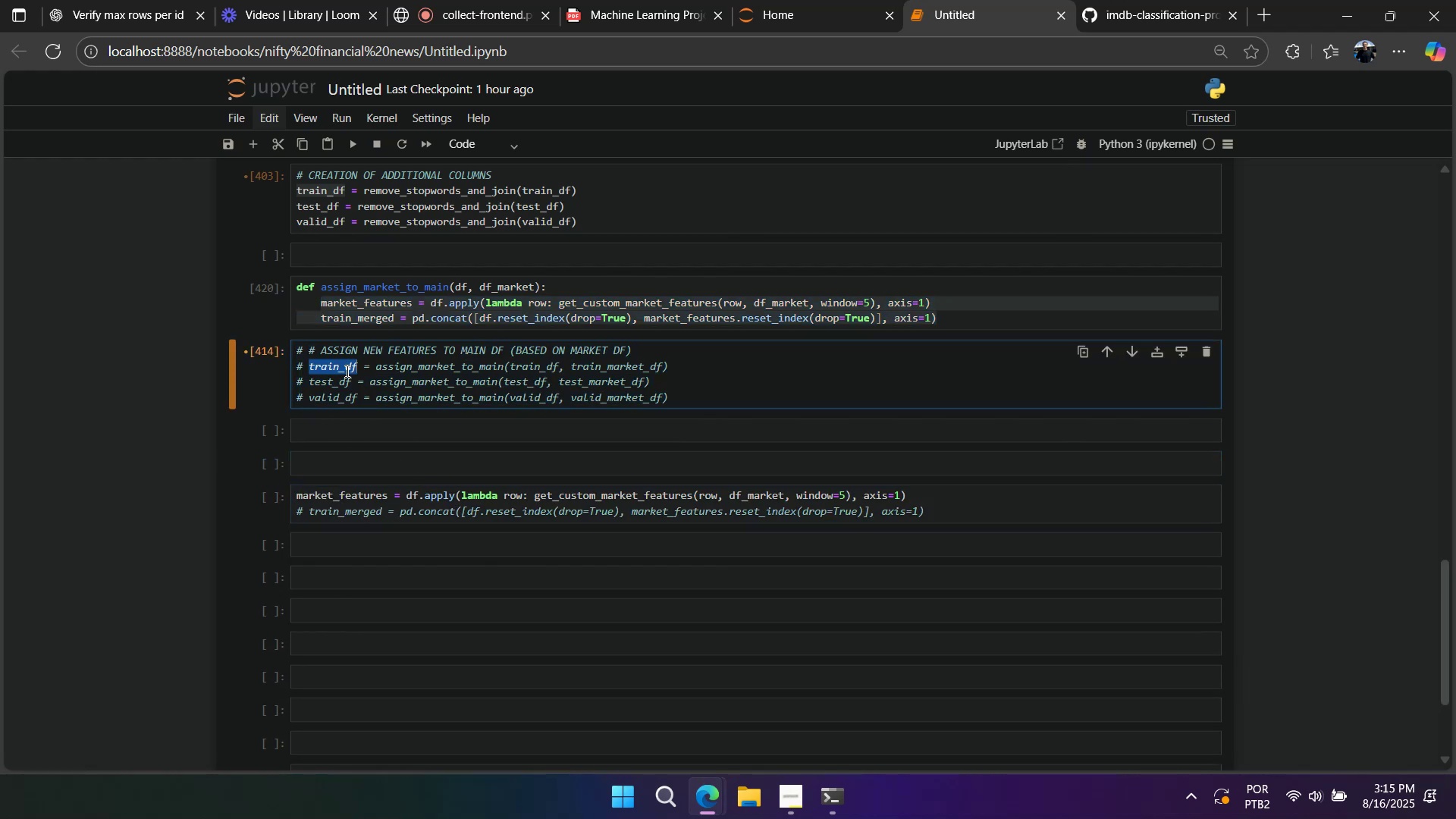 
key(Control+C)
 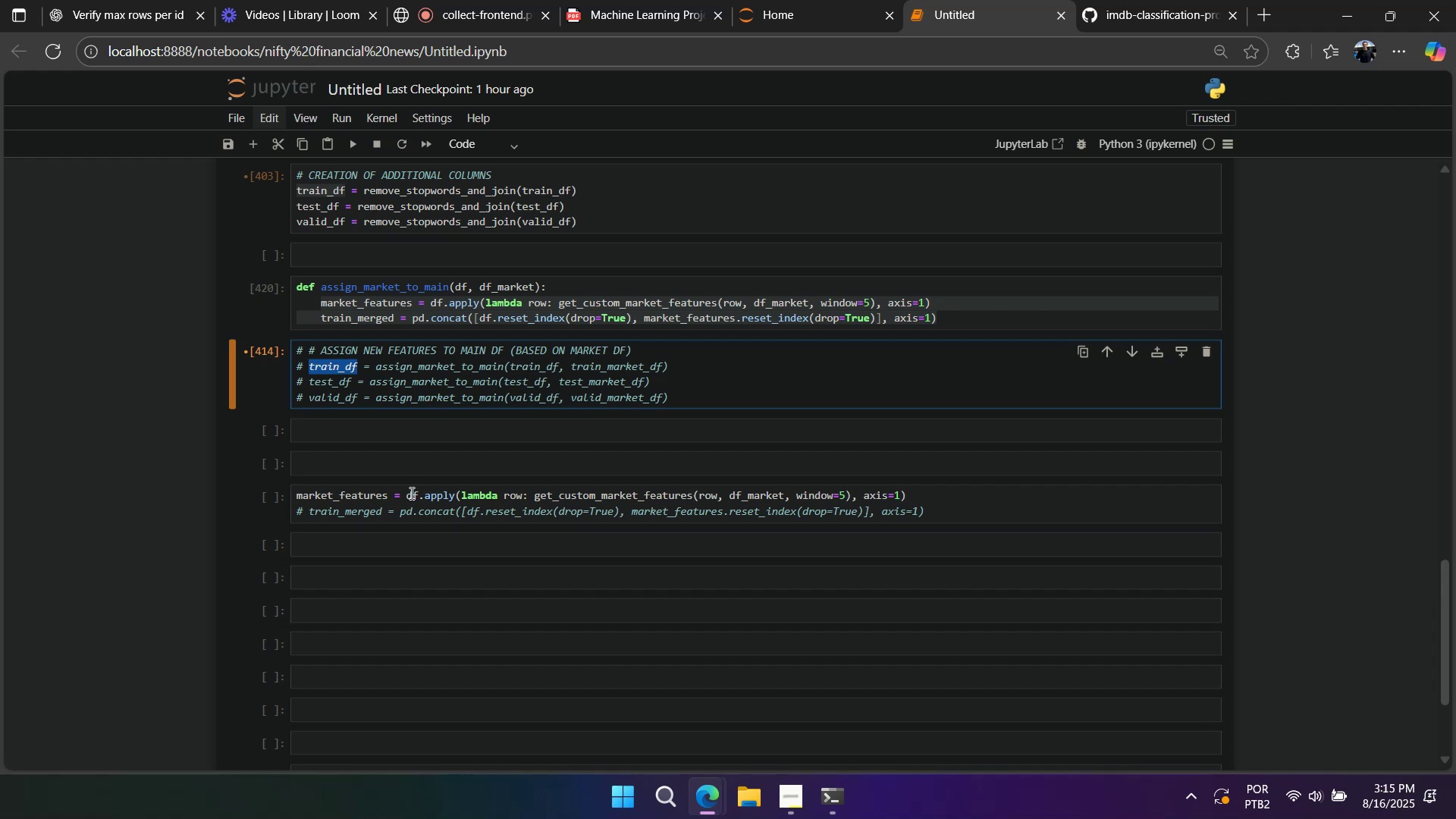 
double_click([410, 493])
 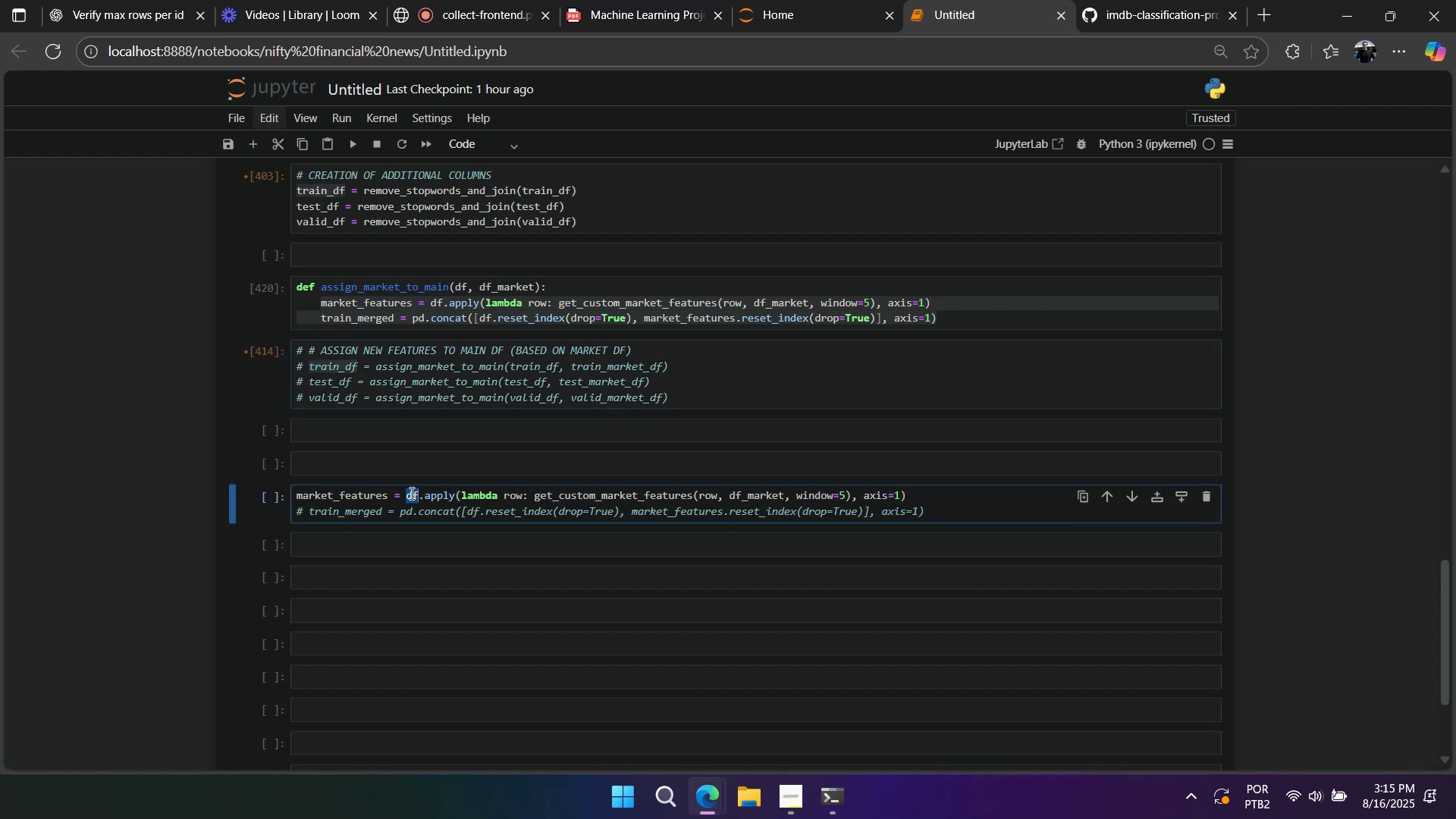 
key(Control+V)
 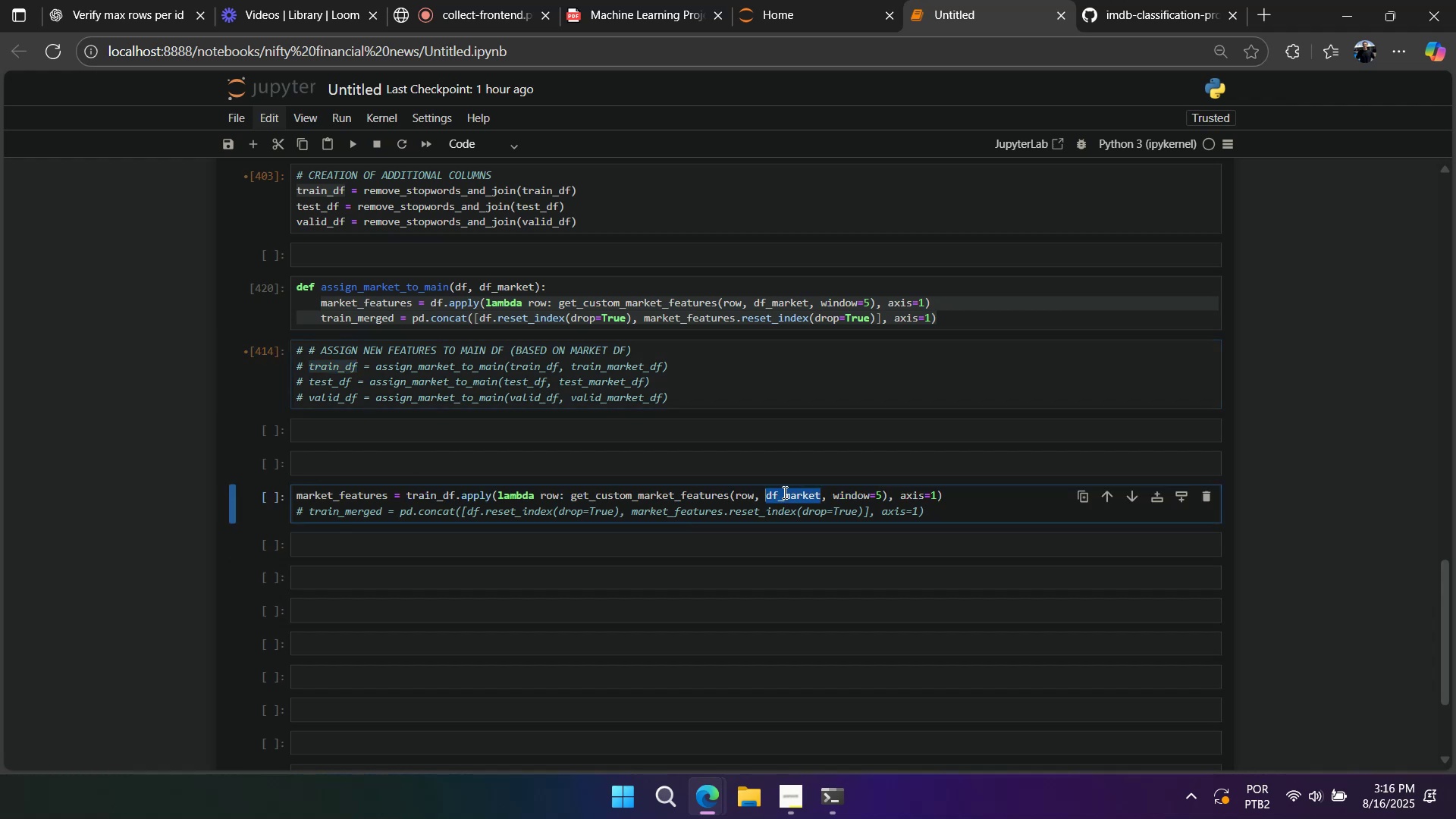 
wait(9.84)
 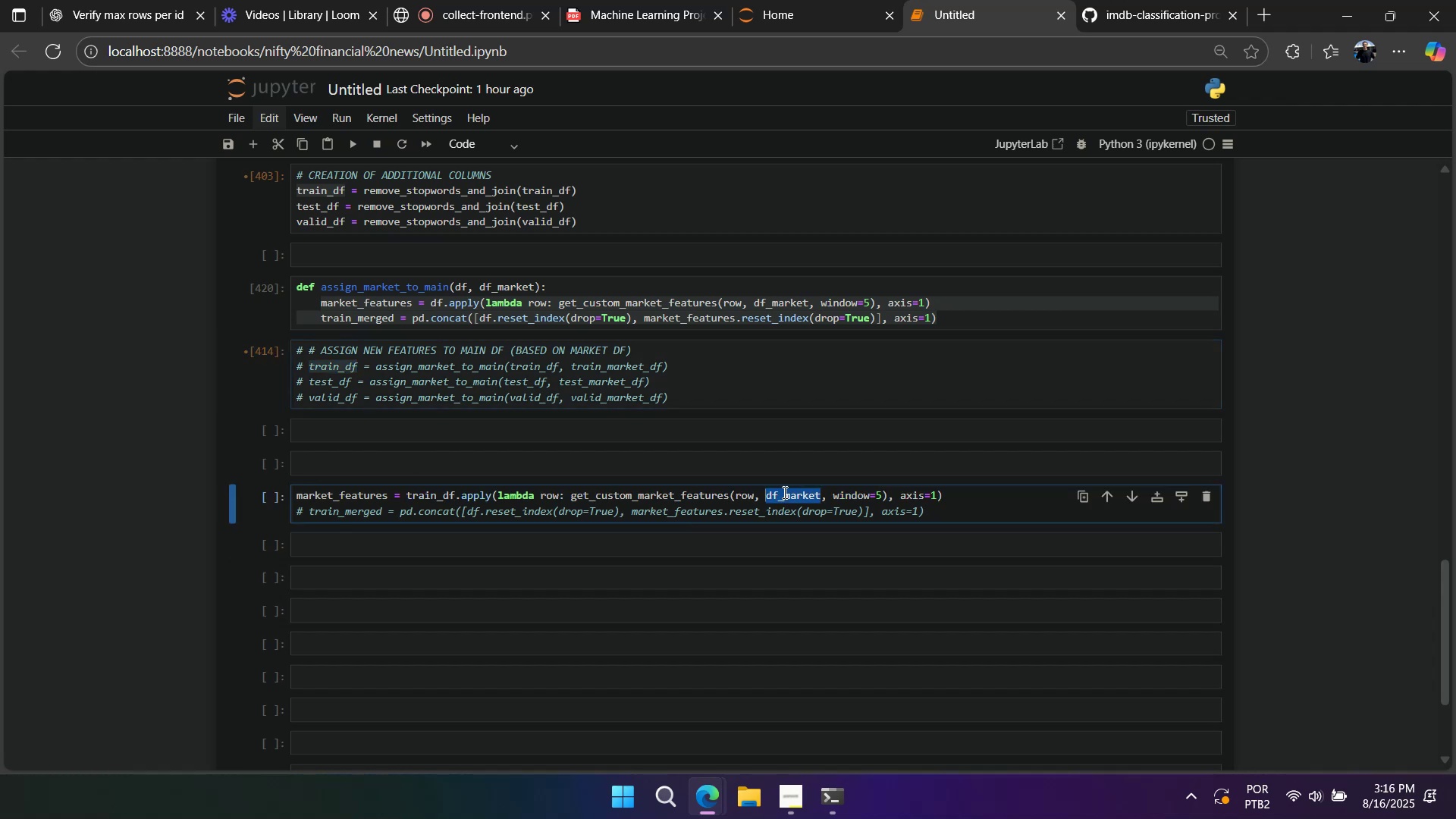 
type(train_df_market)
 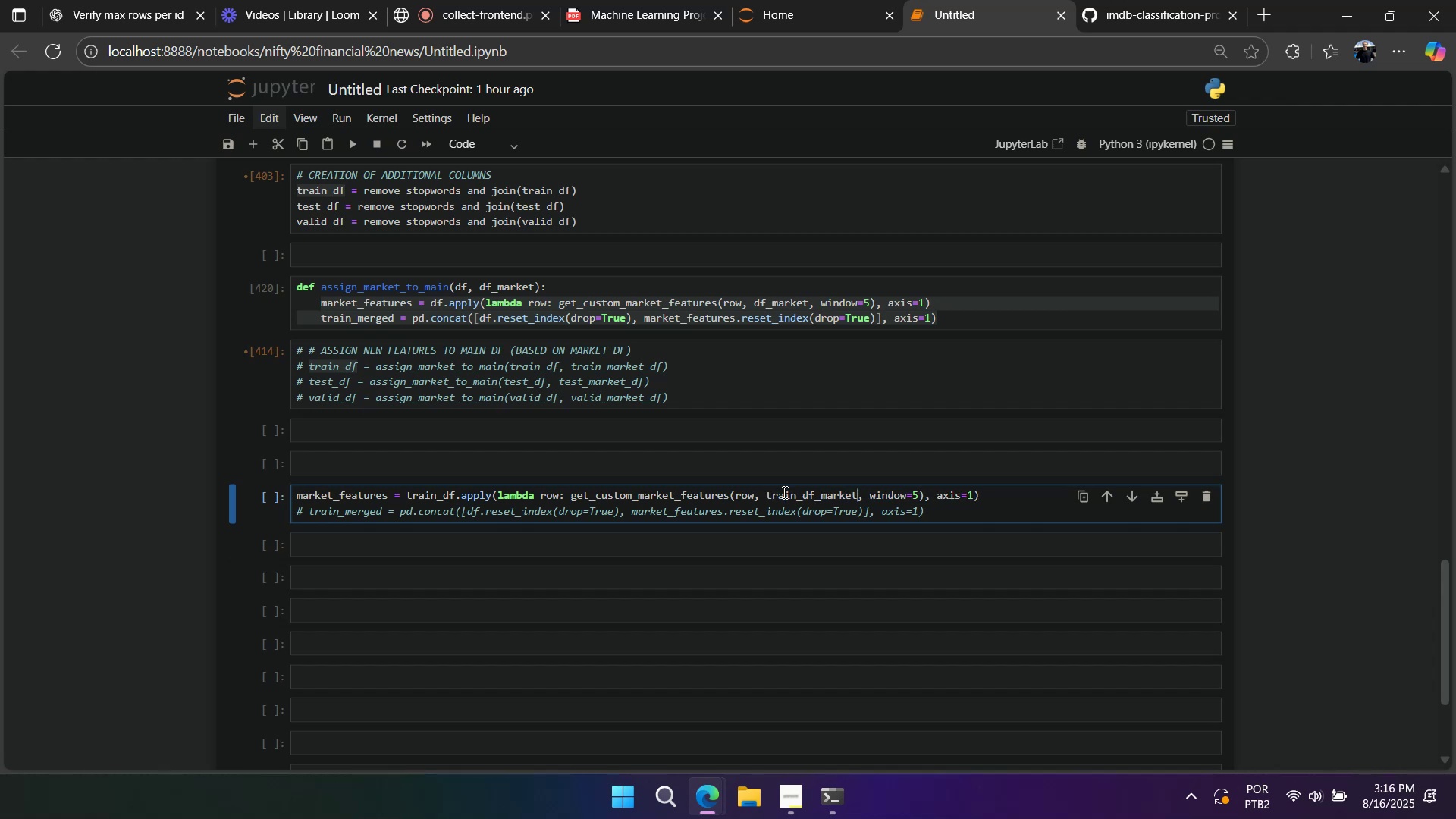 
key(Shift+Enter)
 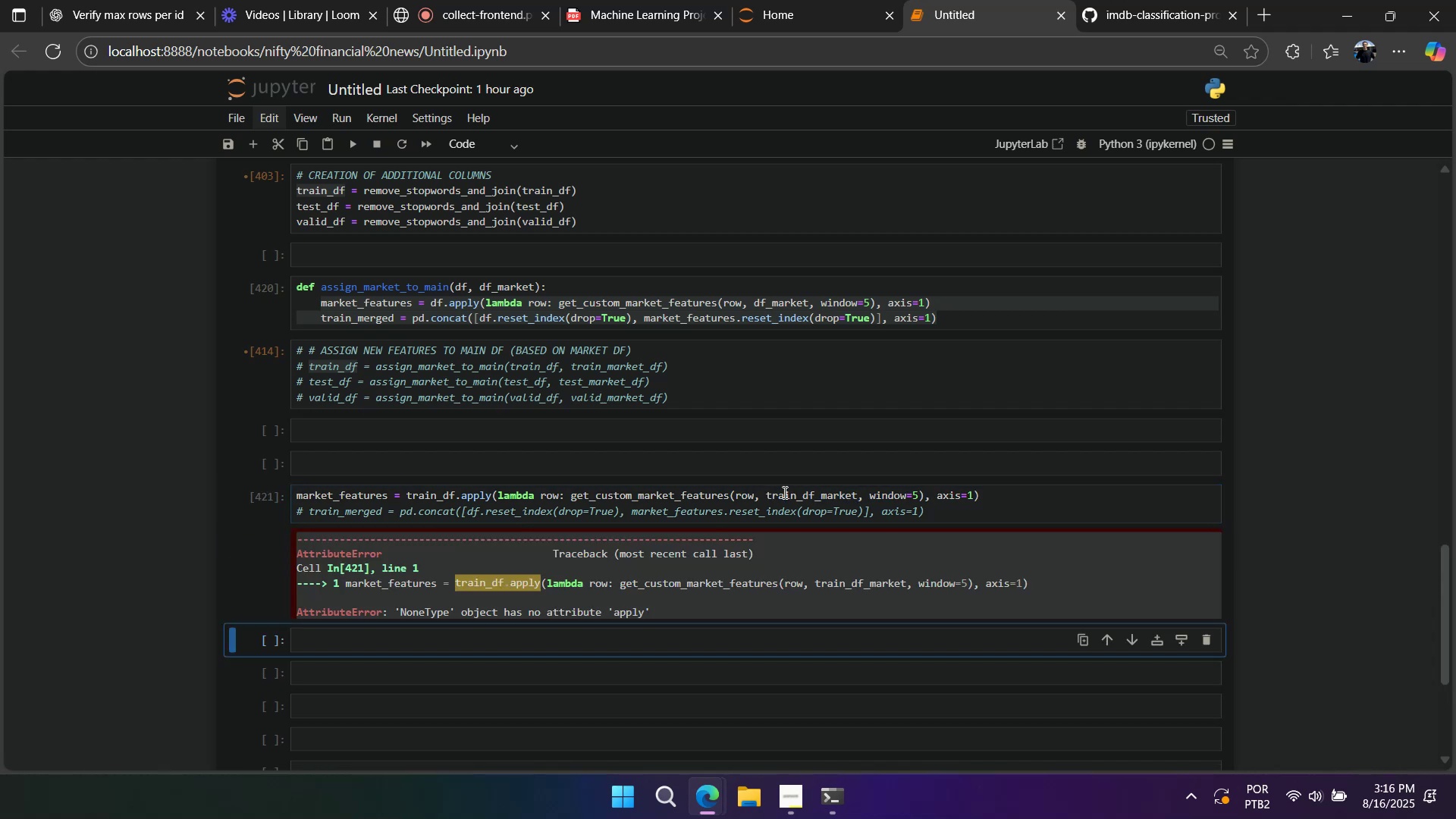 
left_click([240, 504])
 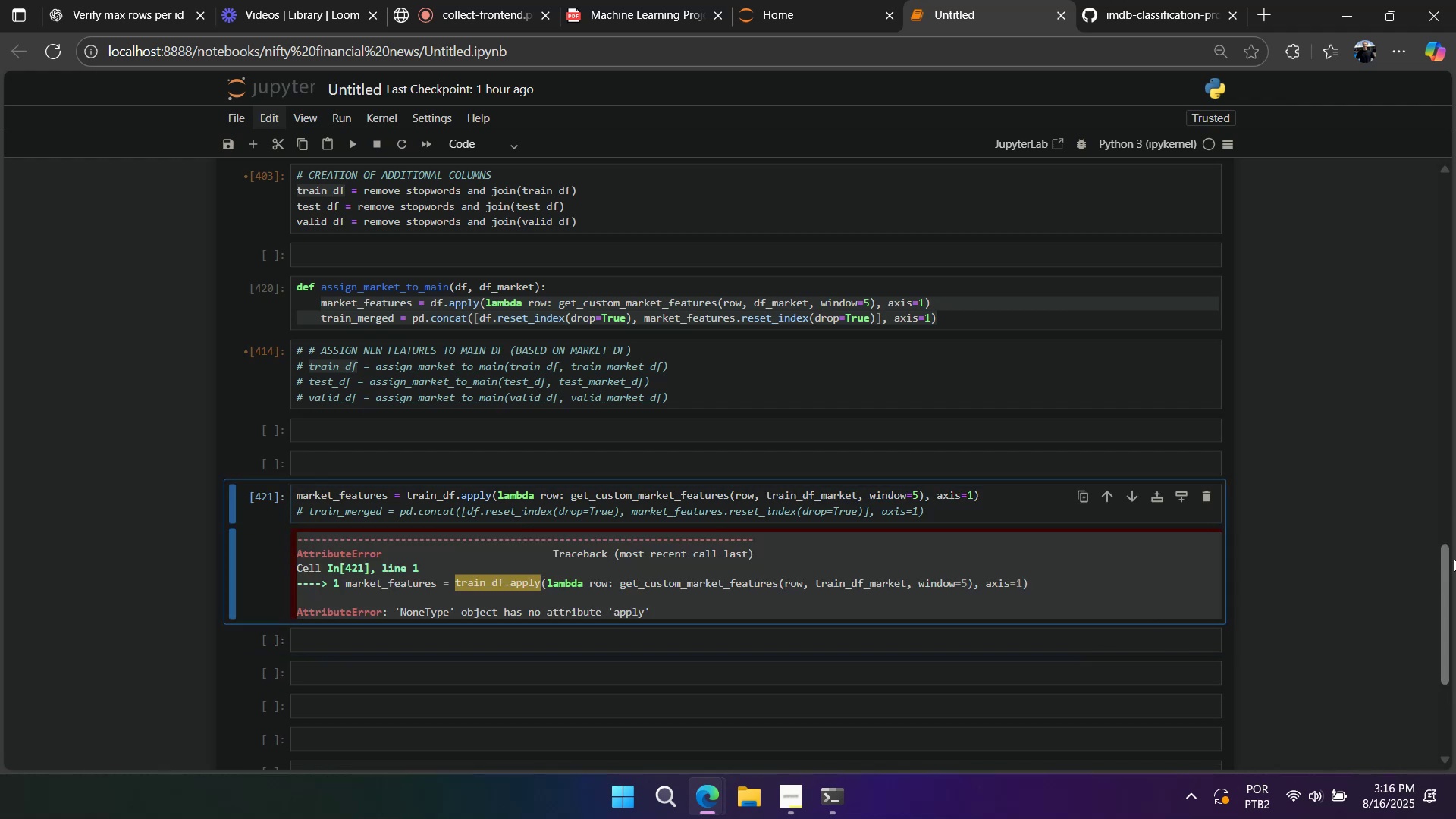 
left_click_drag(start_coordinate=[1445, 569], to_coordinate=[1446, 203])
 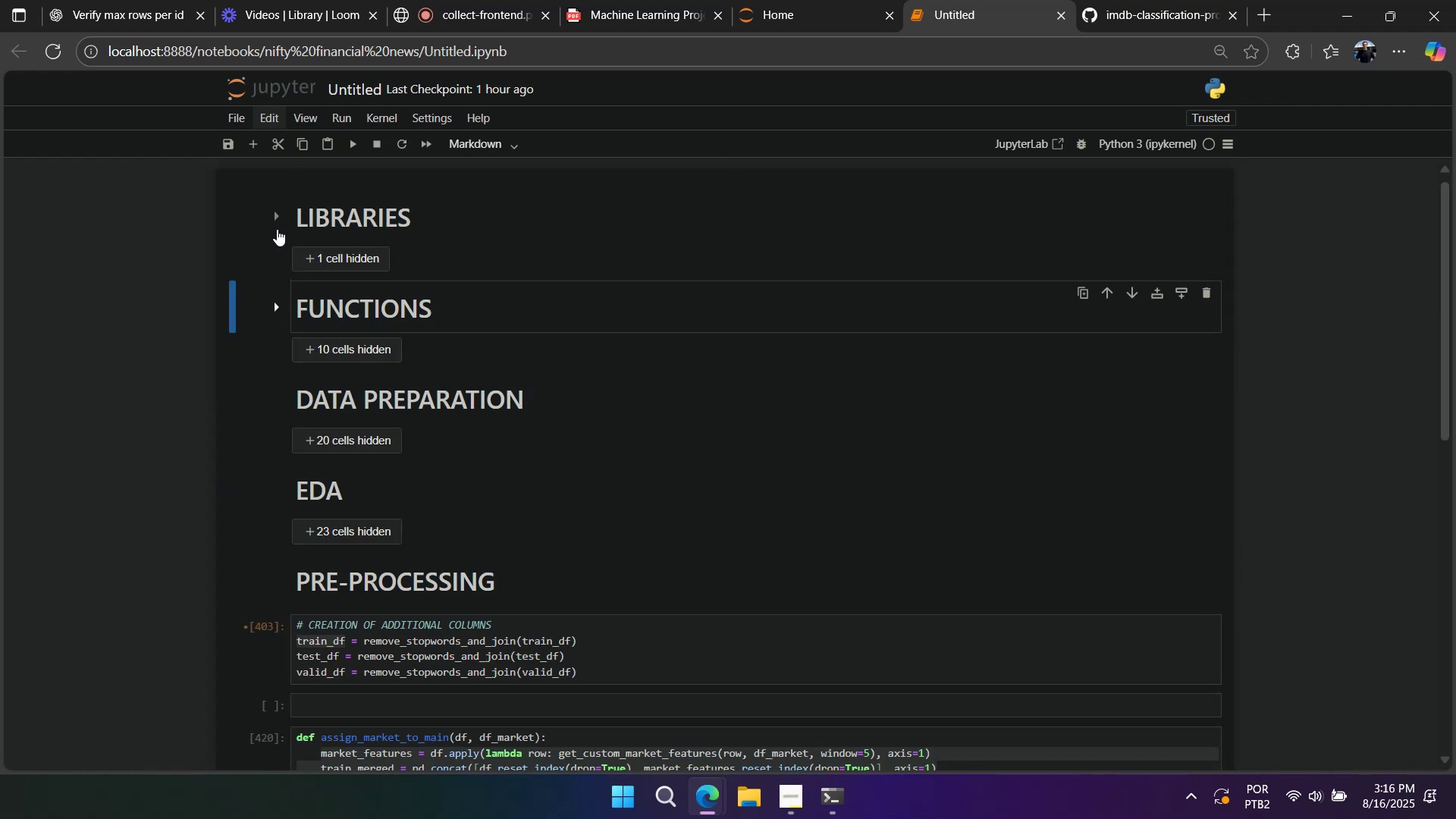 
left_click([268, 394])
 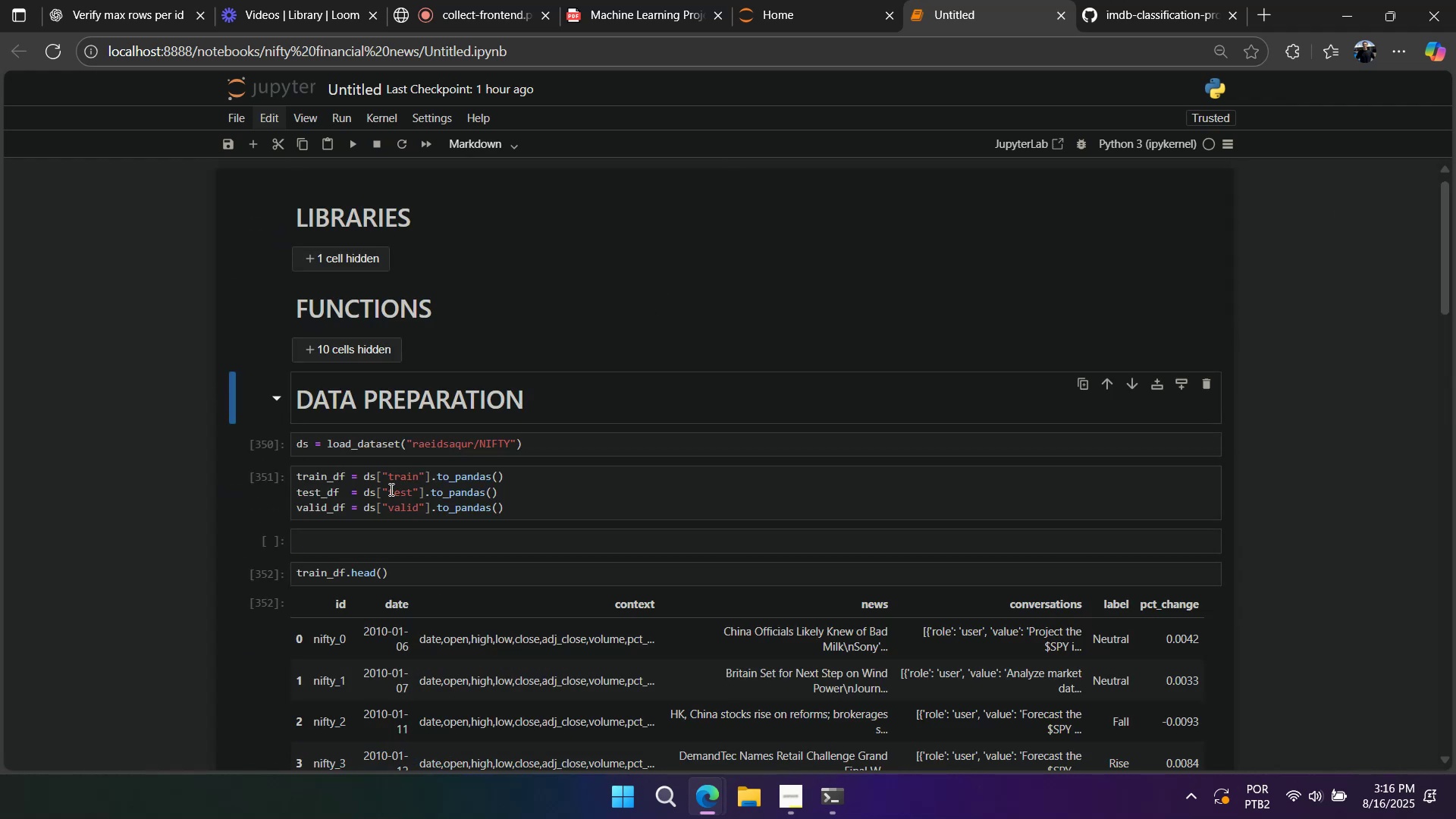 
scroll: coordinate [400, 497], scroll_direction: down, amount: 1.0
 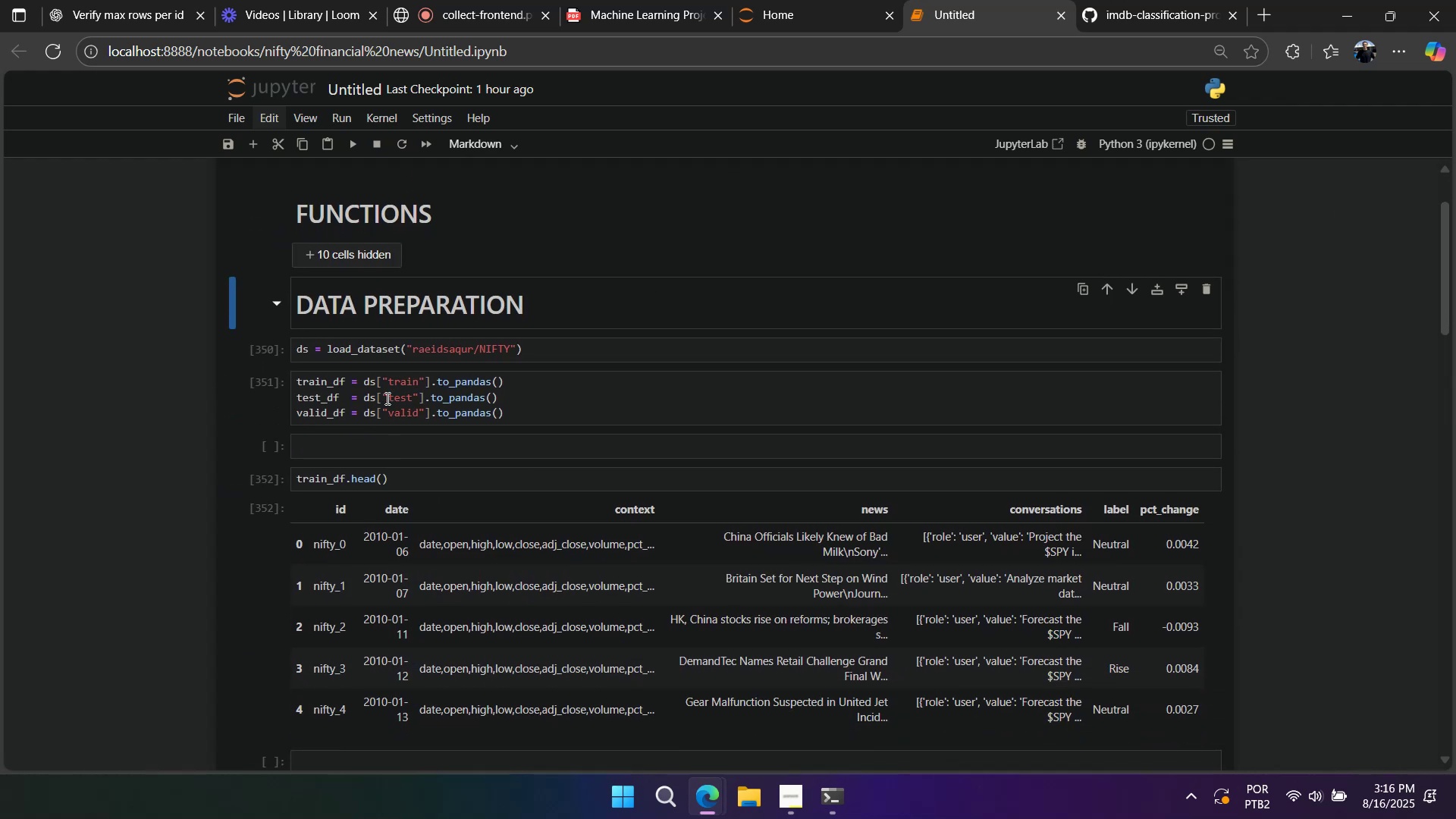 
left_click([386, 398])
 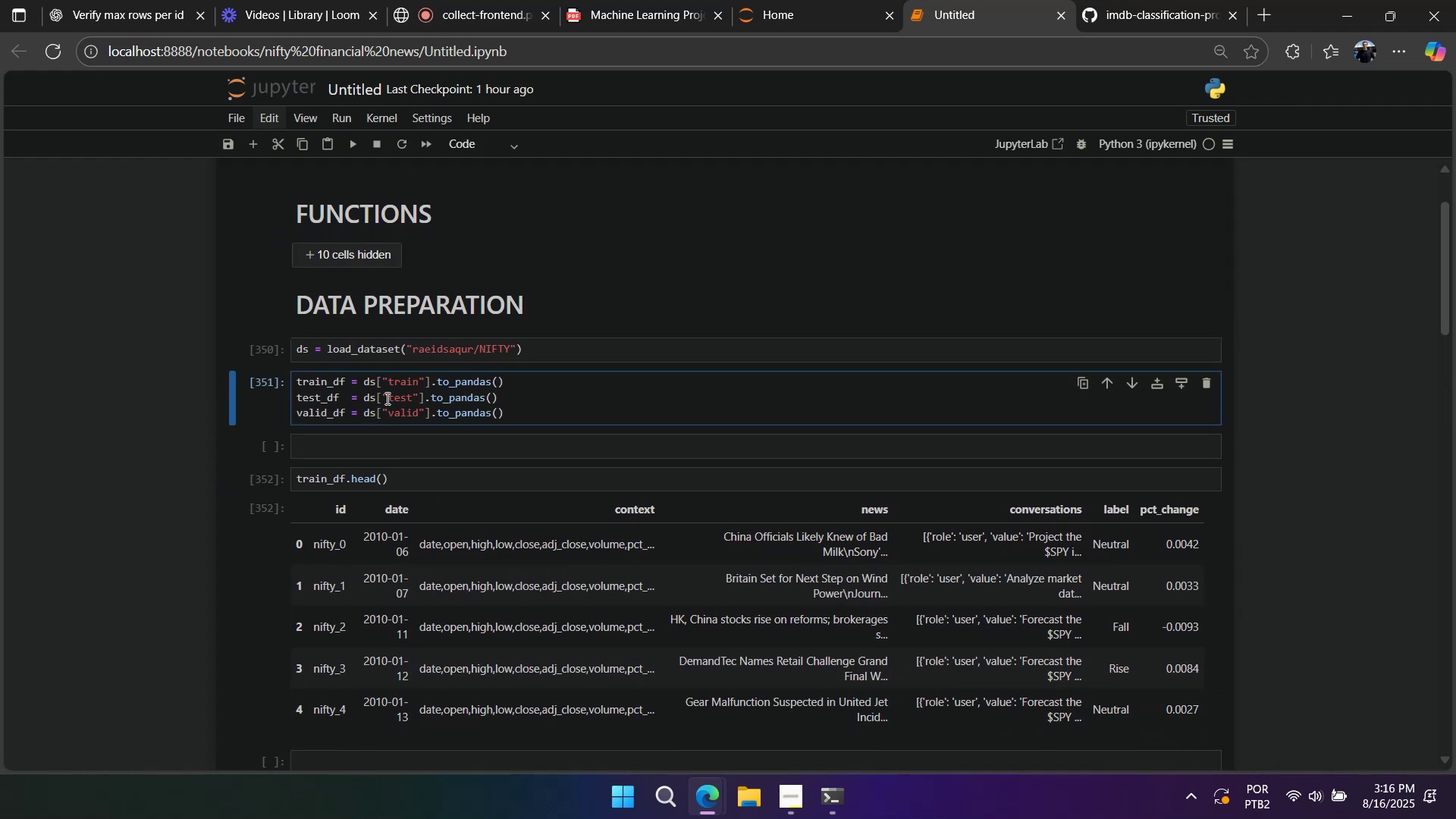 
key(Shift+Enter)
 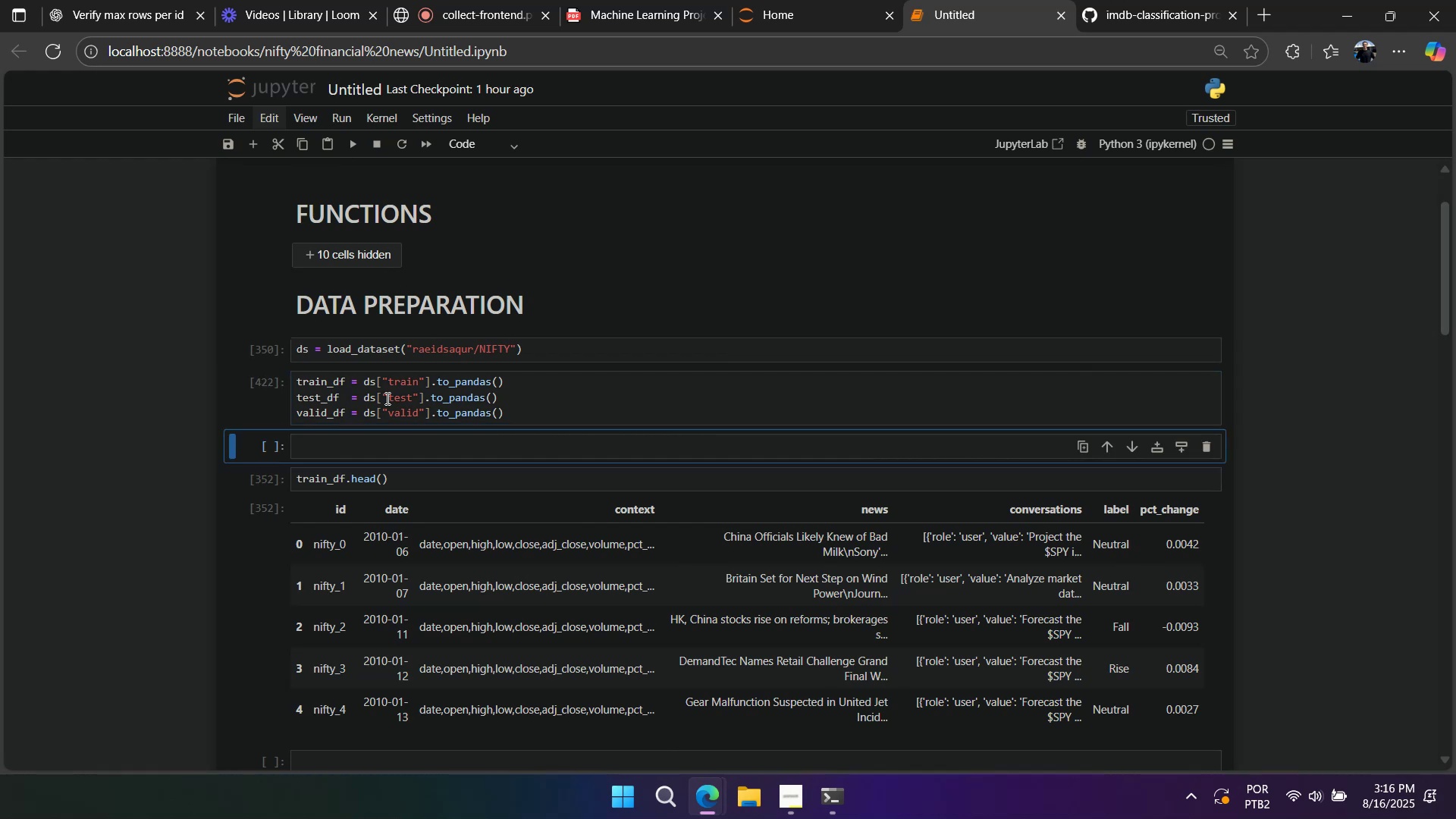 
scroll: coordinate [409, 398], scroll_direction: up, amount: 1.0
 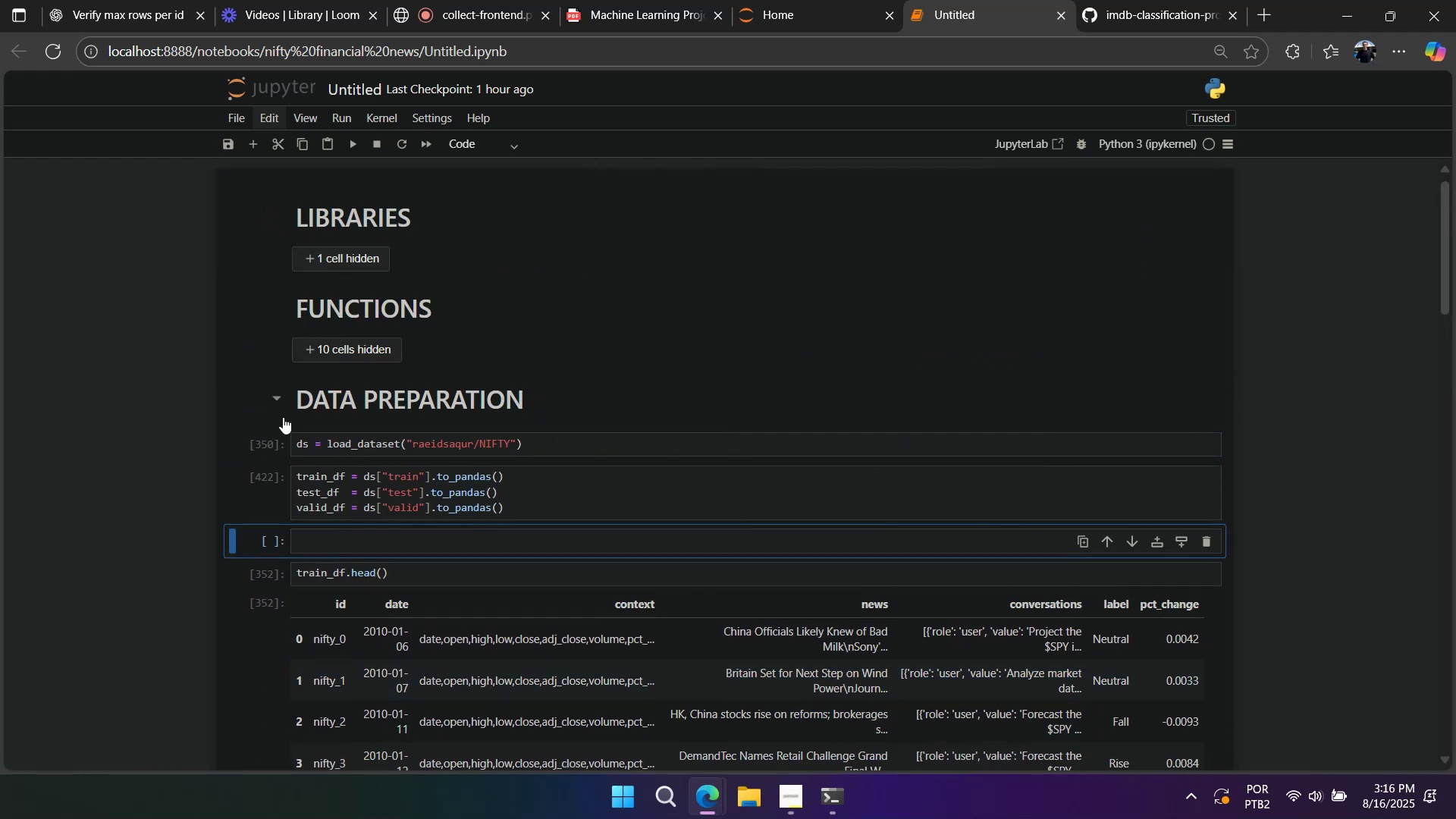 
left_click([276, 400])
 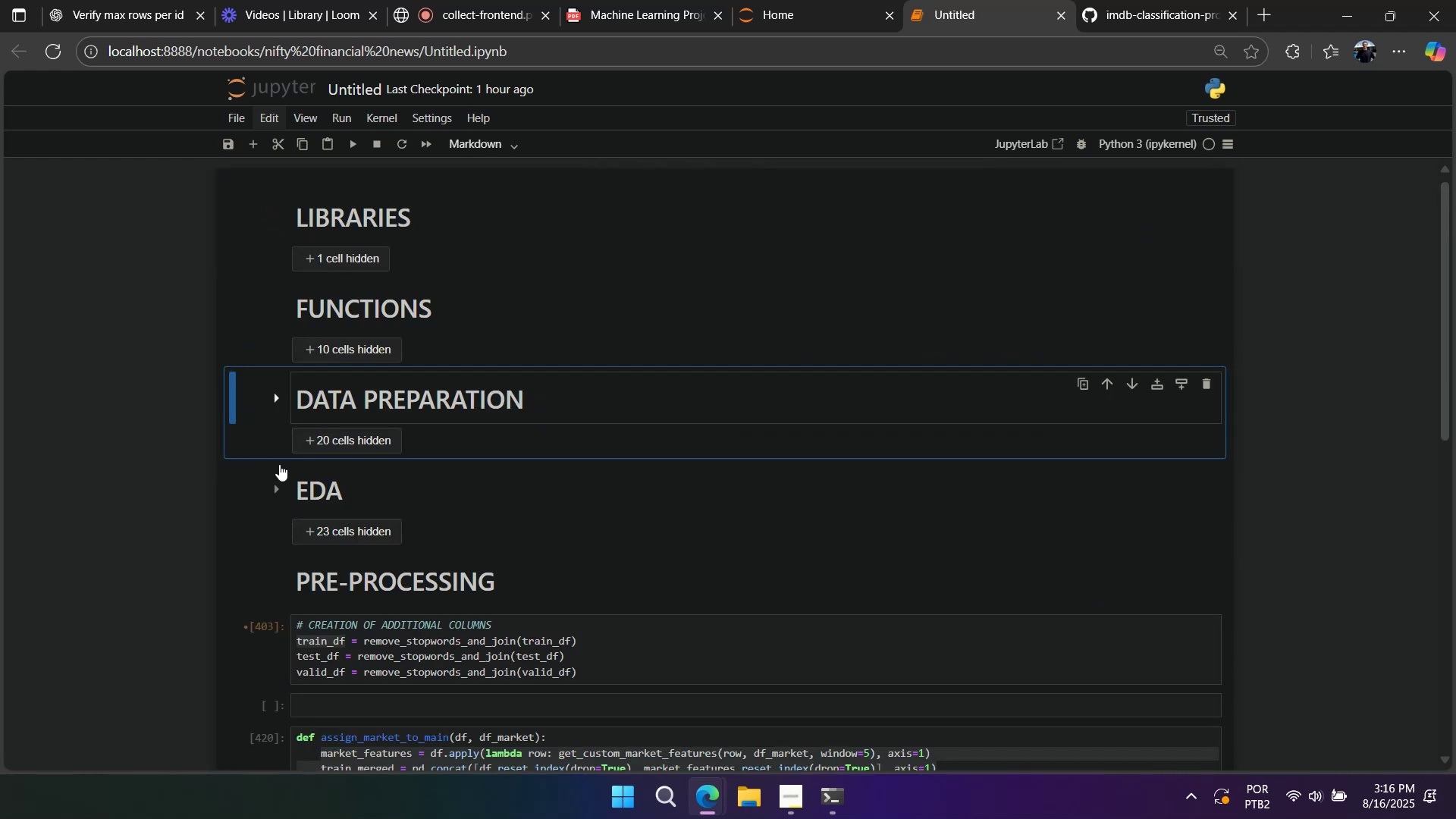 
left_click([268, 393])
 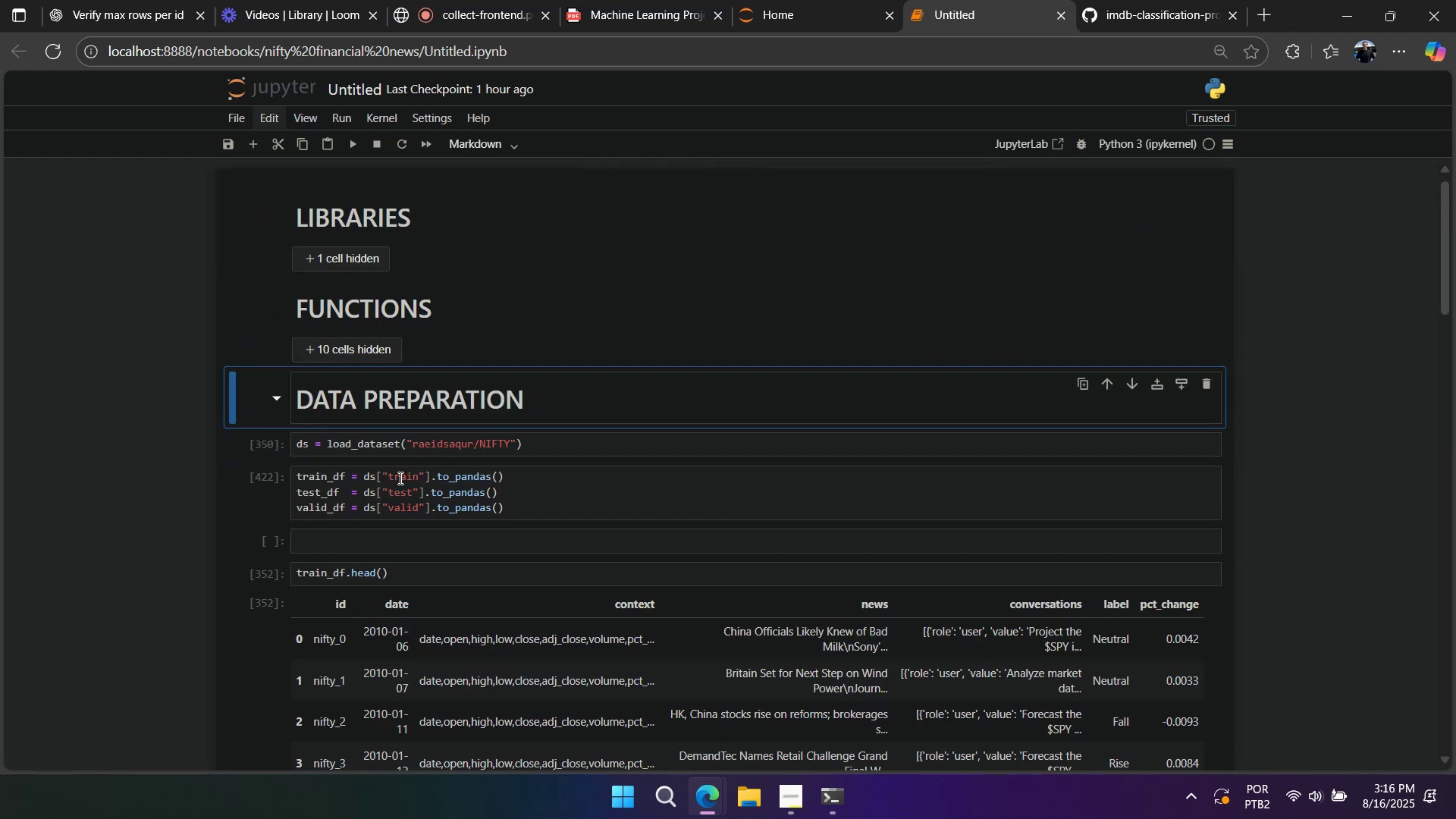 
left_click([401, 482])
 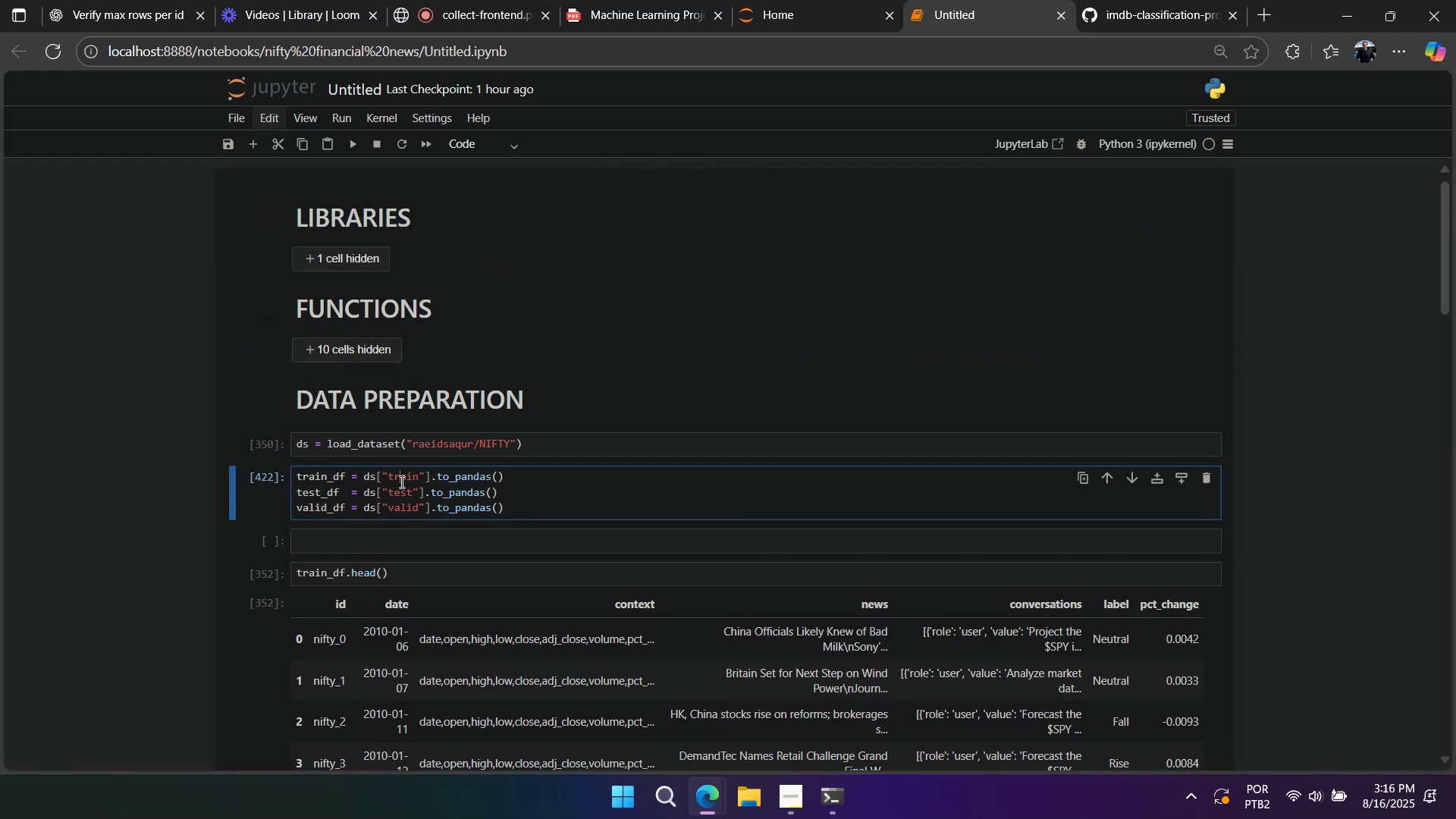 
key(Shift+Enter)
 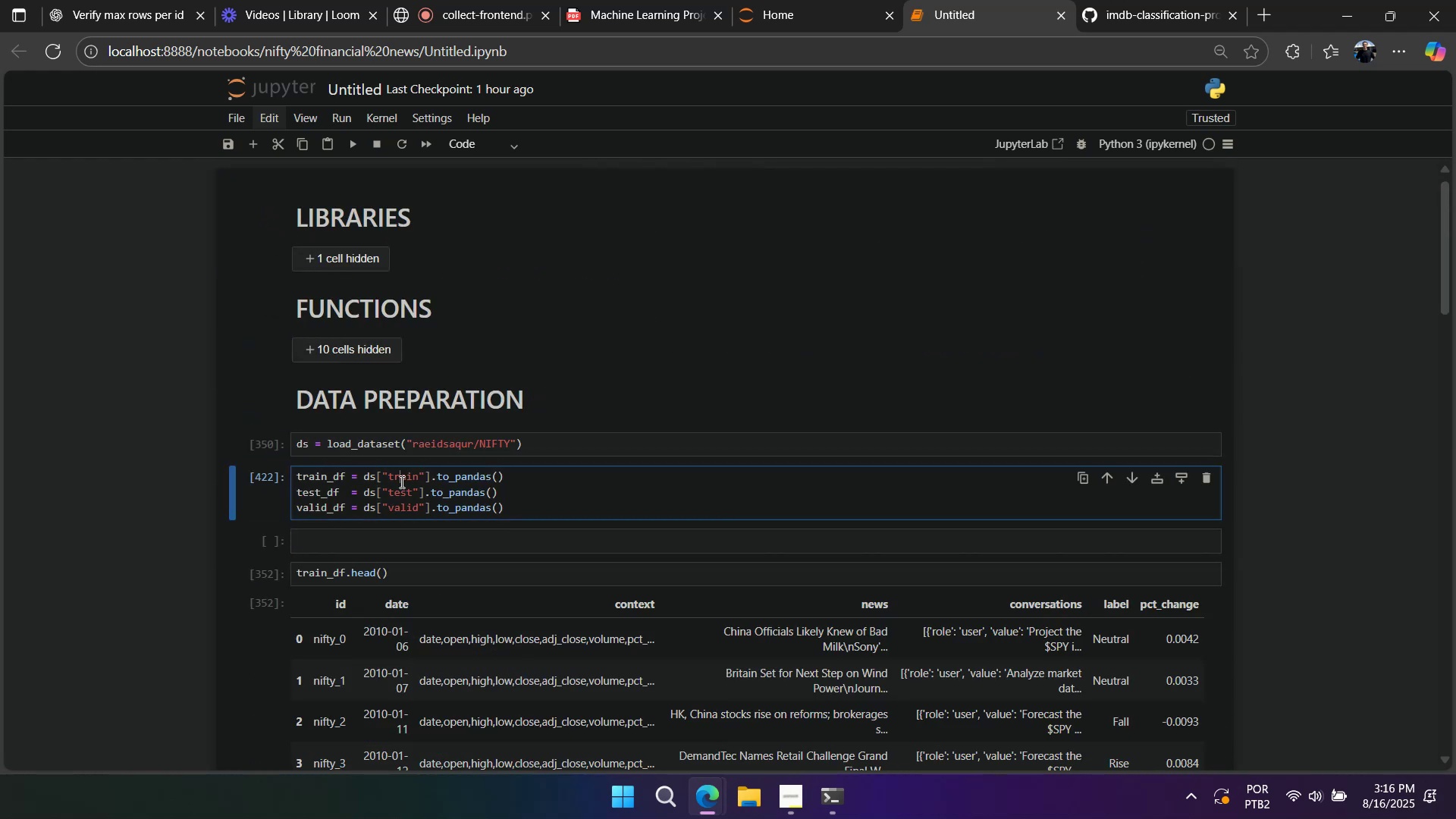 
key(Shift+Enter)
 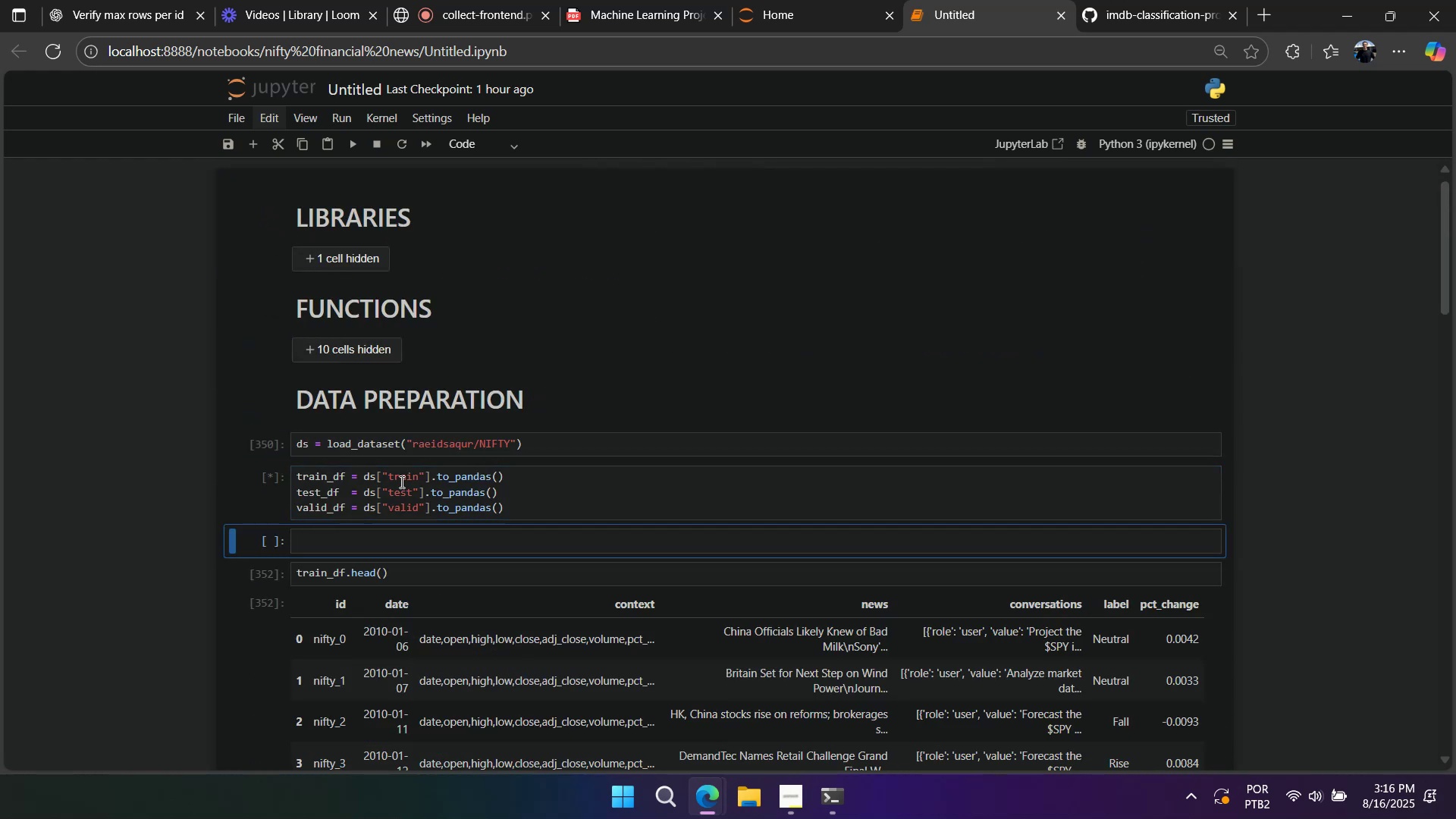 
key(Shift+Enter)
 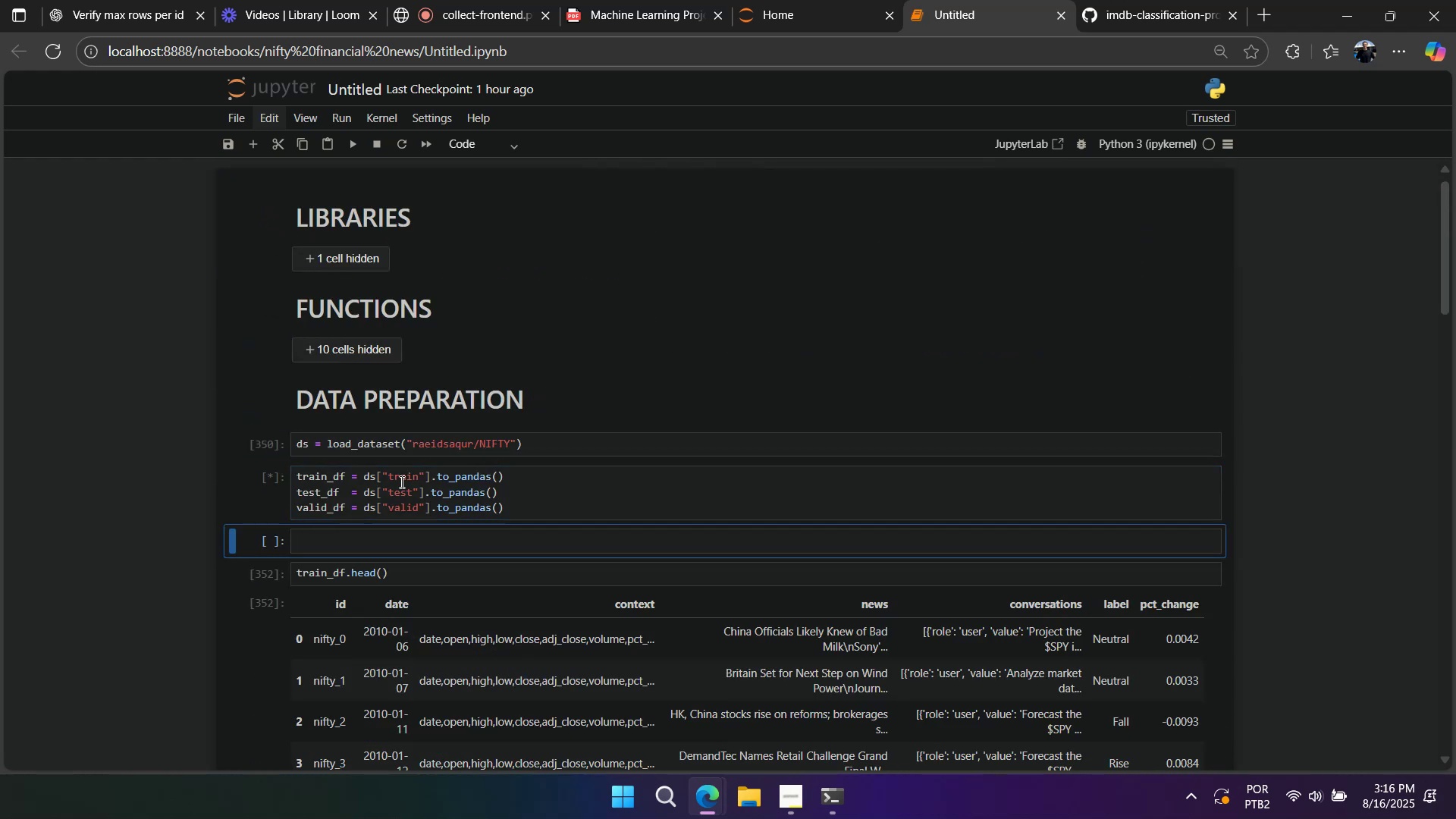 
key(Shift+Enter)
 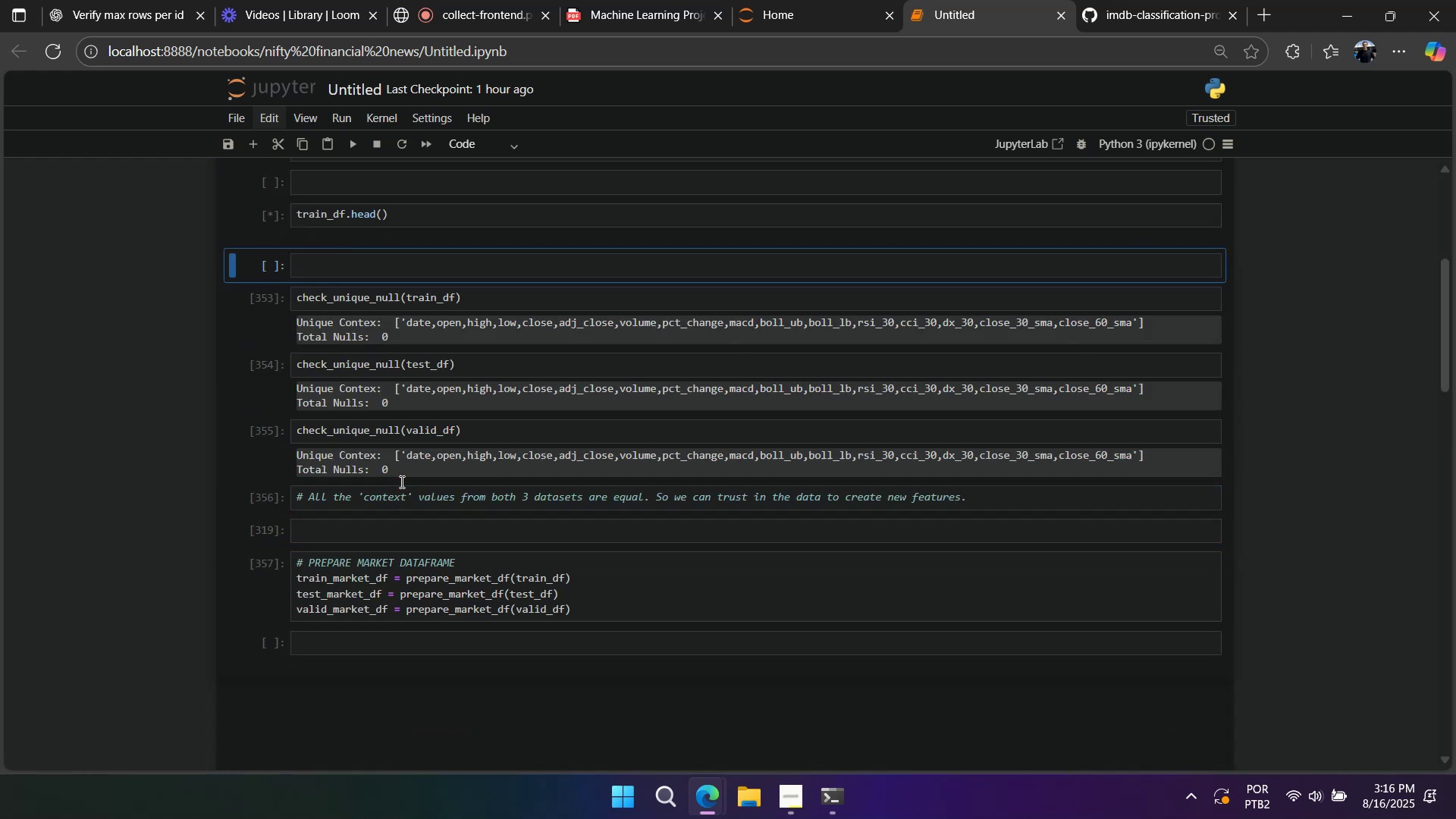 
key(Shift+Enter)
 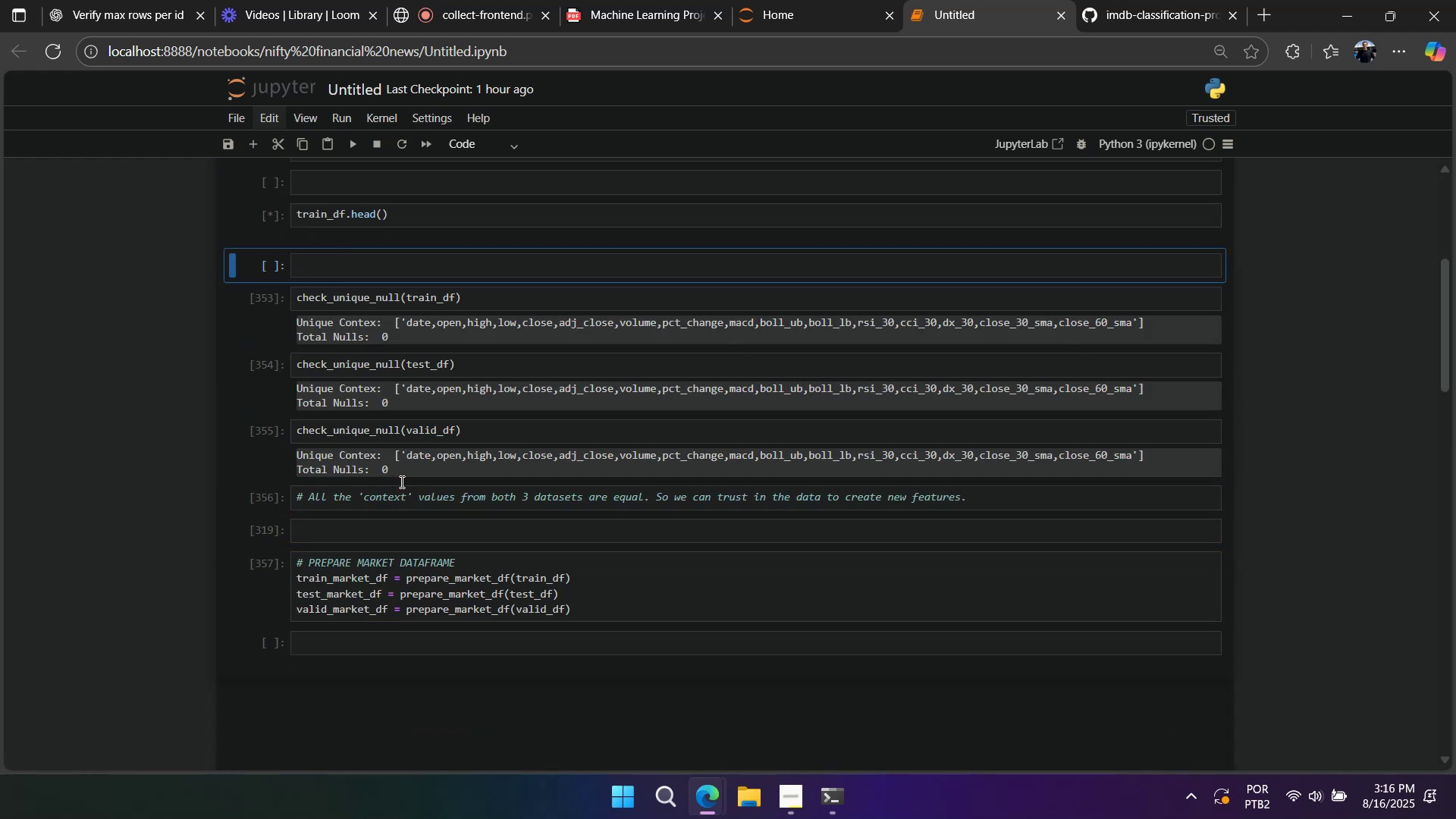 
key(Shift+Enter)
 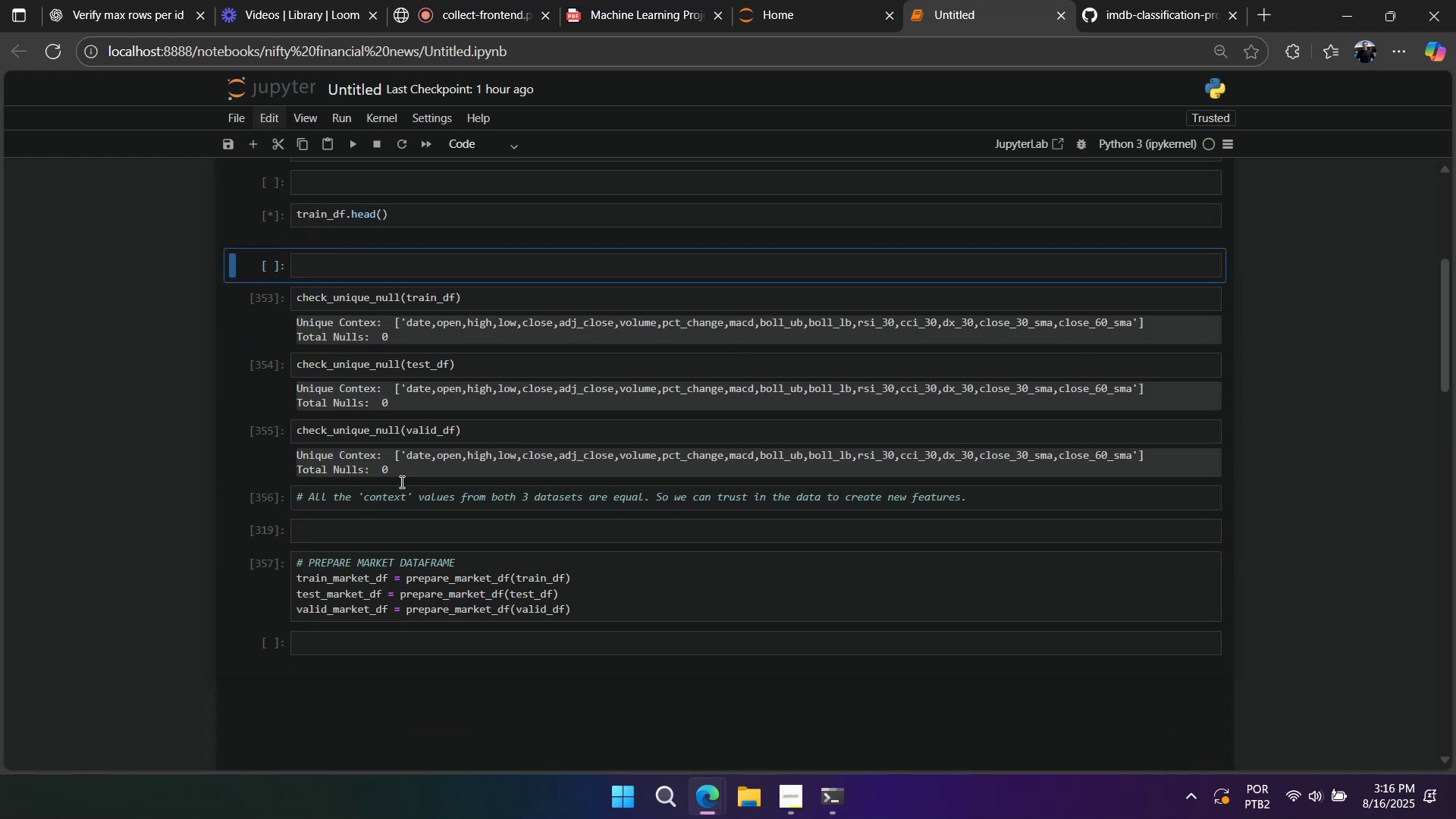 
key(Shift+Enter)
 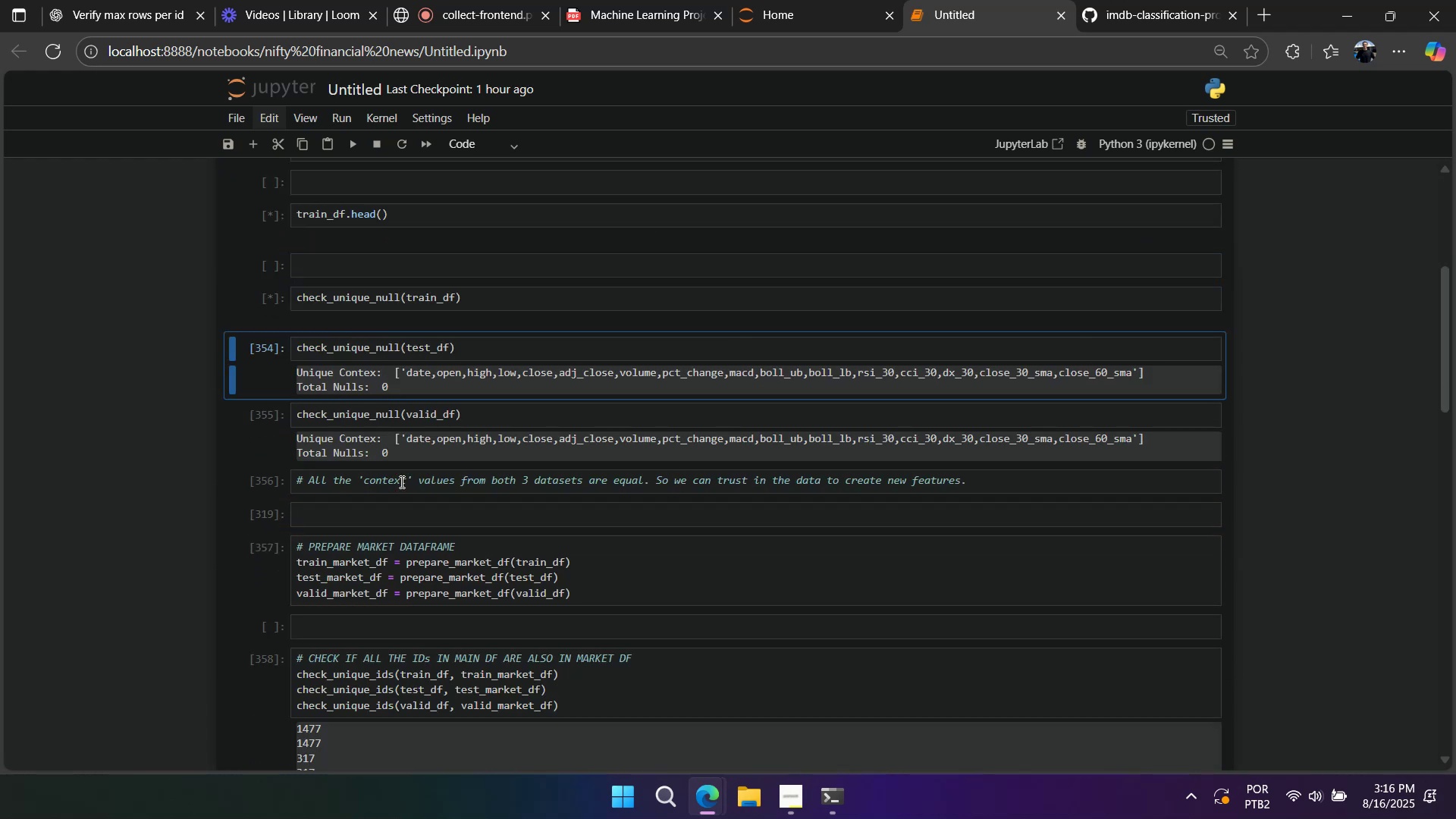 
key(Shift+Enter)
 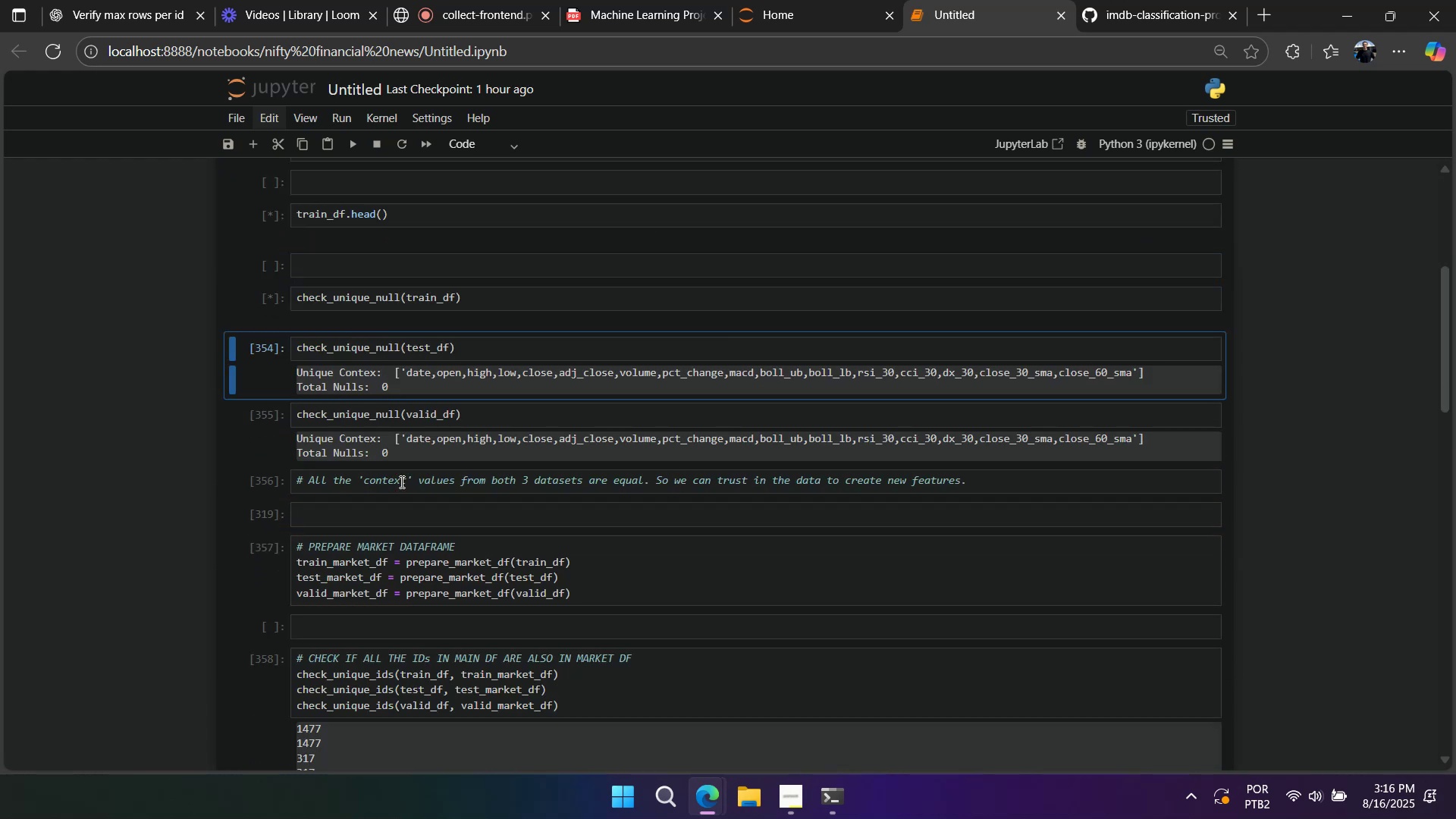 
key(Shift+Enter)
 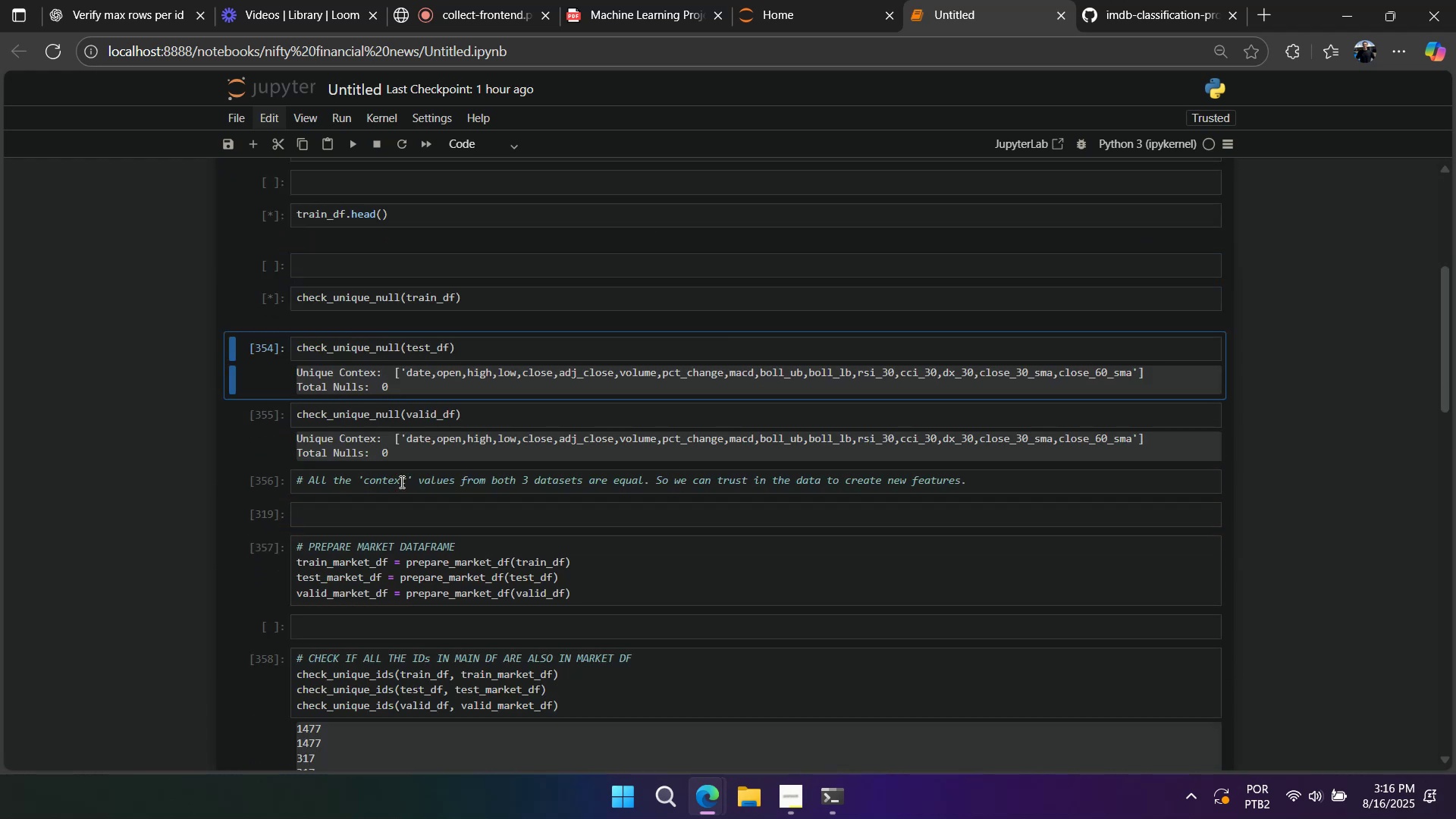 
key(Shift+Enter)
 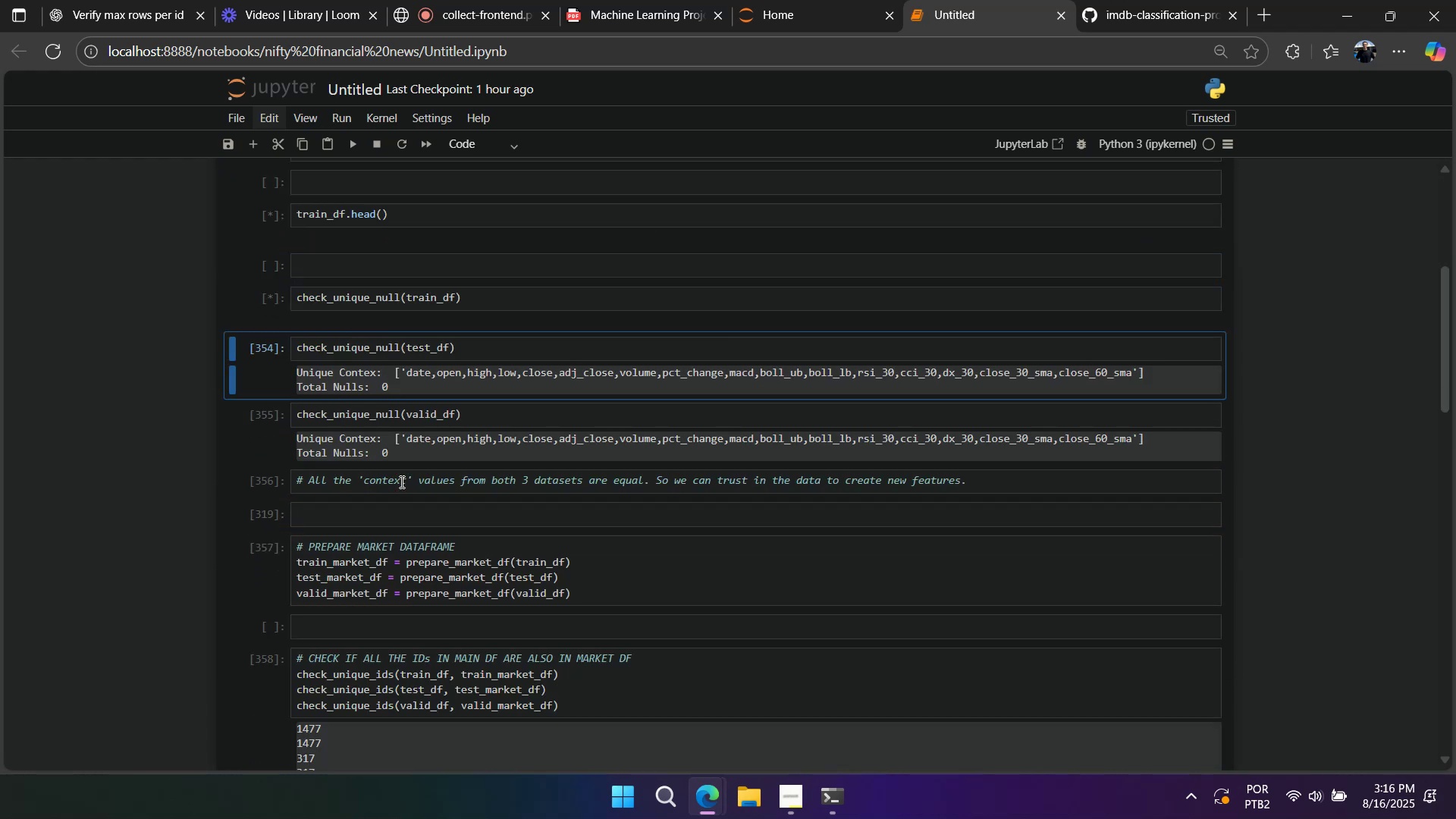 
key(Shift+Enter)
 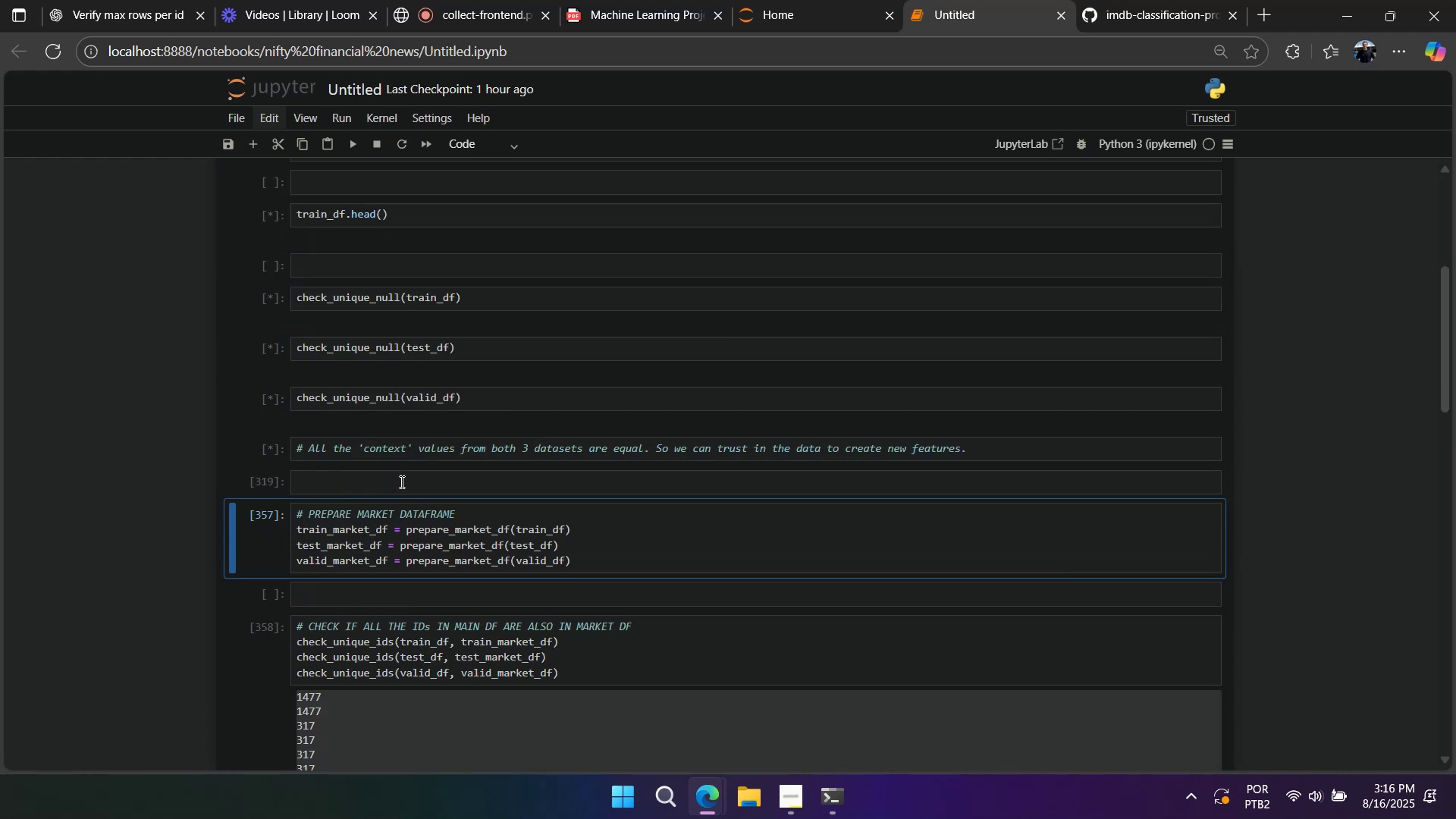 
key(Shift+Enter)
 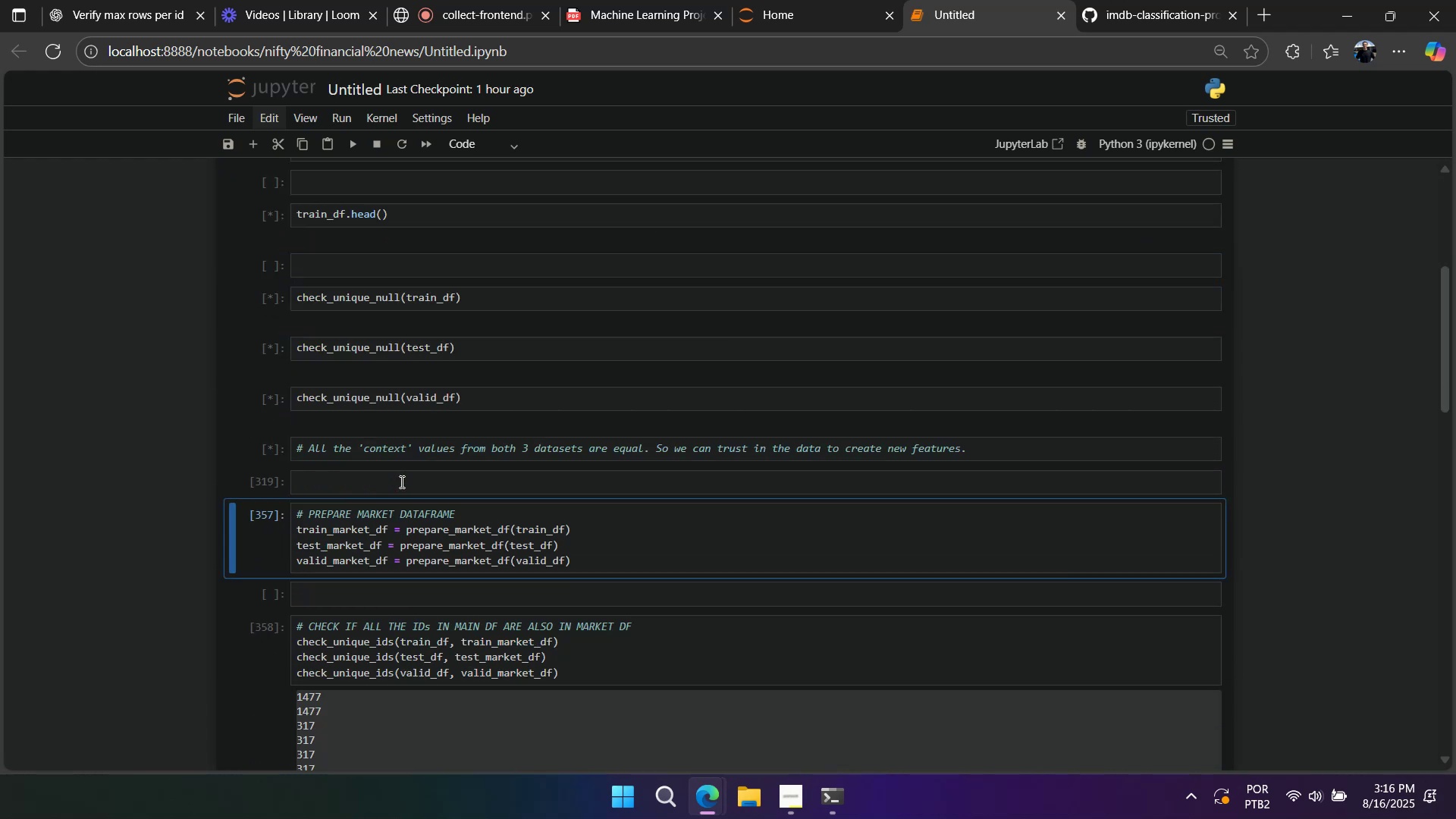 
key(Shift+Enter)
 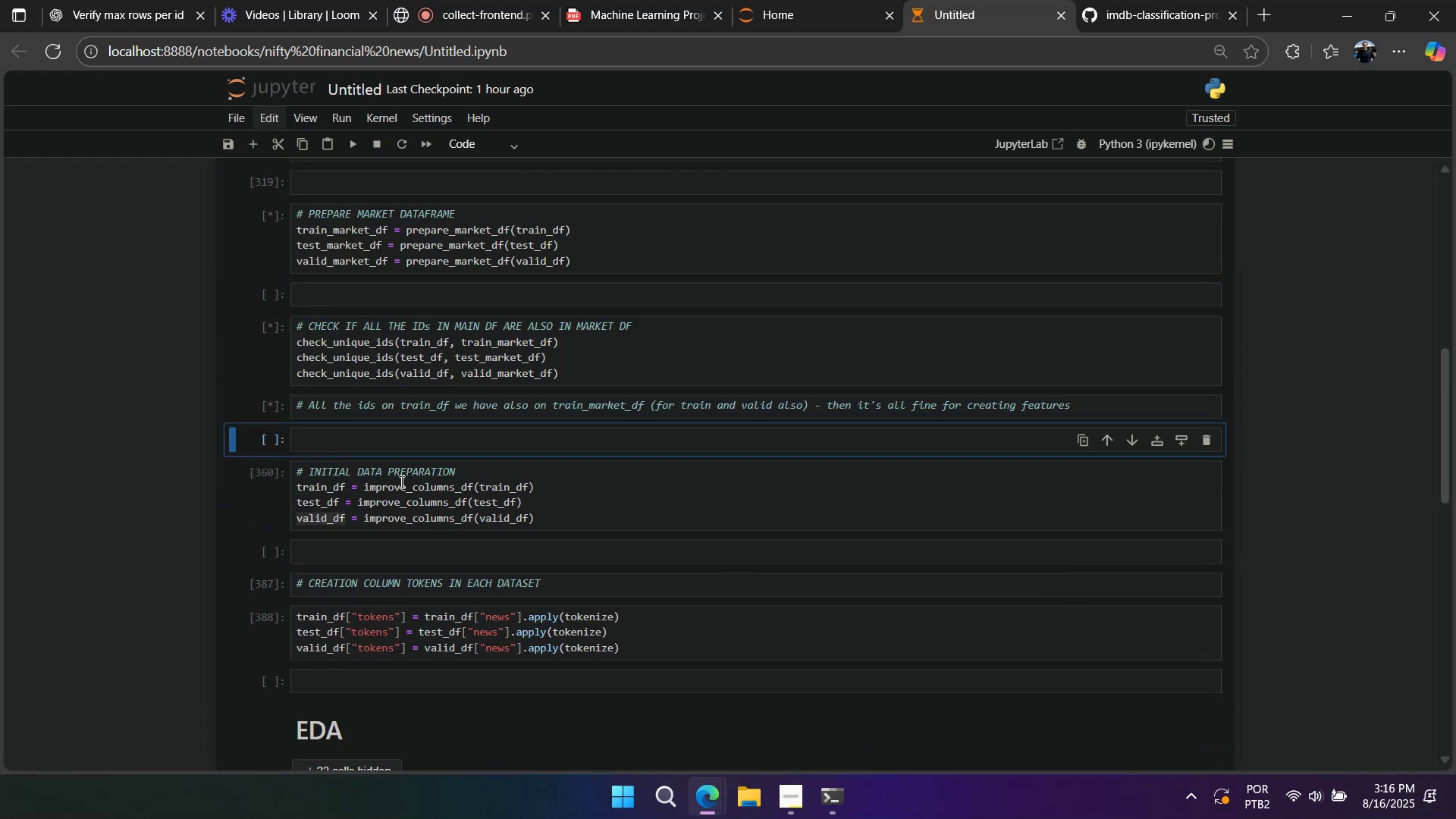 
key(Shift+Enter)
 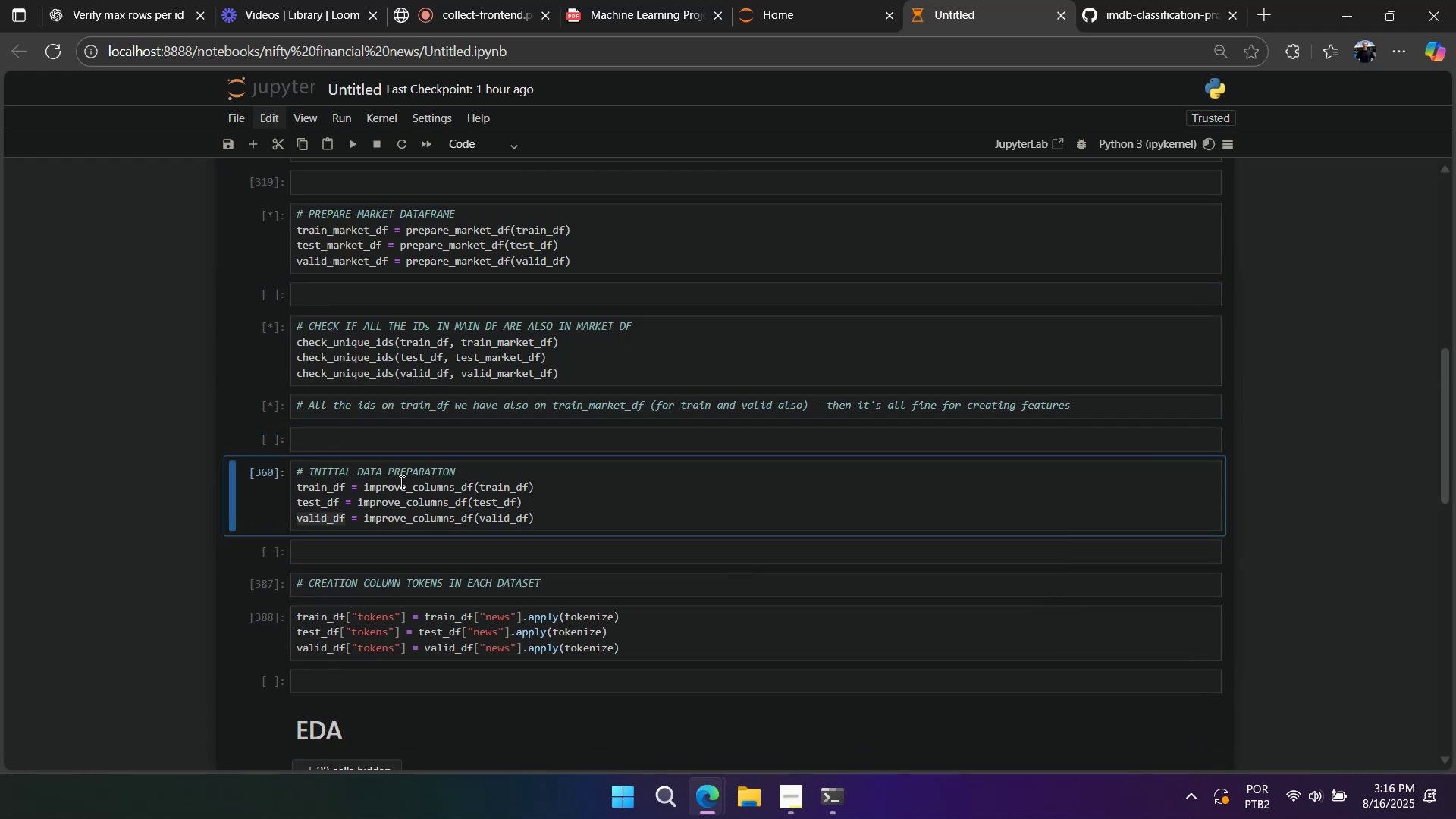 
key(Shift+Enter)
 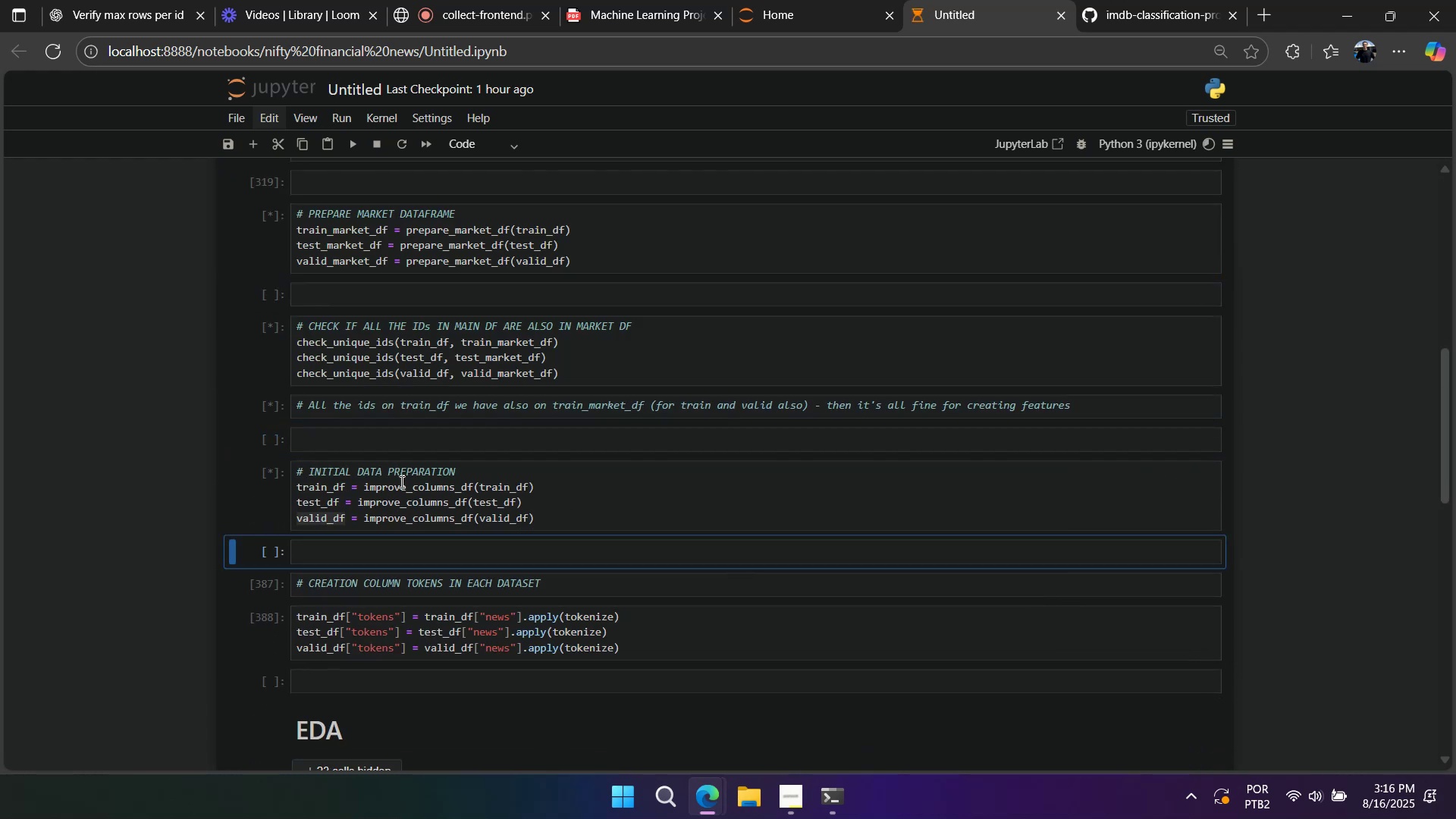 
key(Shift+Enter)
 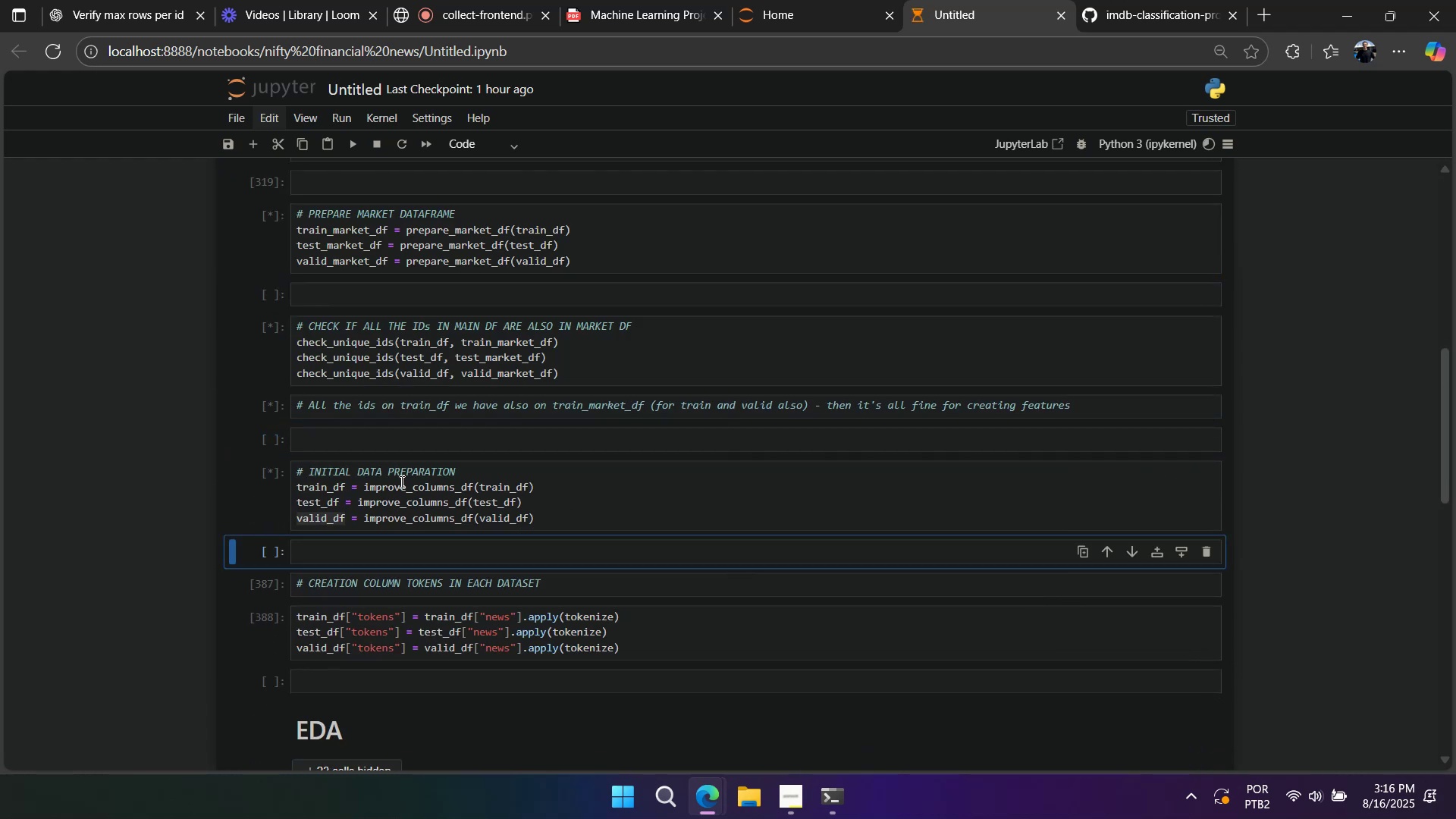 
key(Shift+Enter)
 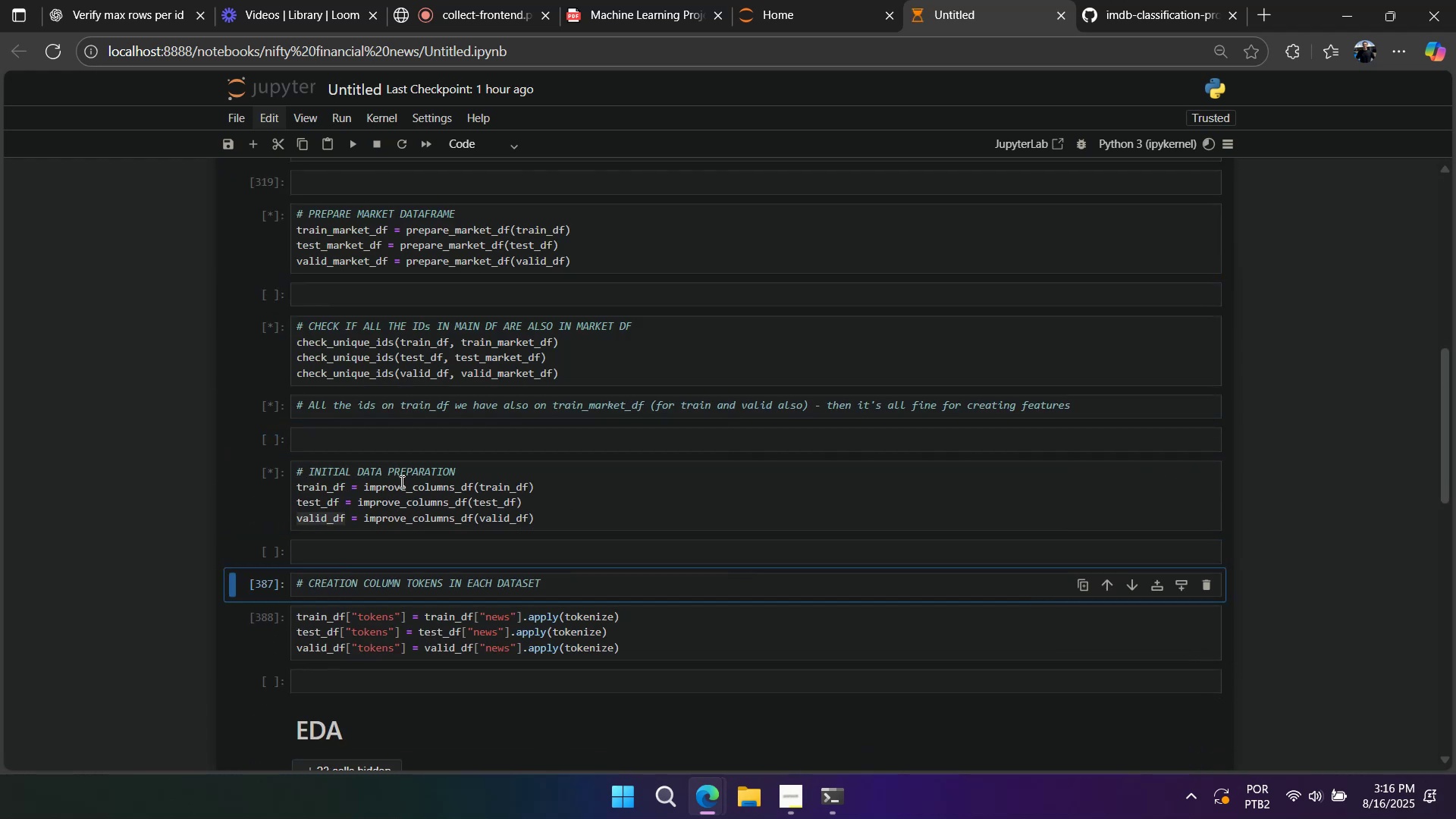 
key(Shift+Enter)
 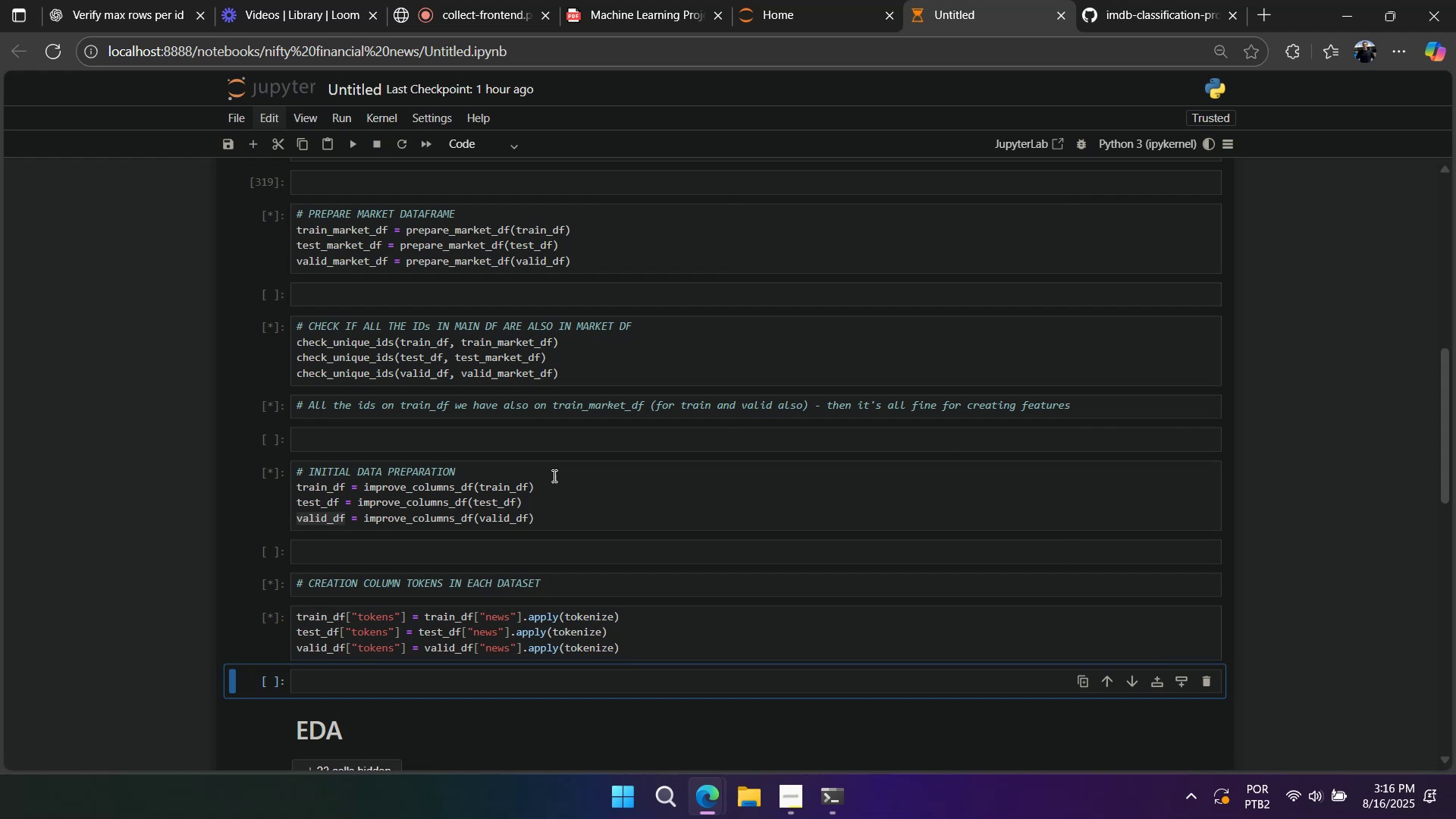 
left_click([554, 582])
 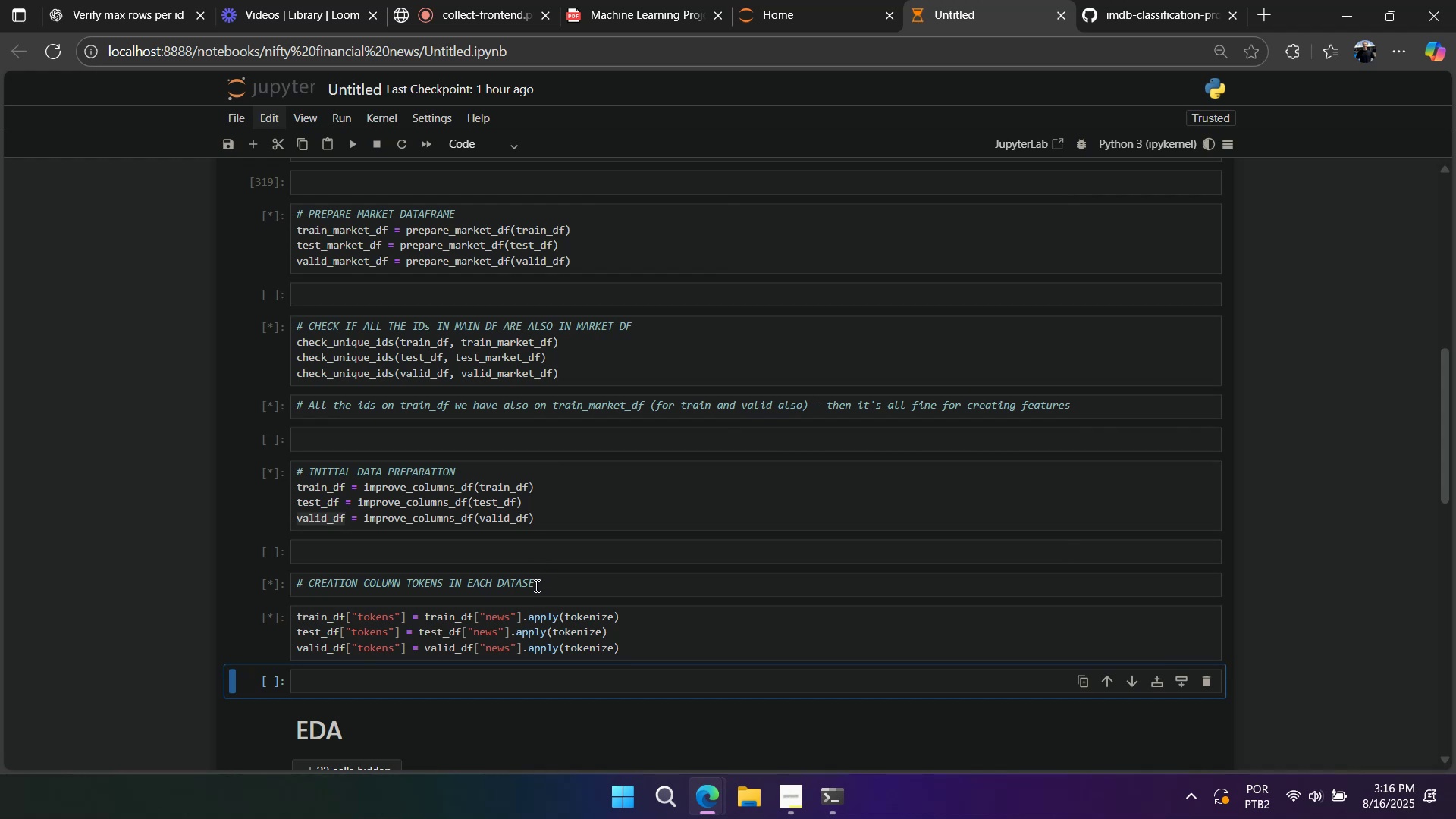 
key(Control+A)
 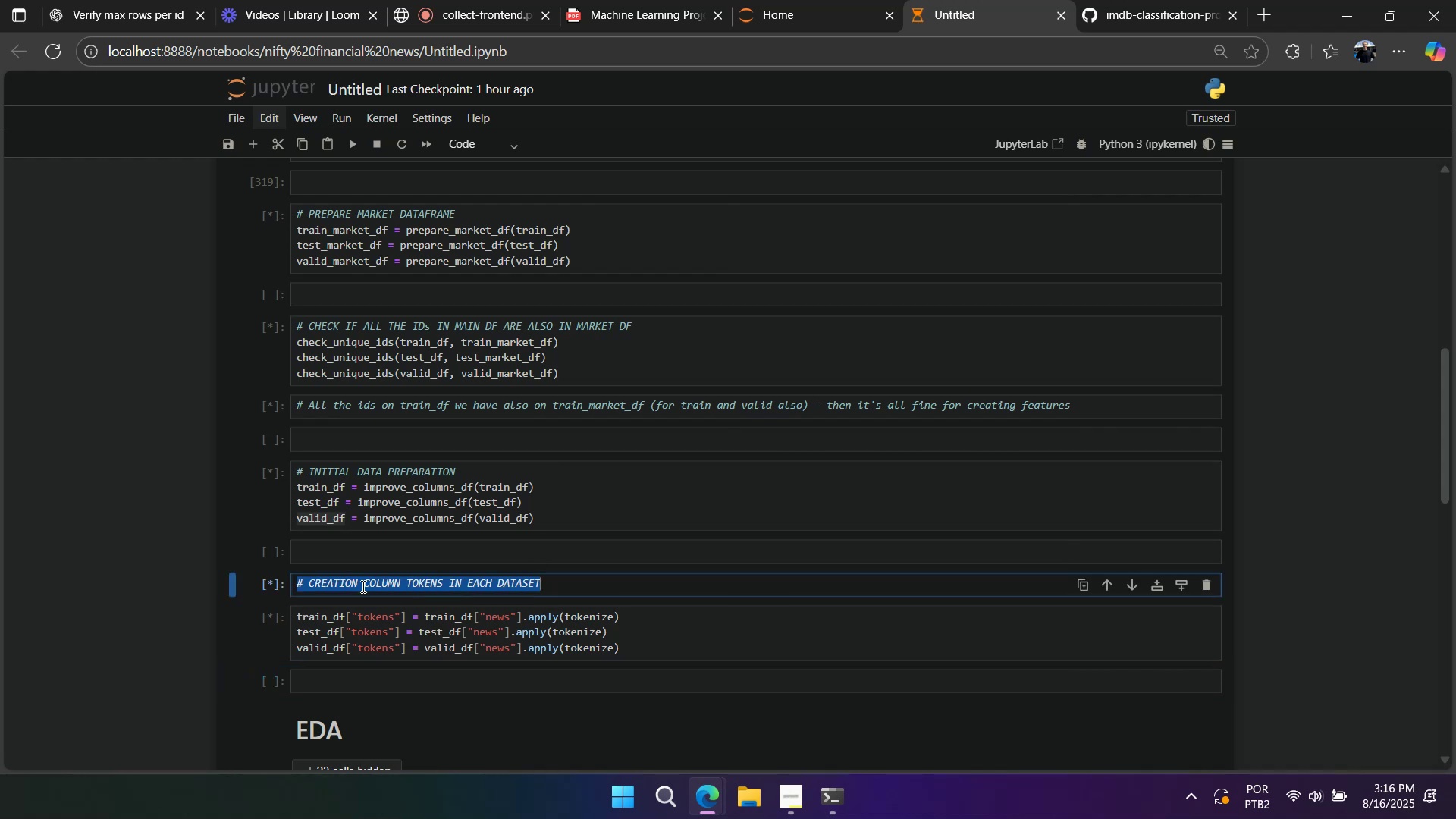 
key(Control+X)
 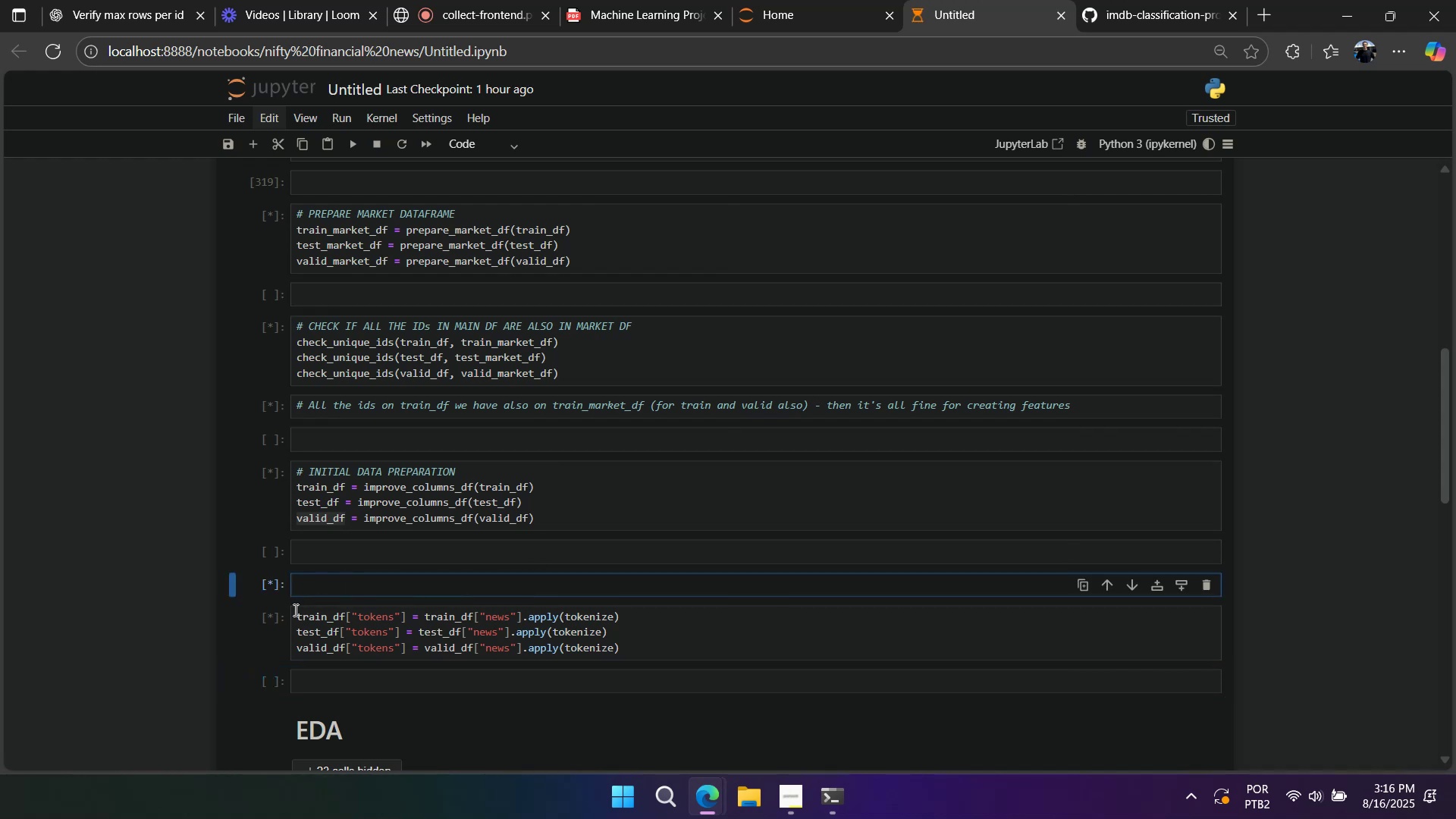 
left_click([294, 611])
 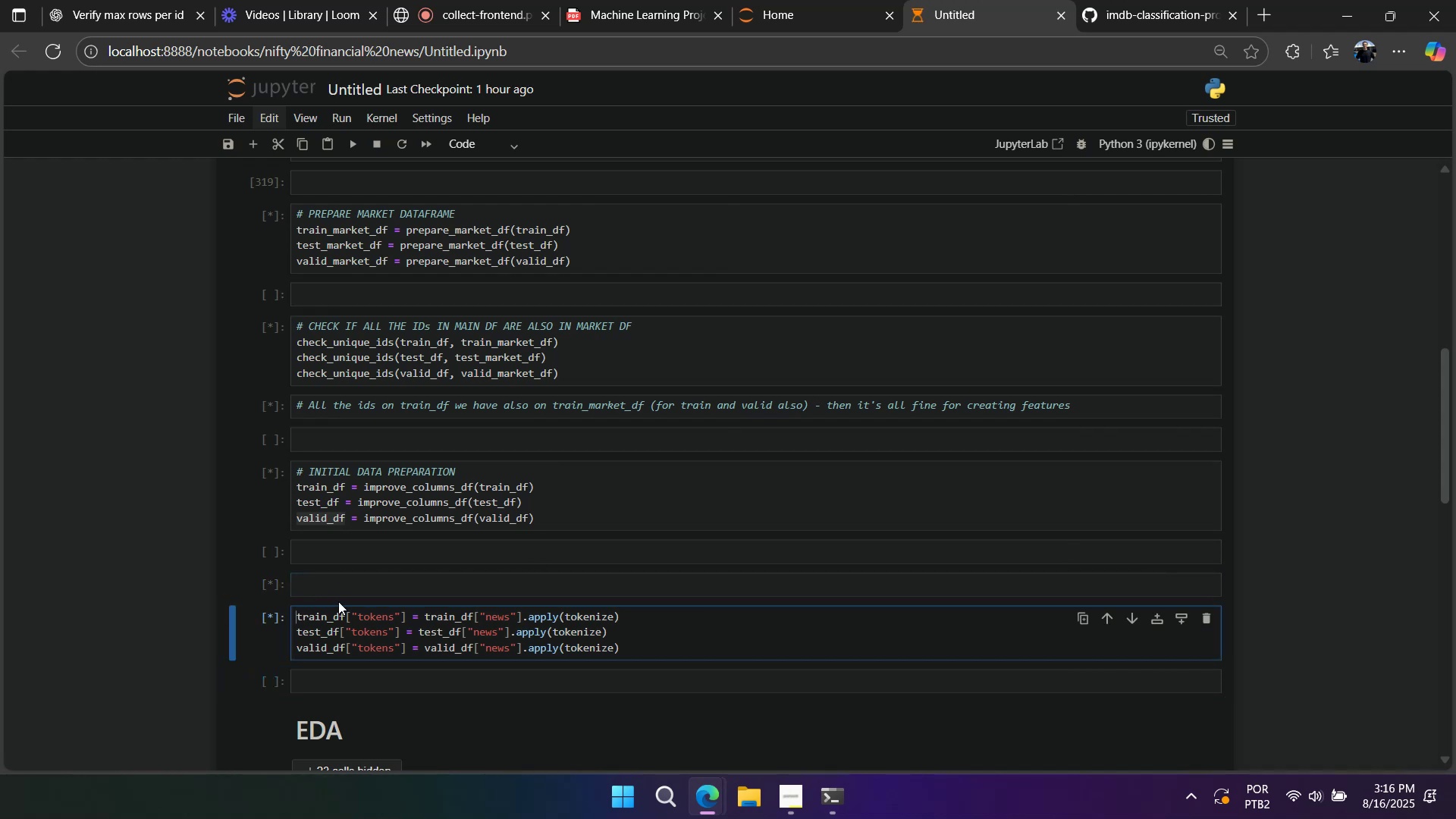 
key(Enter)
 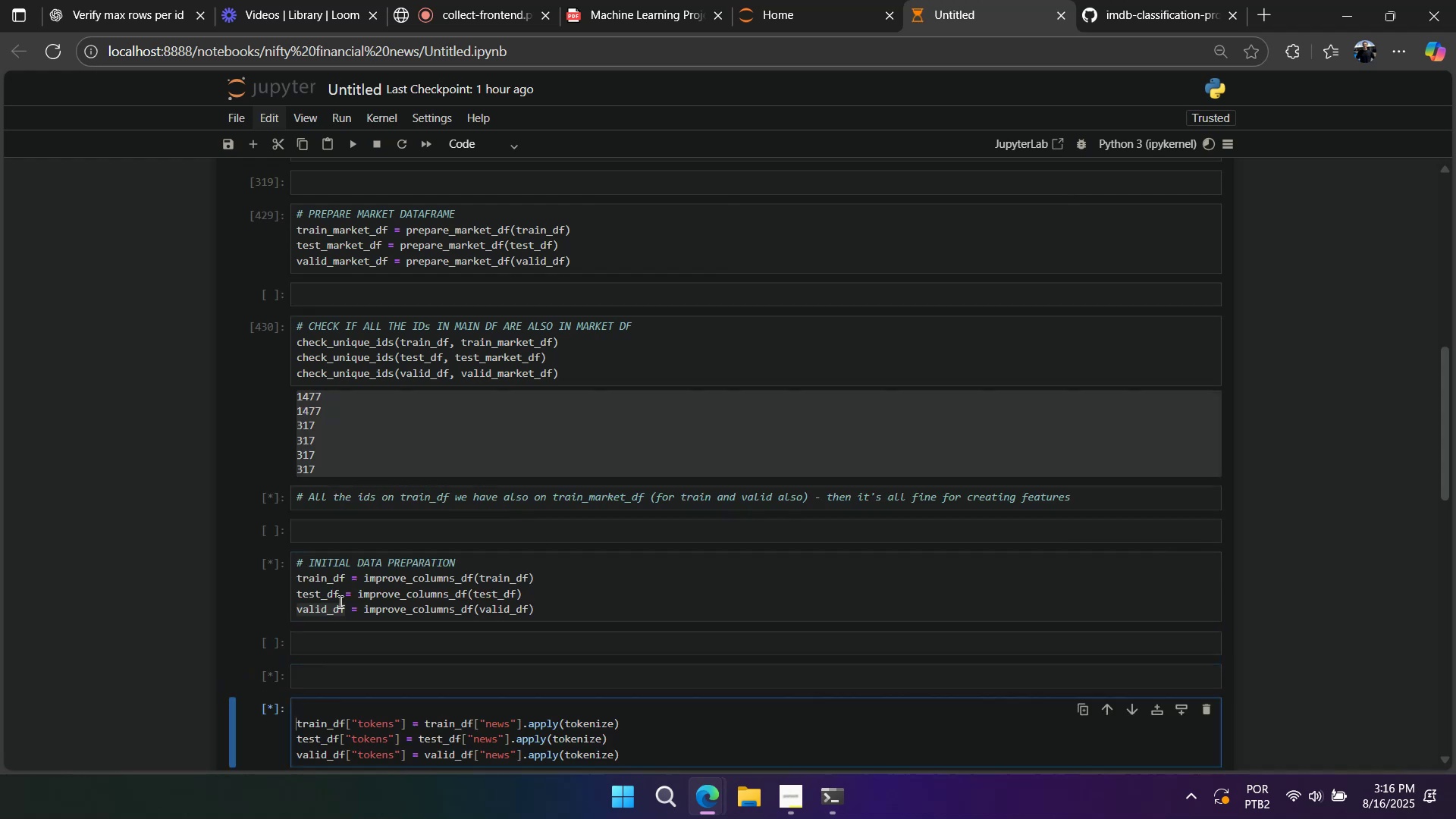 
key(ArrowUp)
 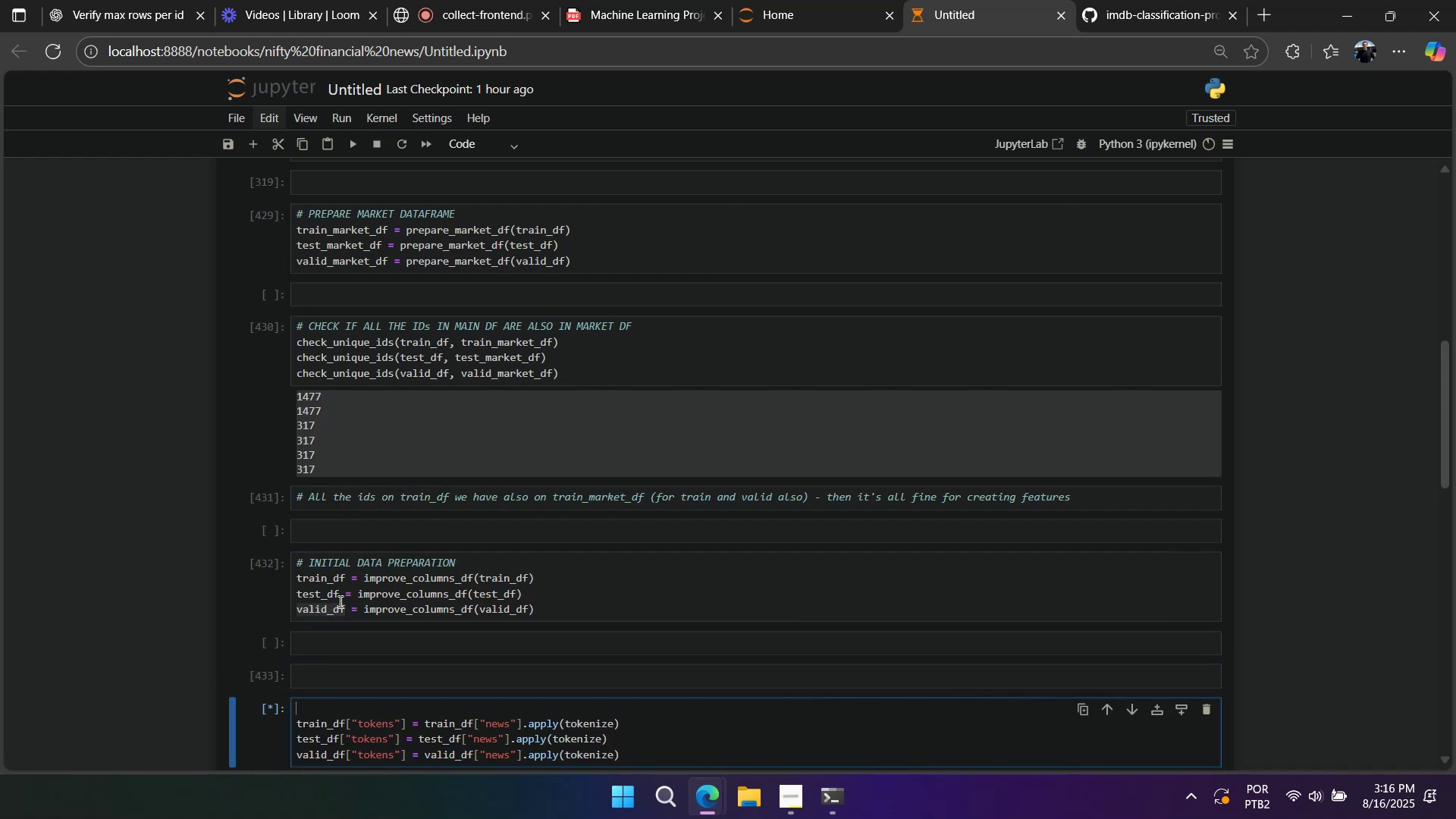 
key(Control+V)
 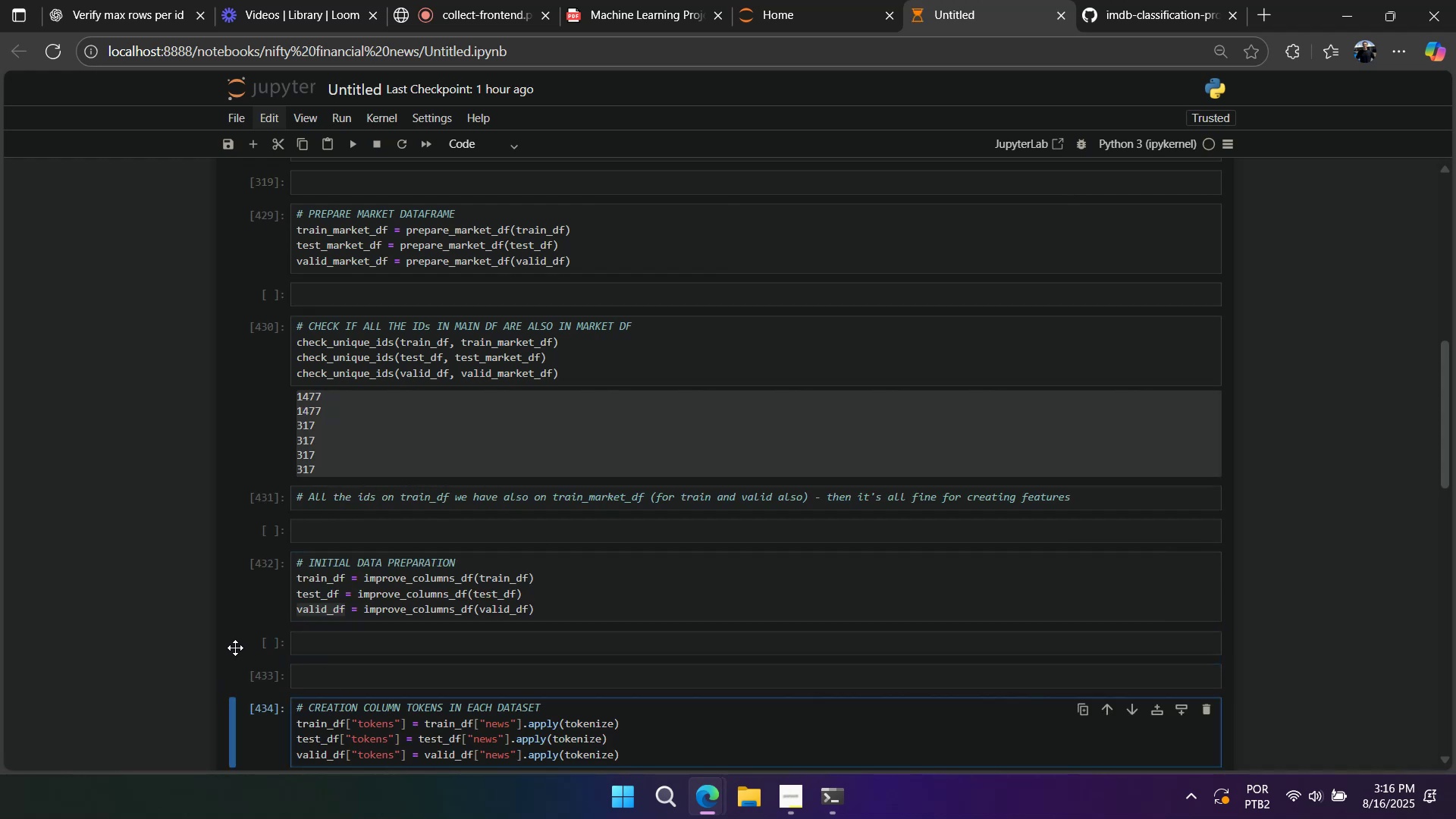 
left_click([262, 648])
 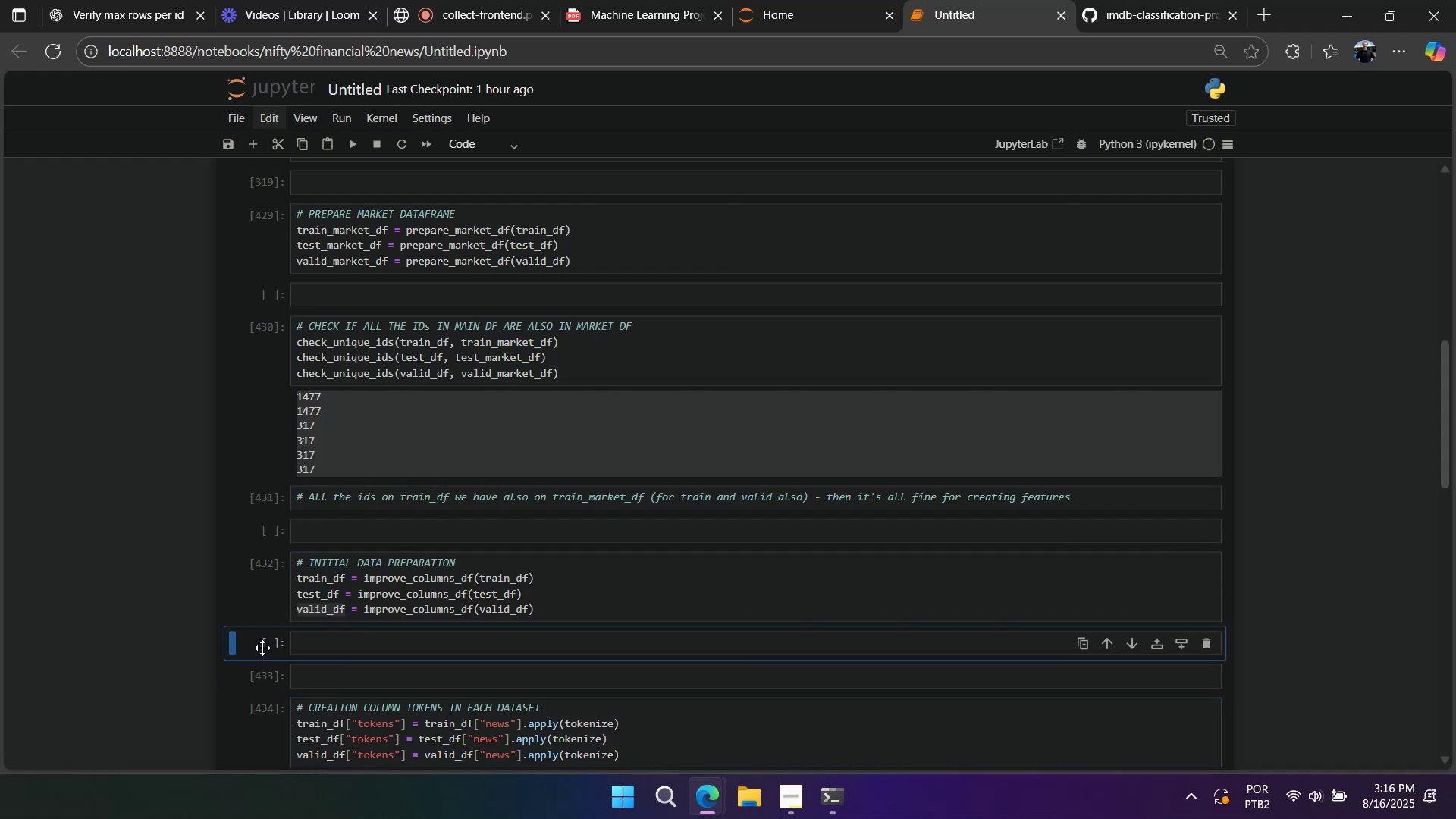 
type(dd)
 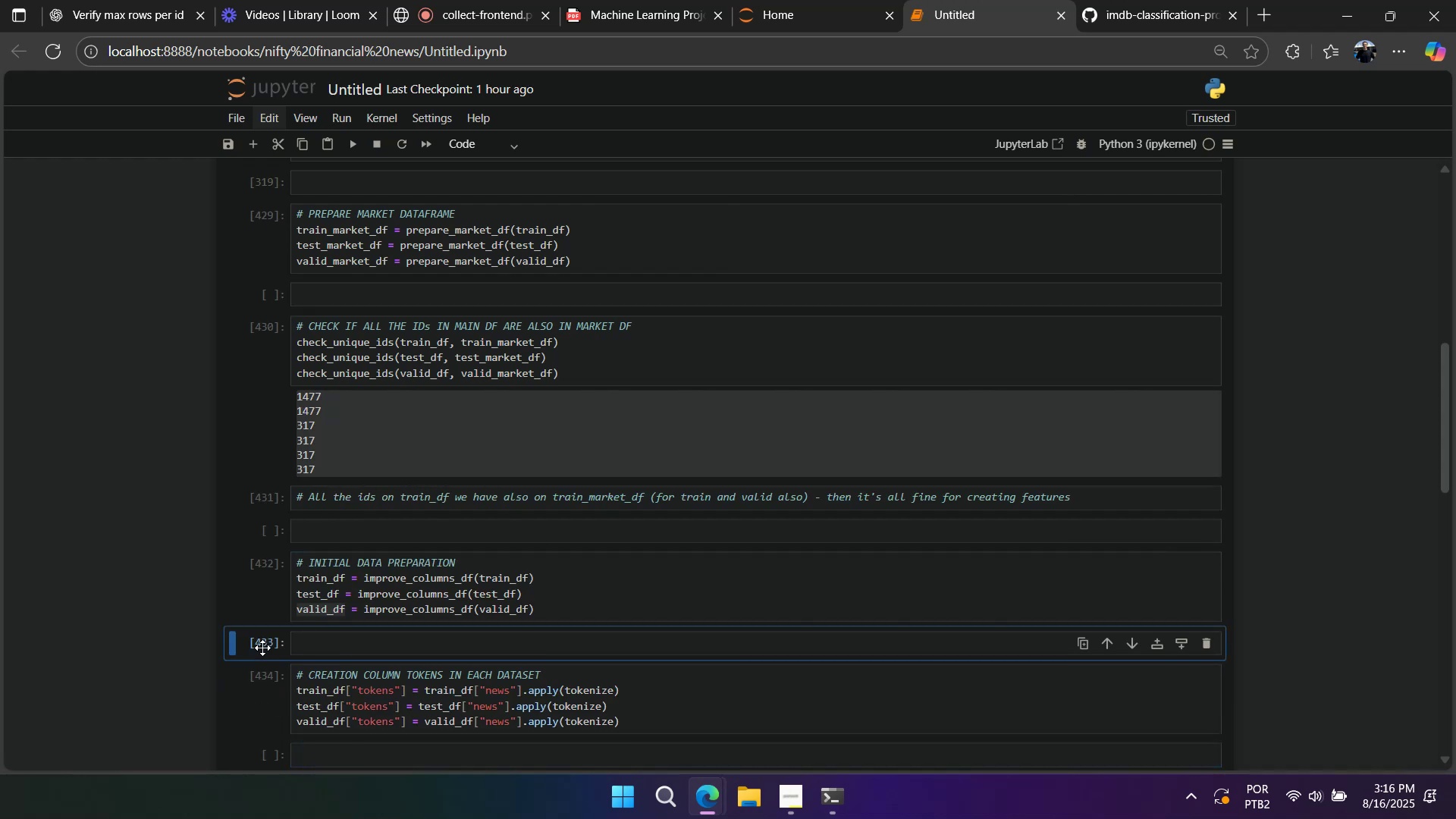 
scroll: coordinate [275, 641], scroll_direction: up, amount: 9.0
 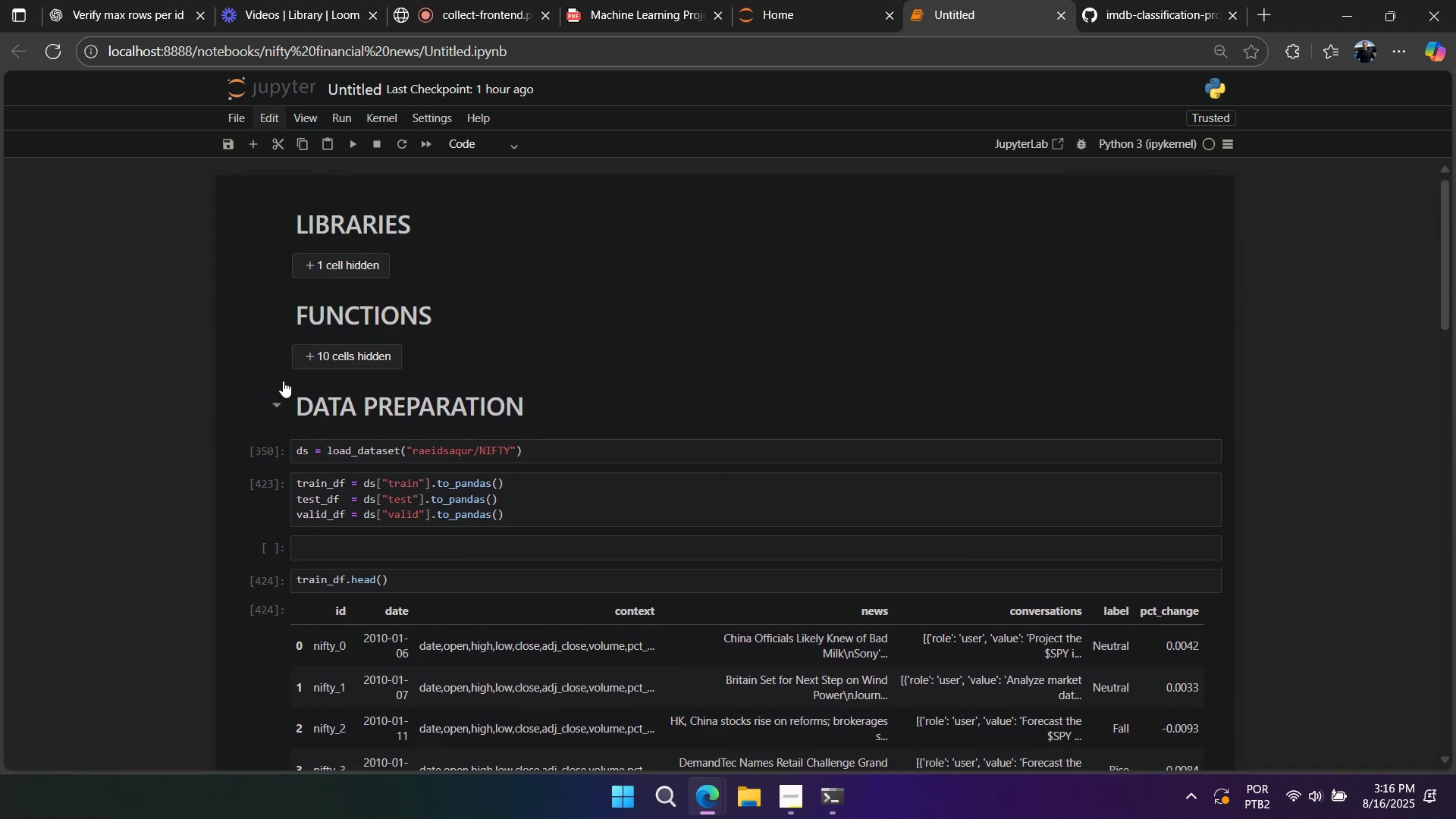 
left_click([275, 398])
 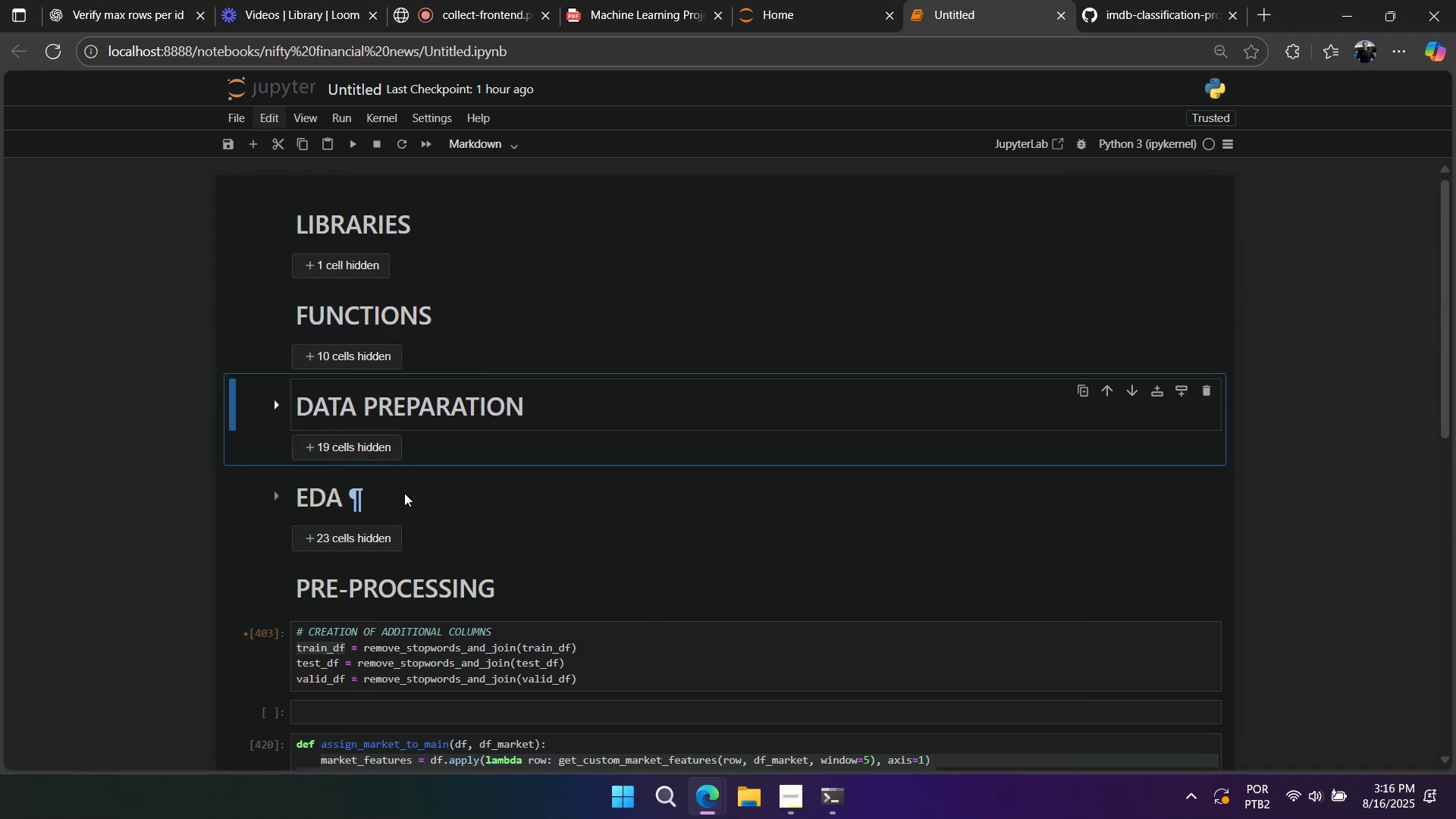 
scroll: coordinate [416, 508], scroll_direction: down, amount: 2.0
 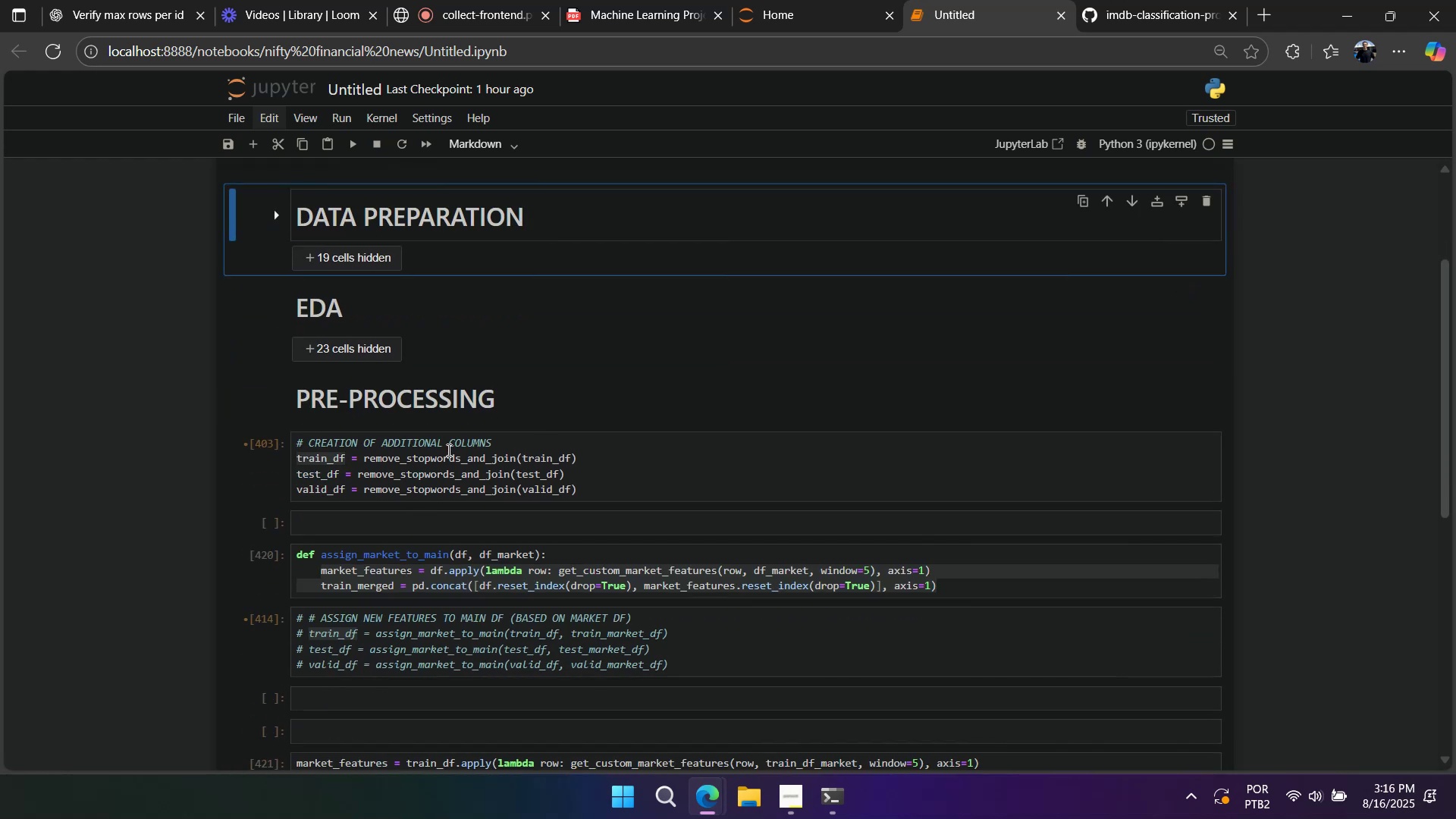 
left_click([447, 449])
 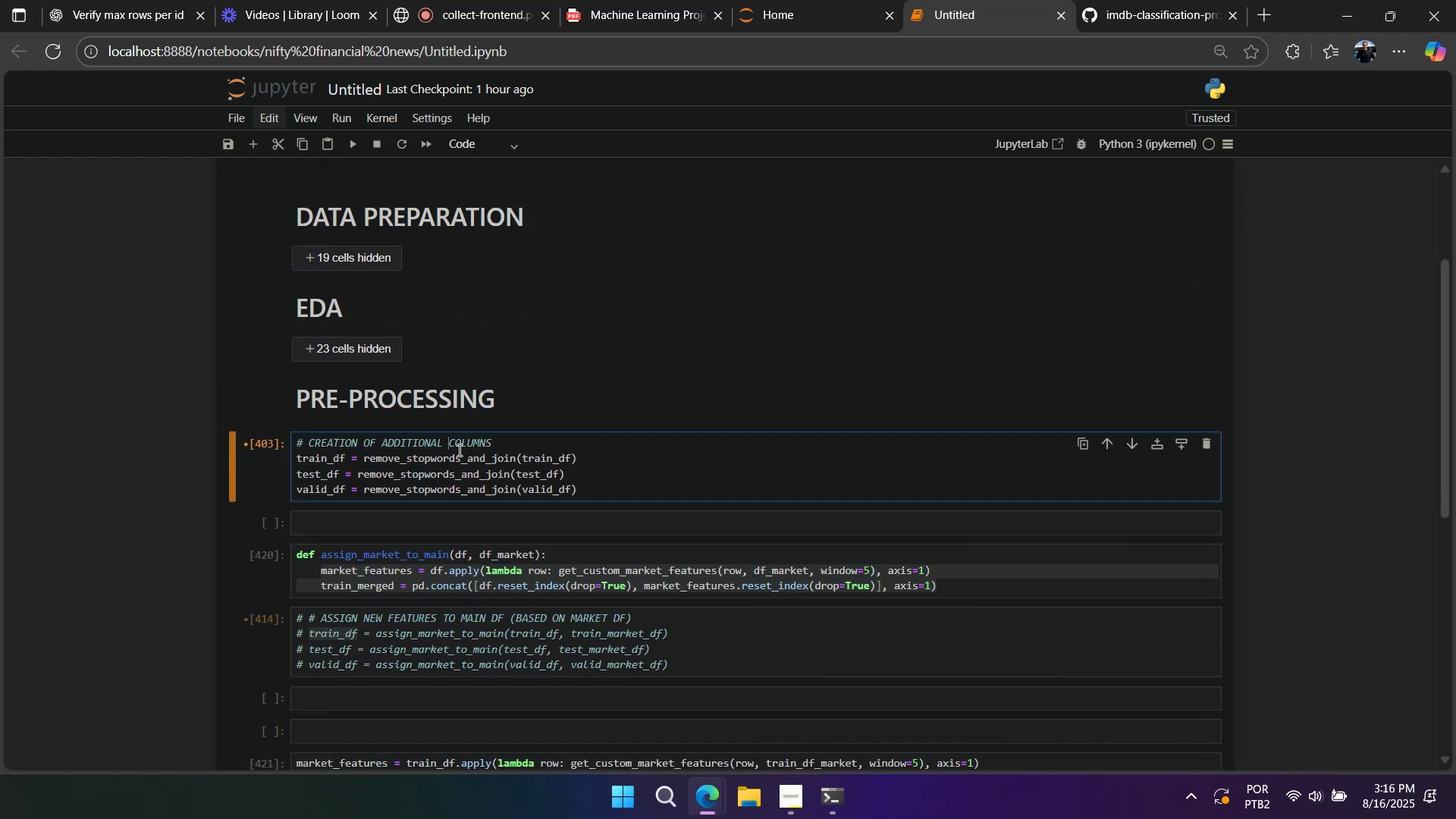 
scroll: coordinate [458, 450], scroll_direction: down, amount: 3.0
 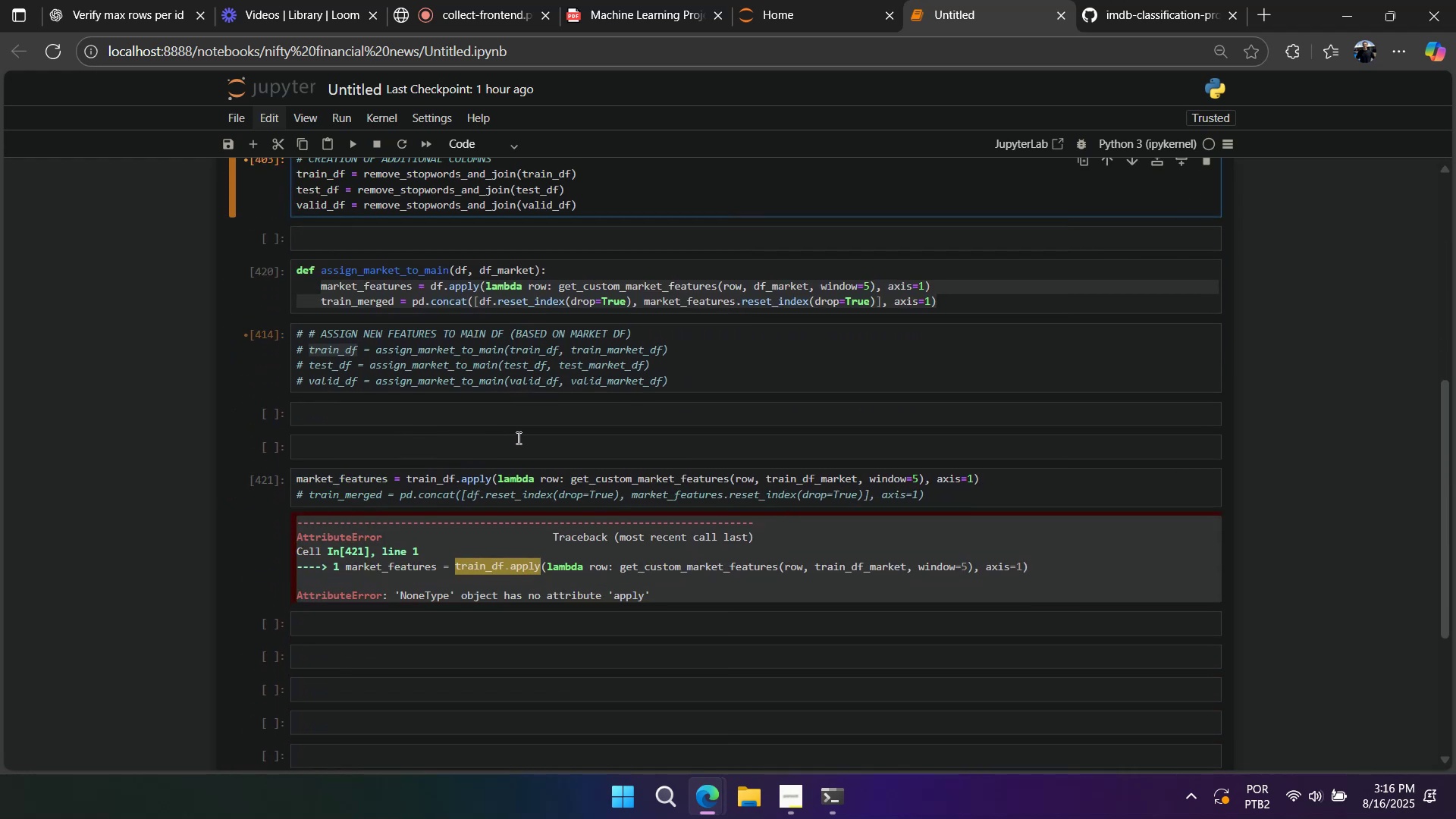 
scroll: coordinate [517, 438], scroll_direction: up, amount: 1.0
 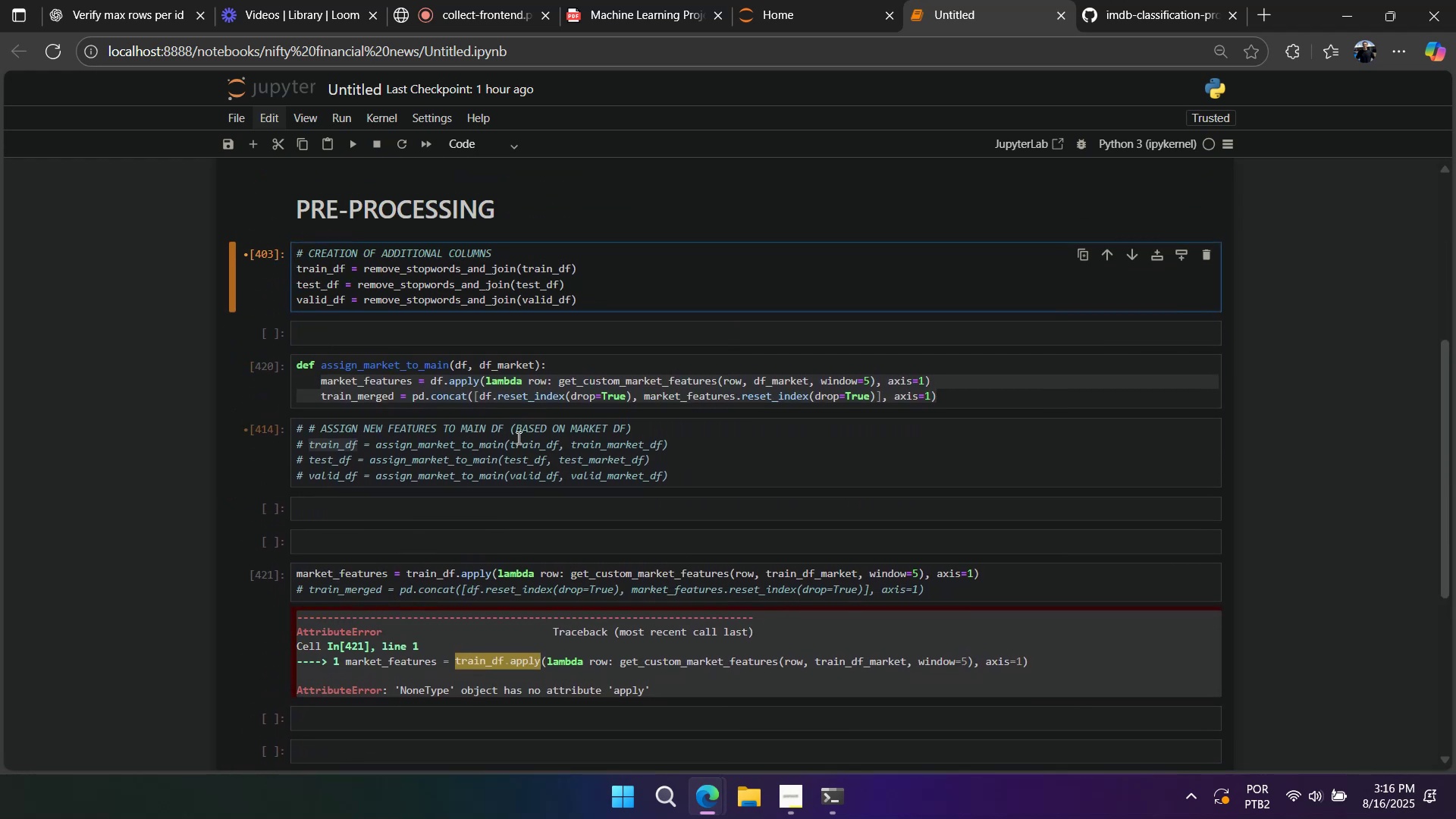 
key(Shift+Enter)
 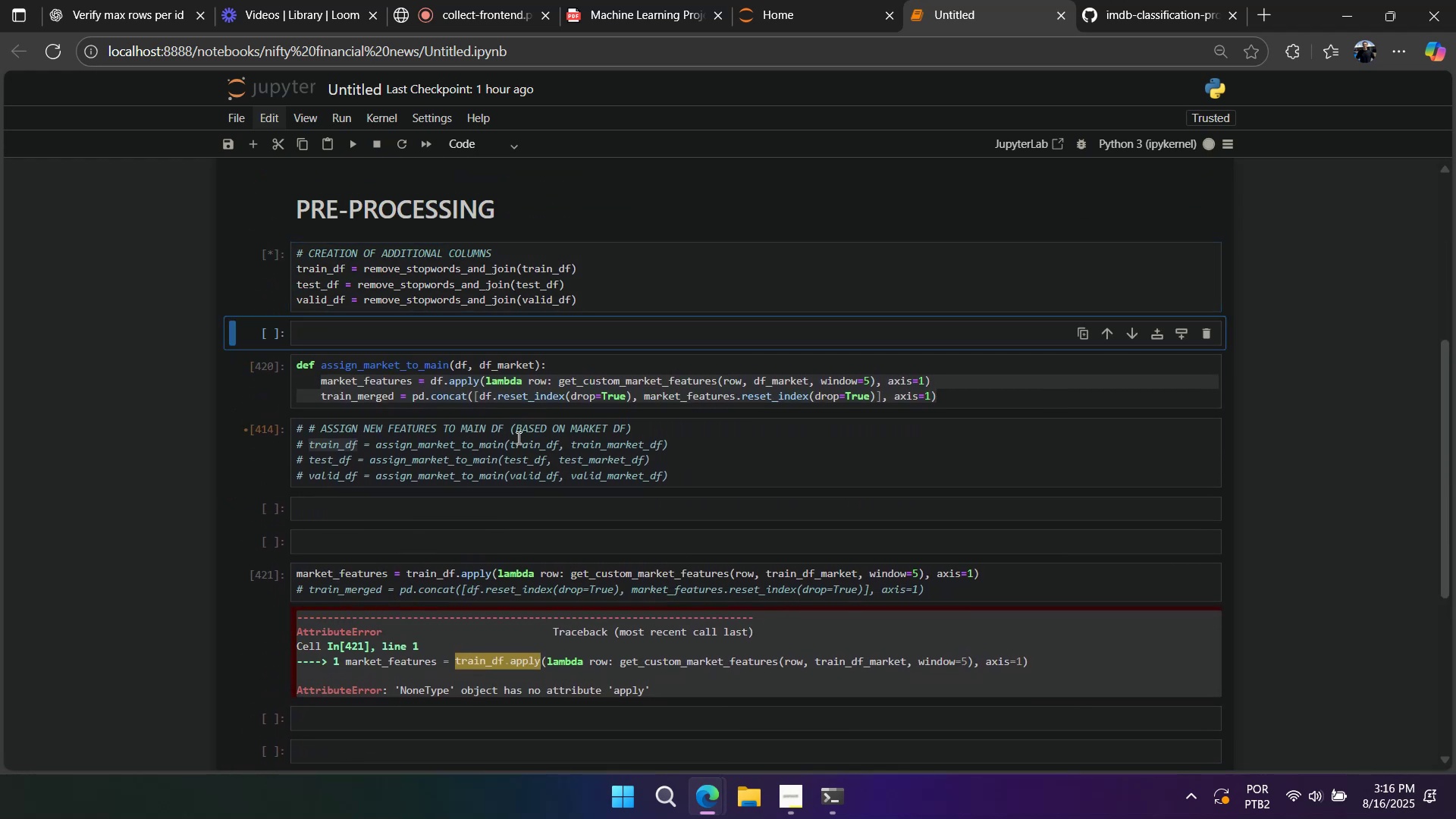 
key(Shift+Enter)
 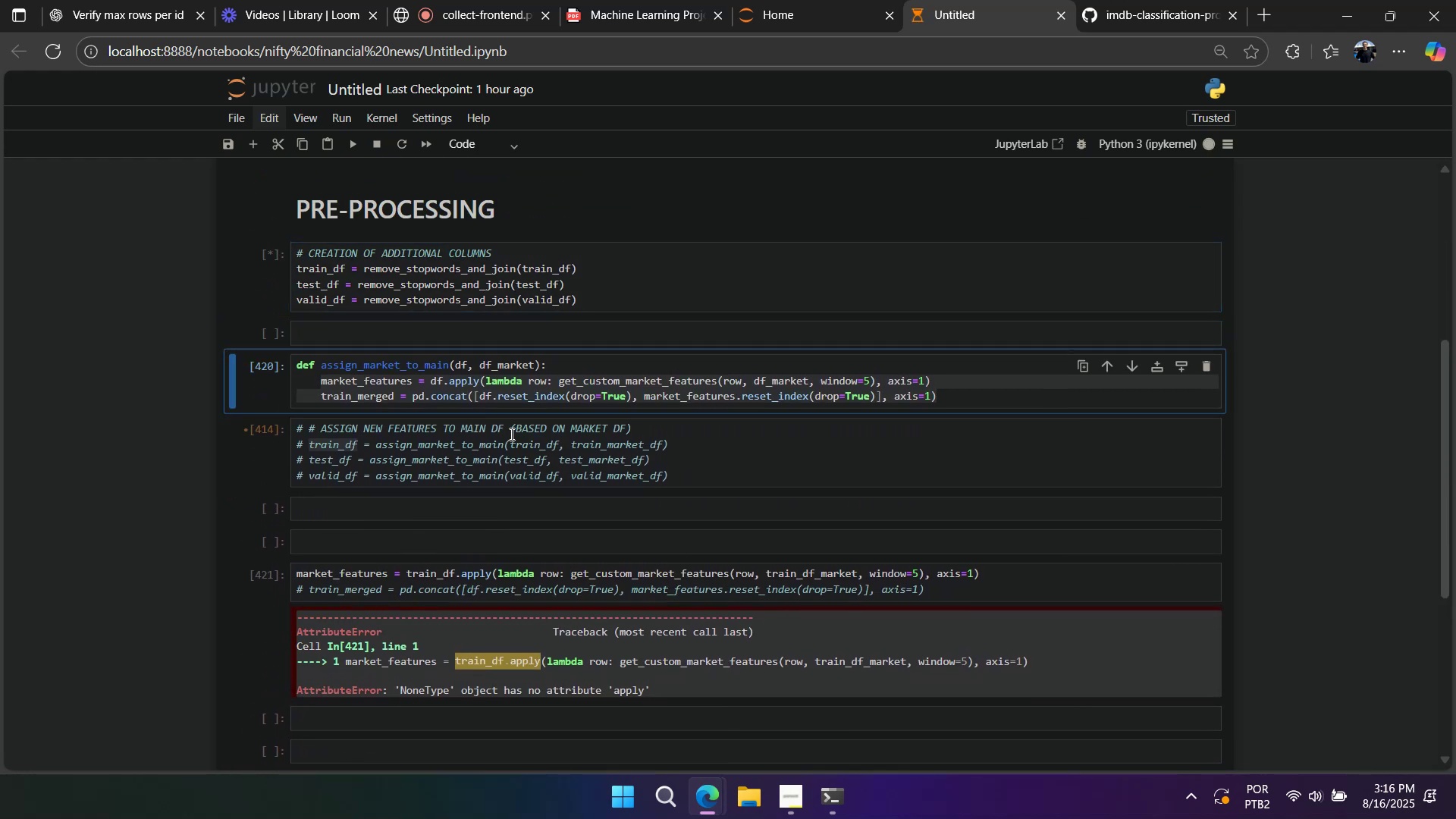 
left_click([420, 406])
 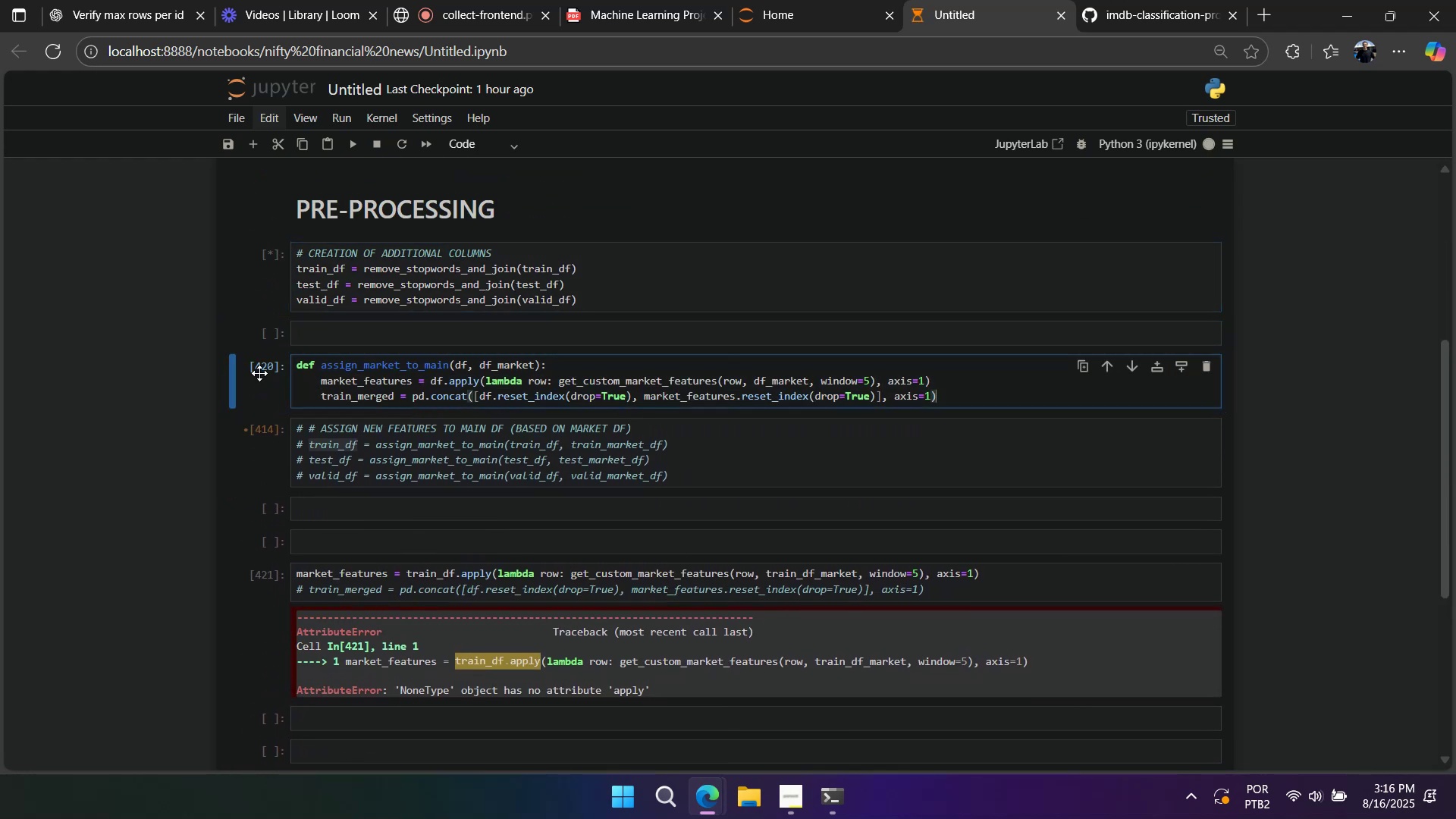 
double_click([259, 373])
 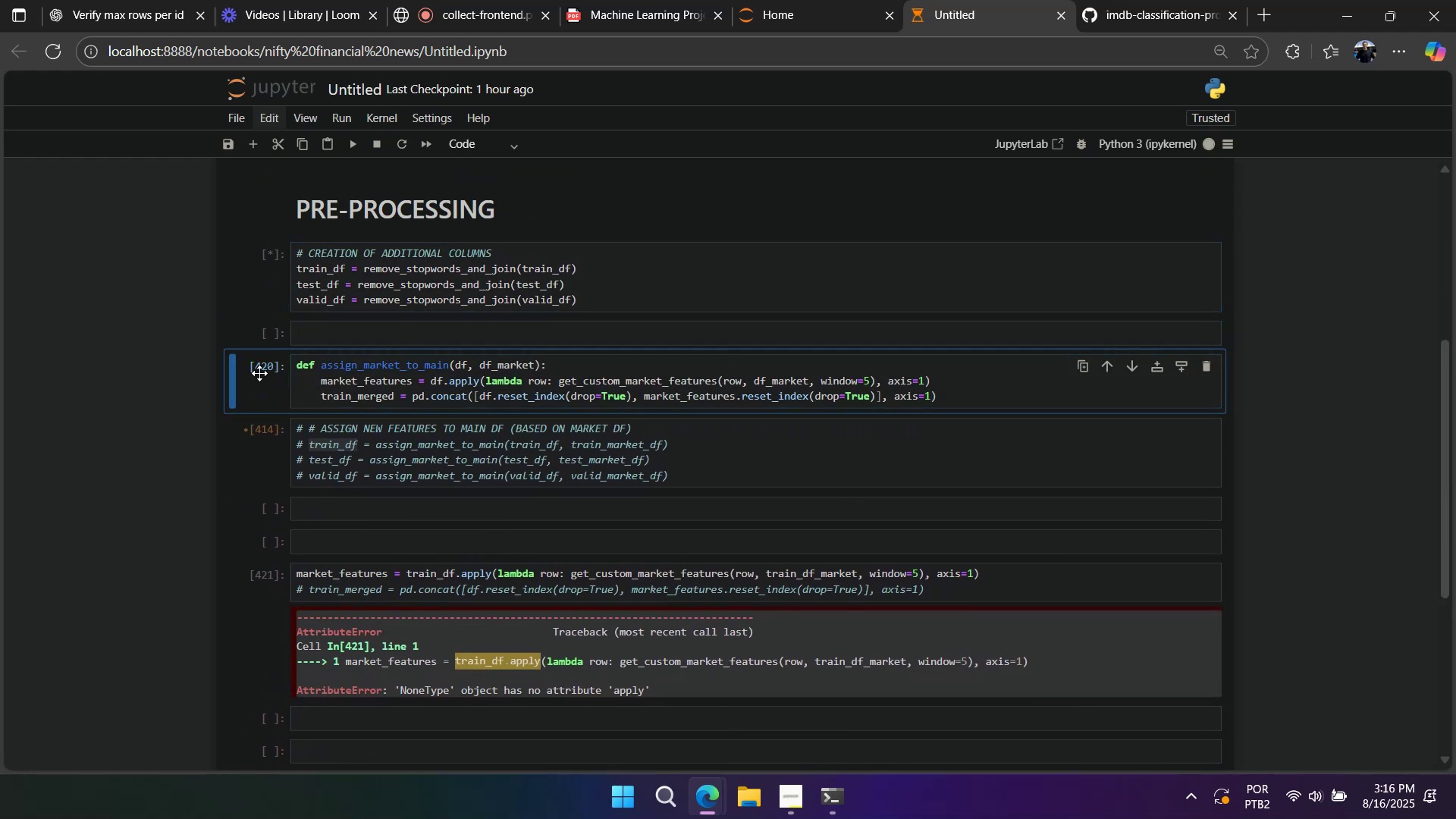 
type(aa)
 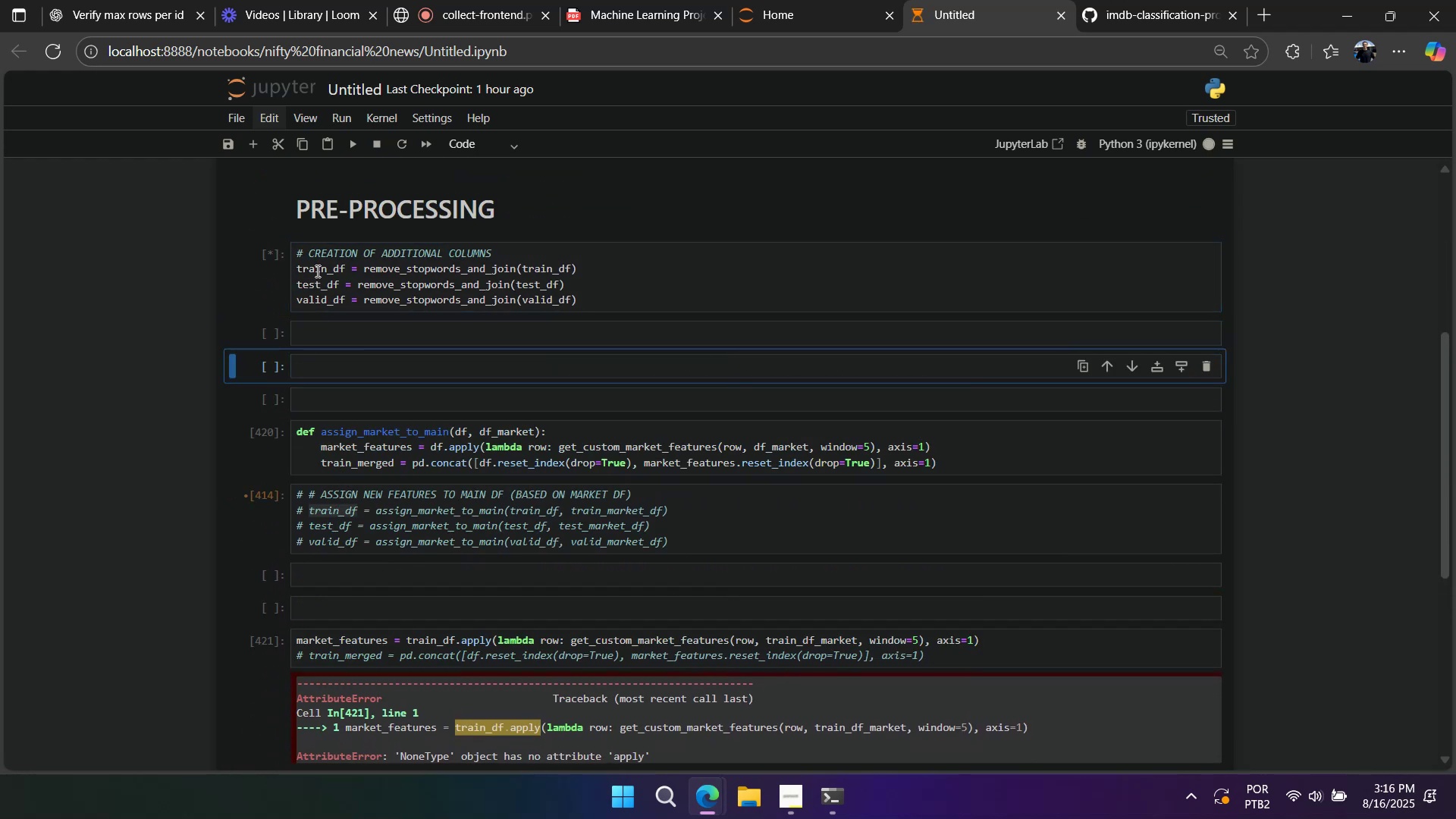 
double_click([316, 271])
 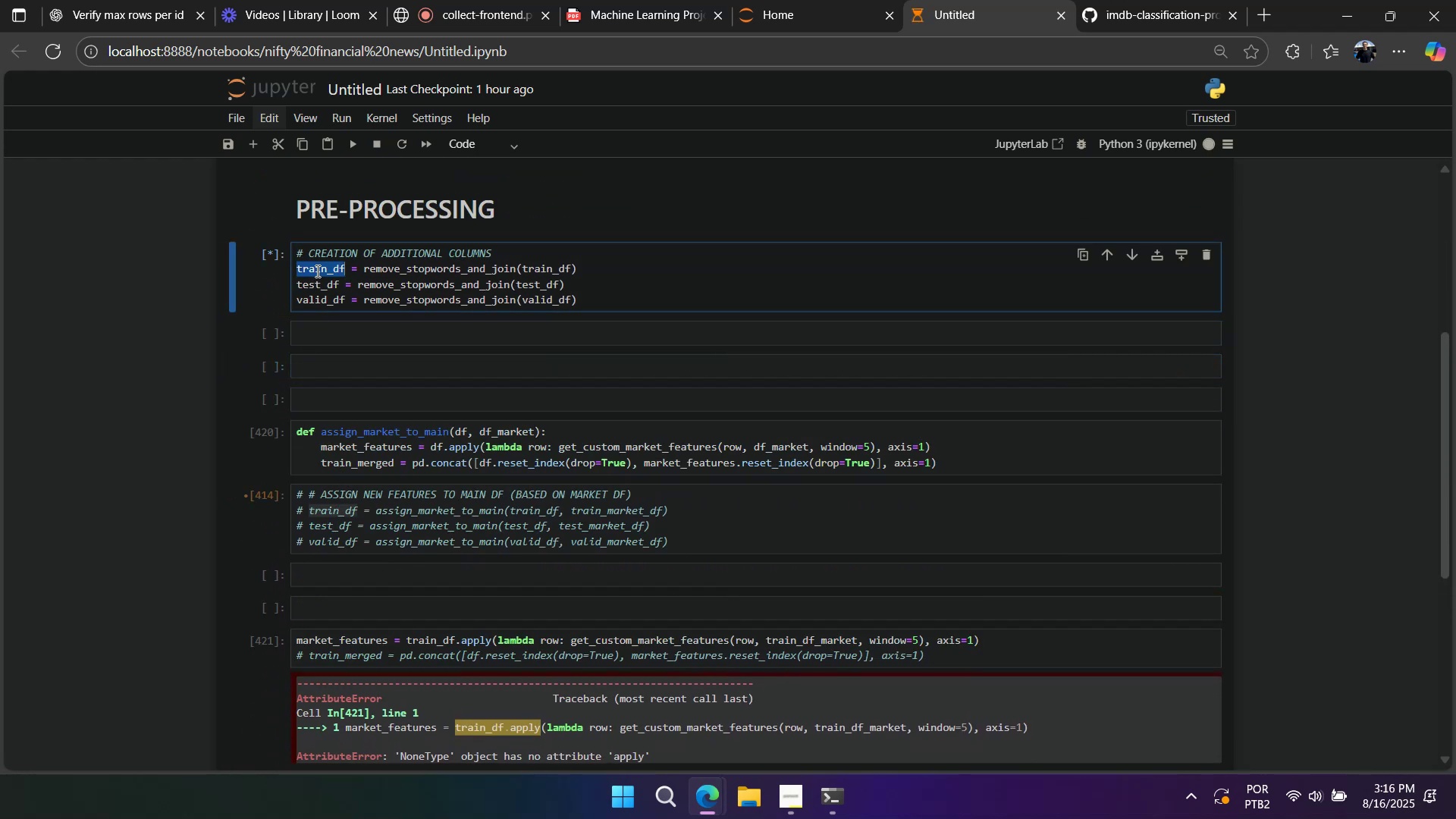 
key(Control+C)
 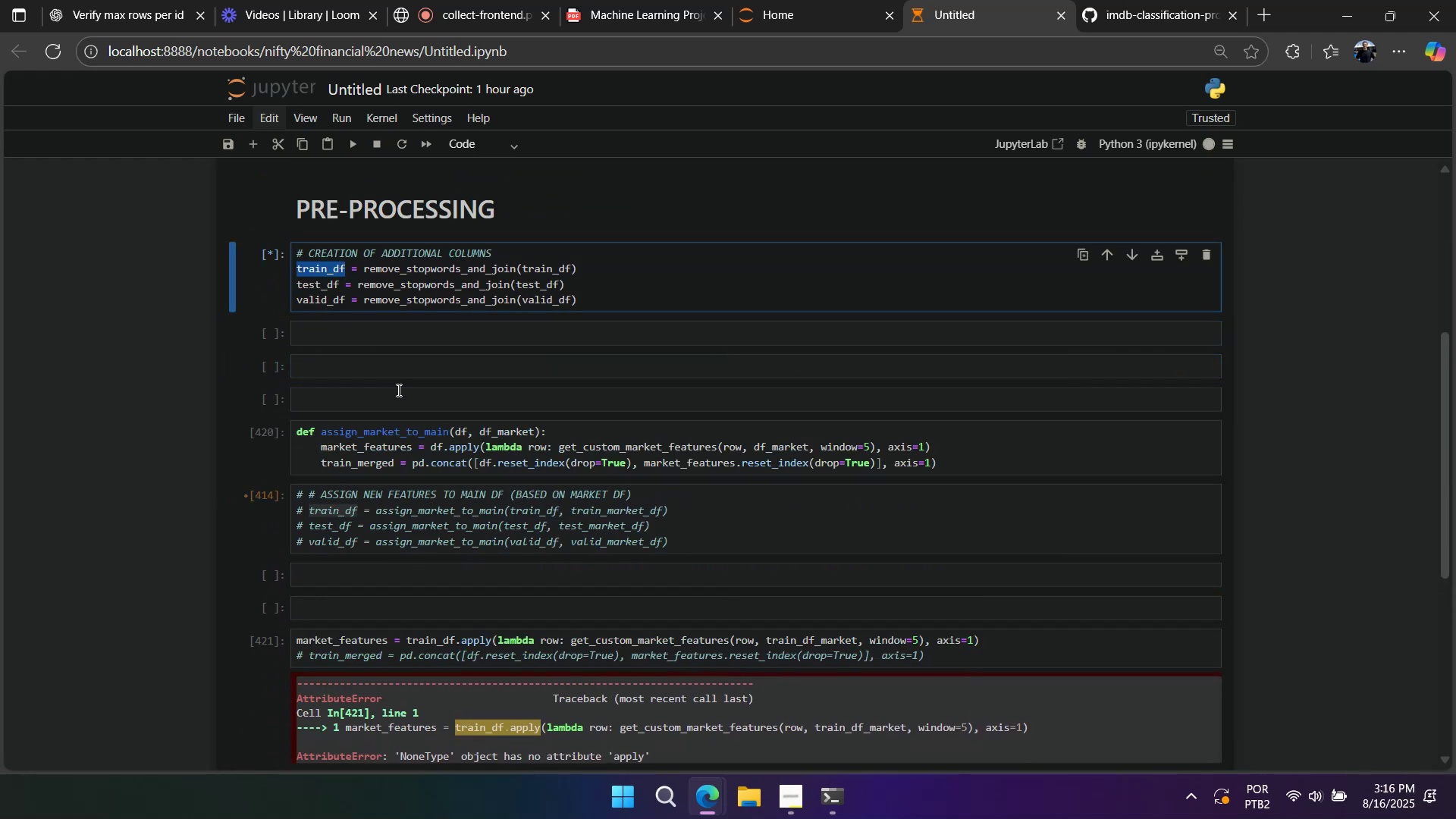 
left_click([397, 390])
 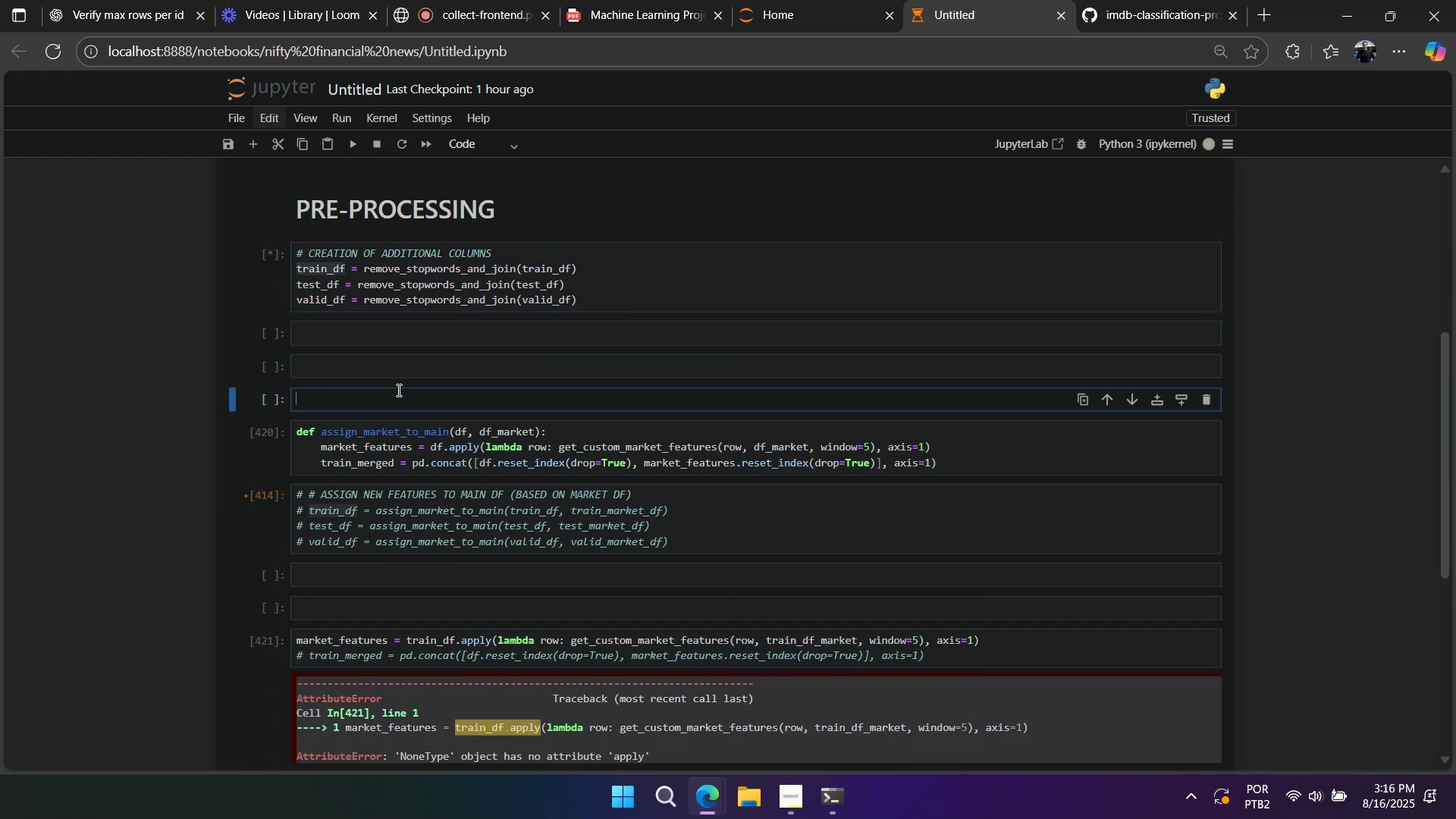 
key(Control+V)
 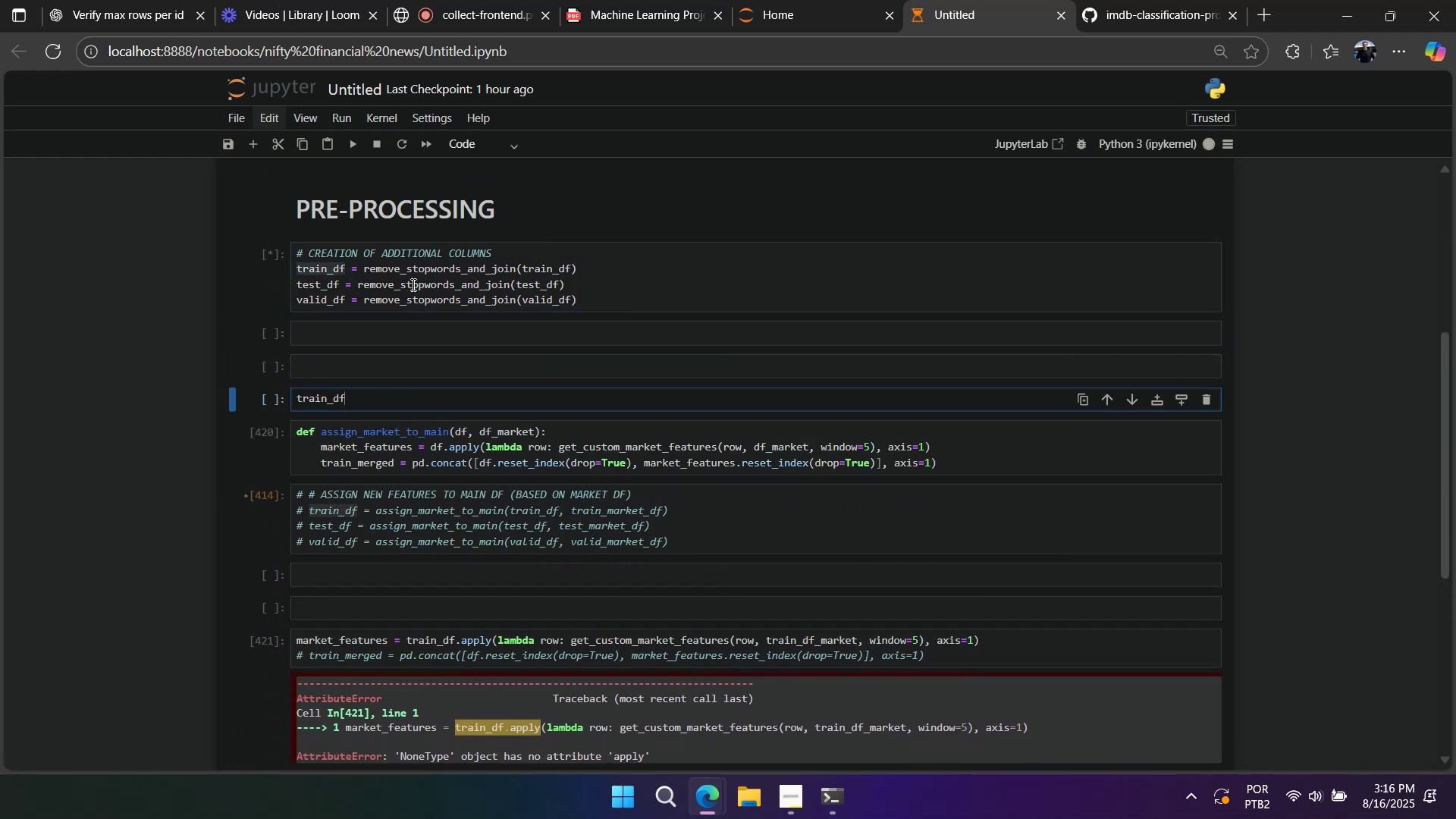 
left_click([412, 284])
 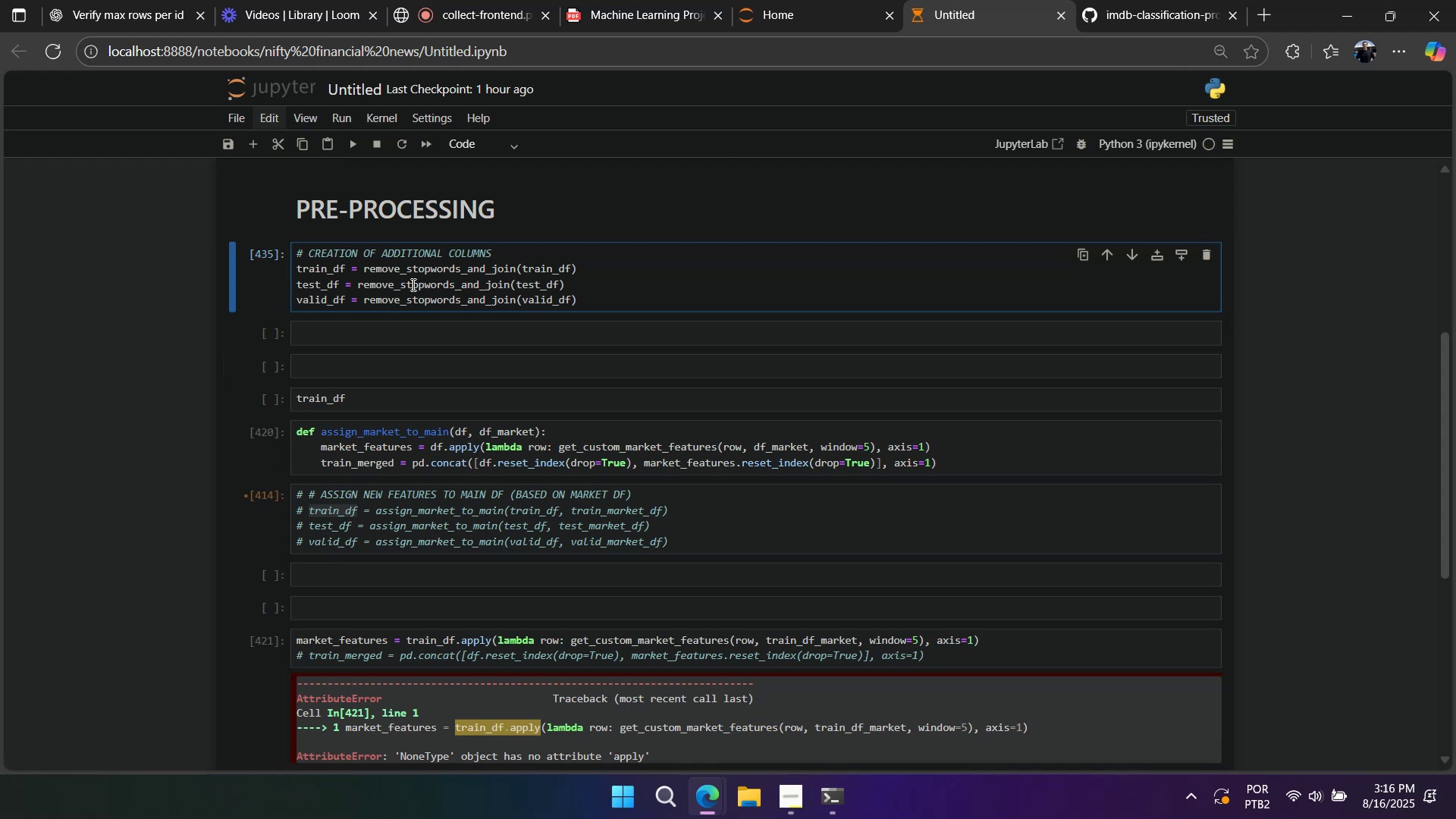 
wait(5.17)
 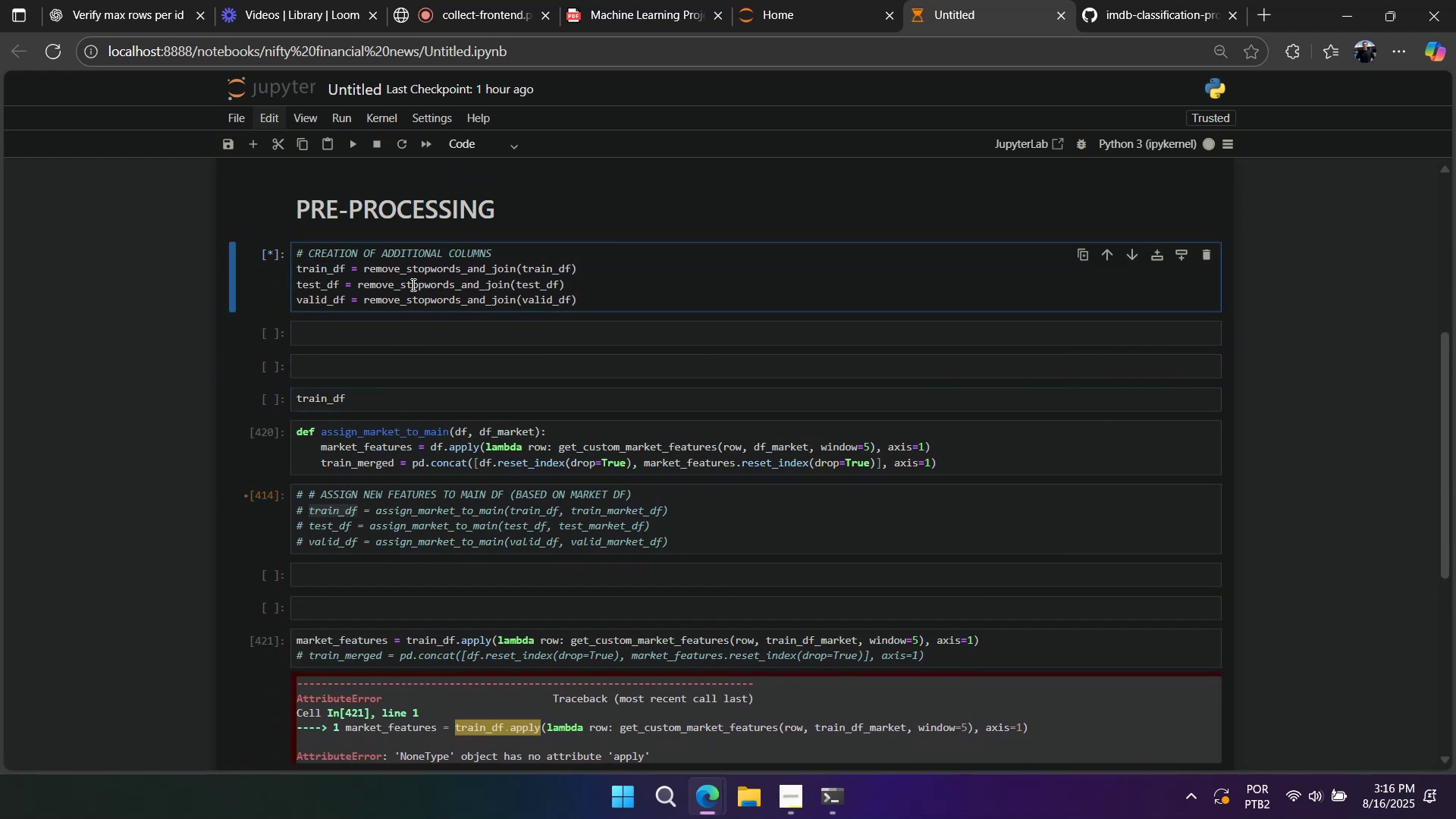 
key(Shift+Enter)
 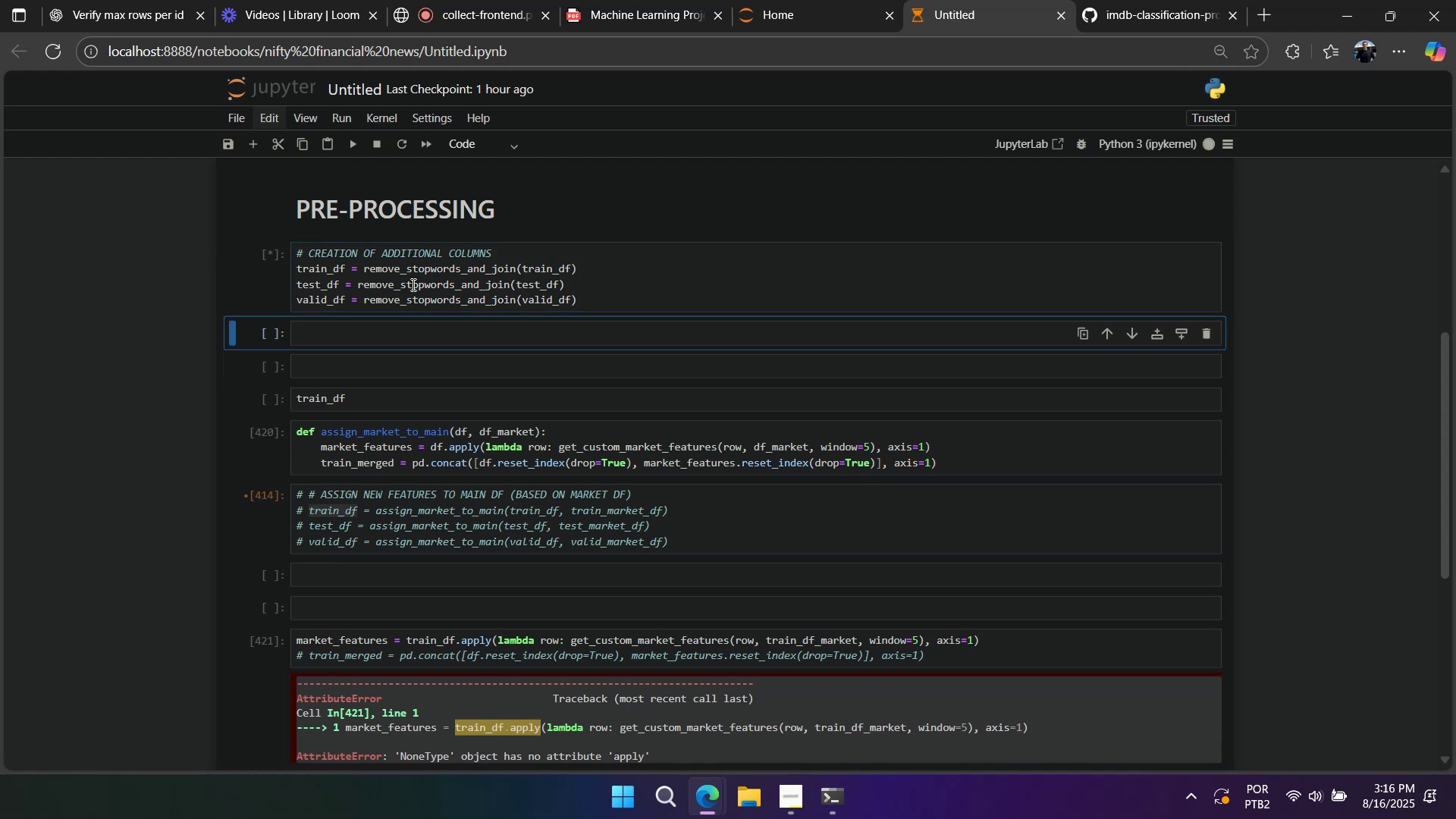 
key(Shift+Enter)
 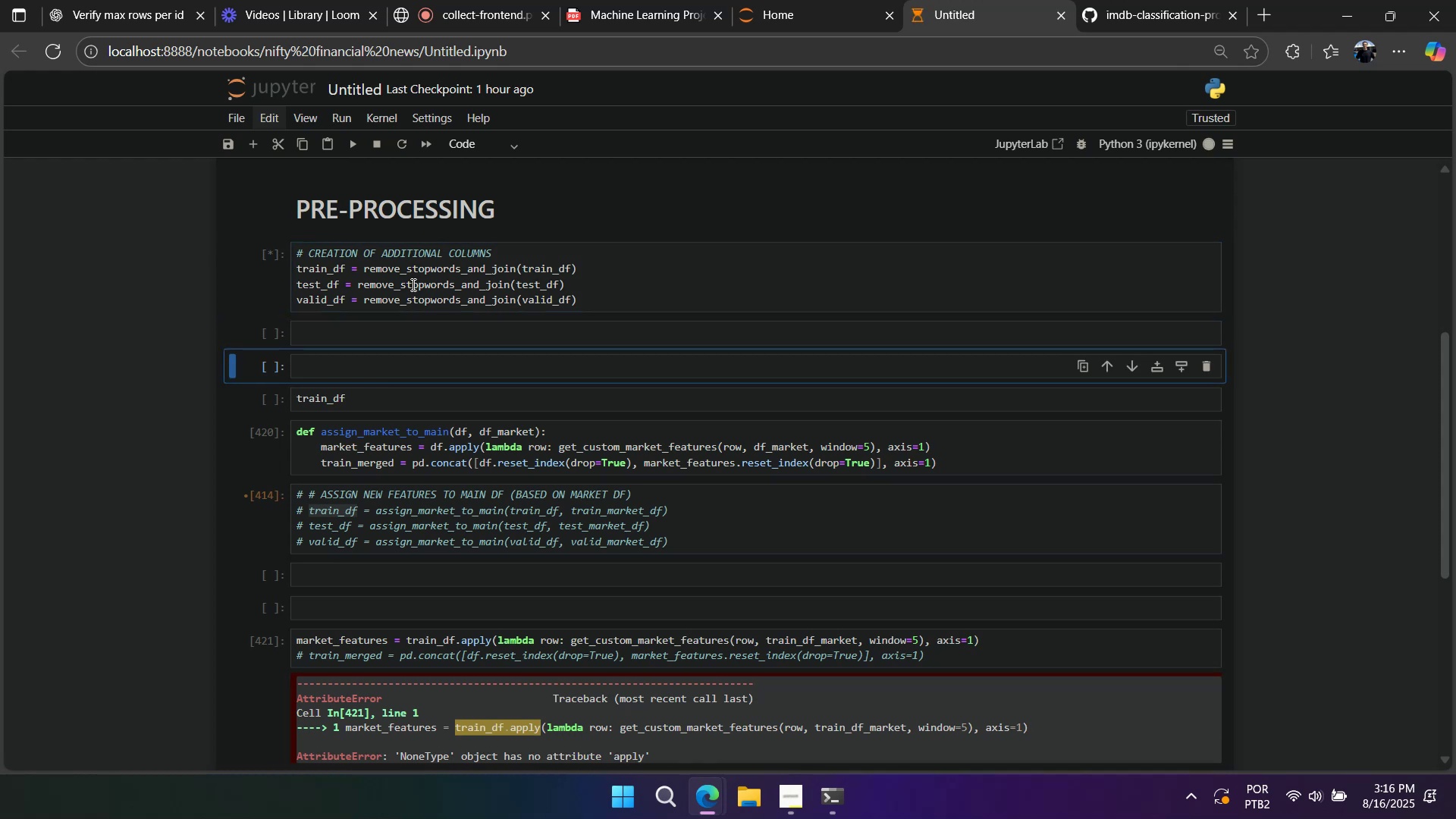 
key(Shift+Enter)
 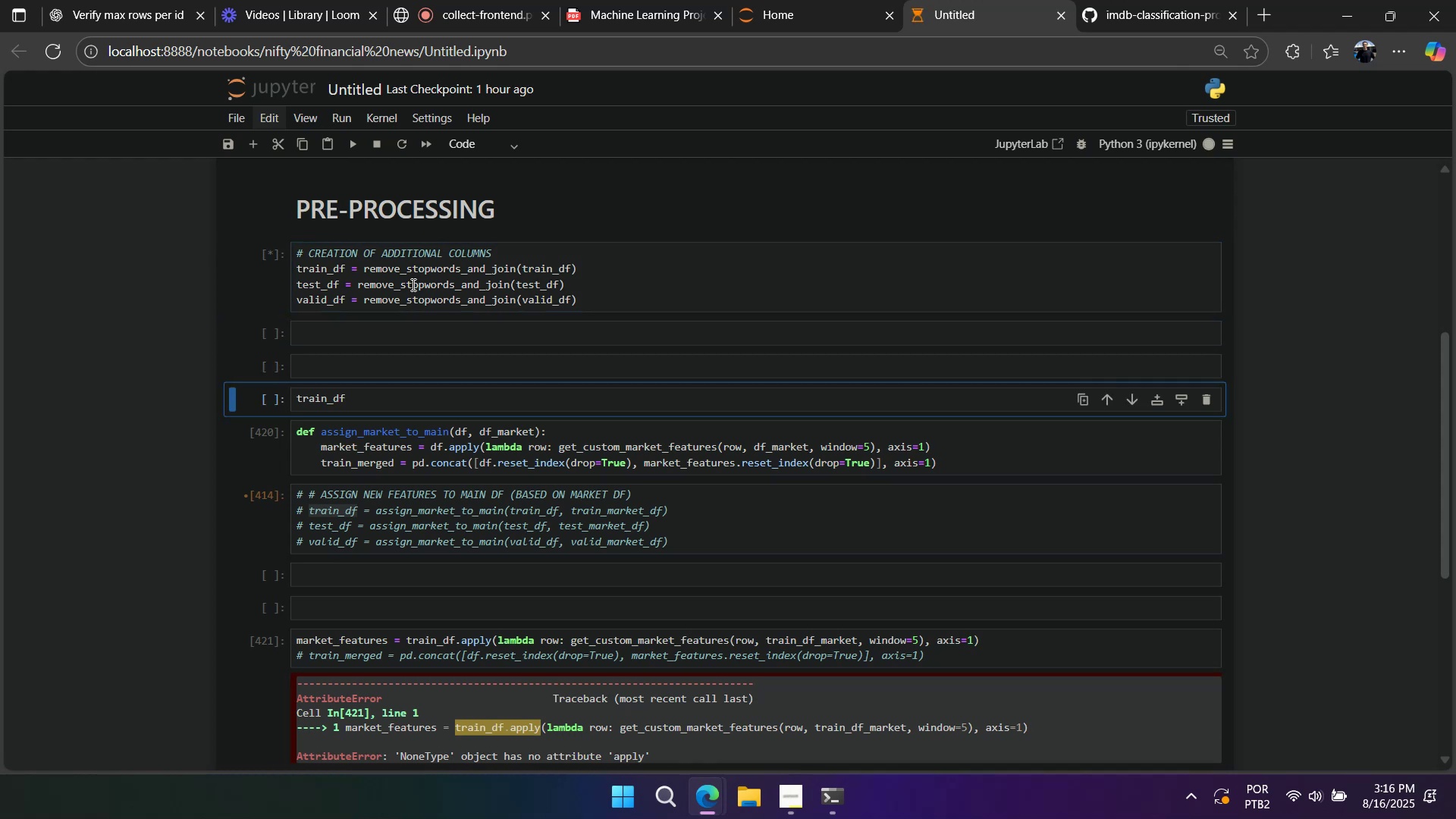 
key(Shift+Enter)
 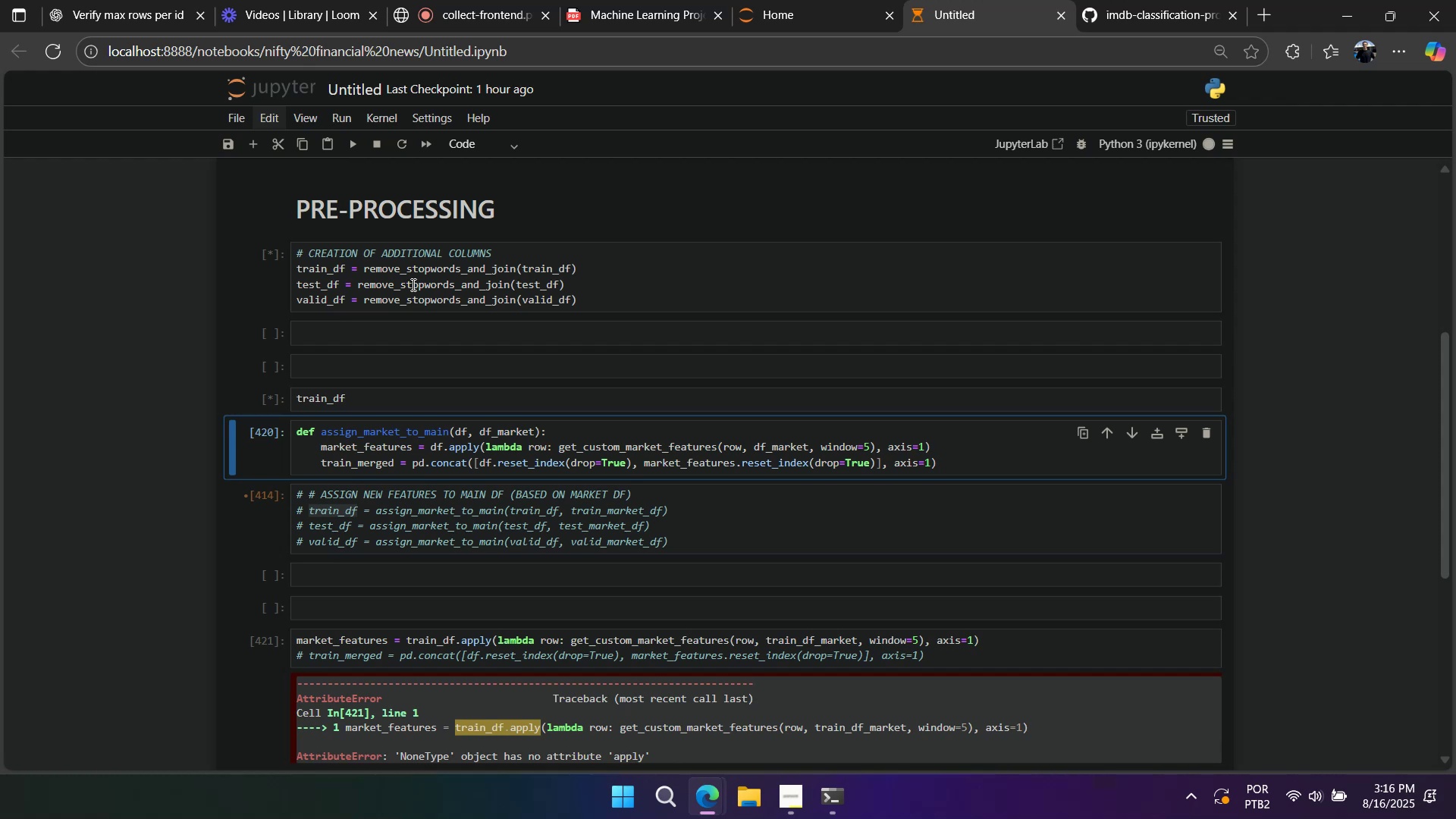 
wait(8.93)
 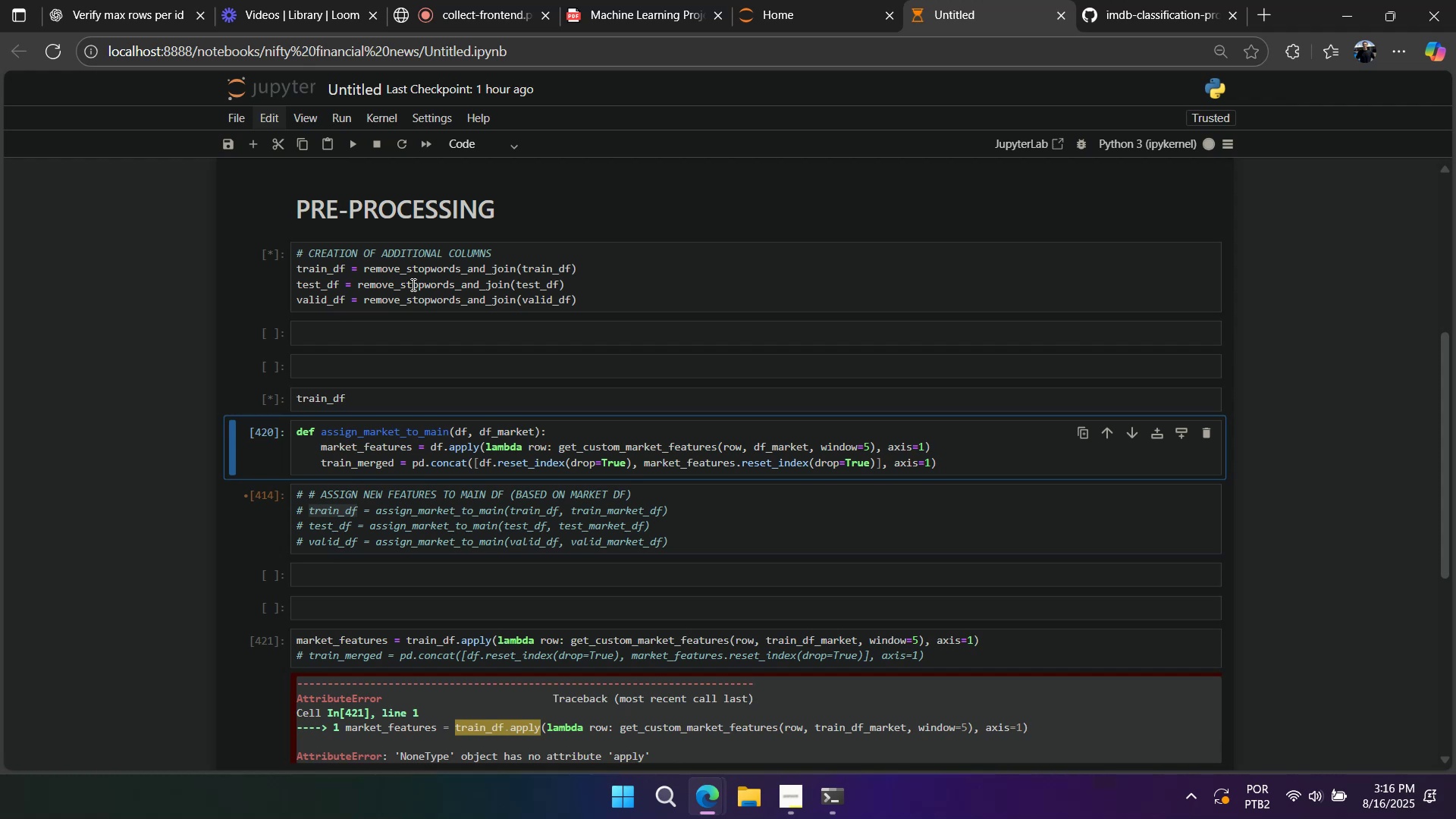 
scroll: coordinate [395, 314], scroll_direction: down, amount: 7.0
 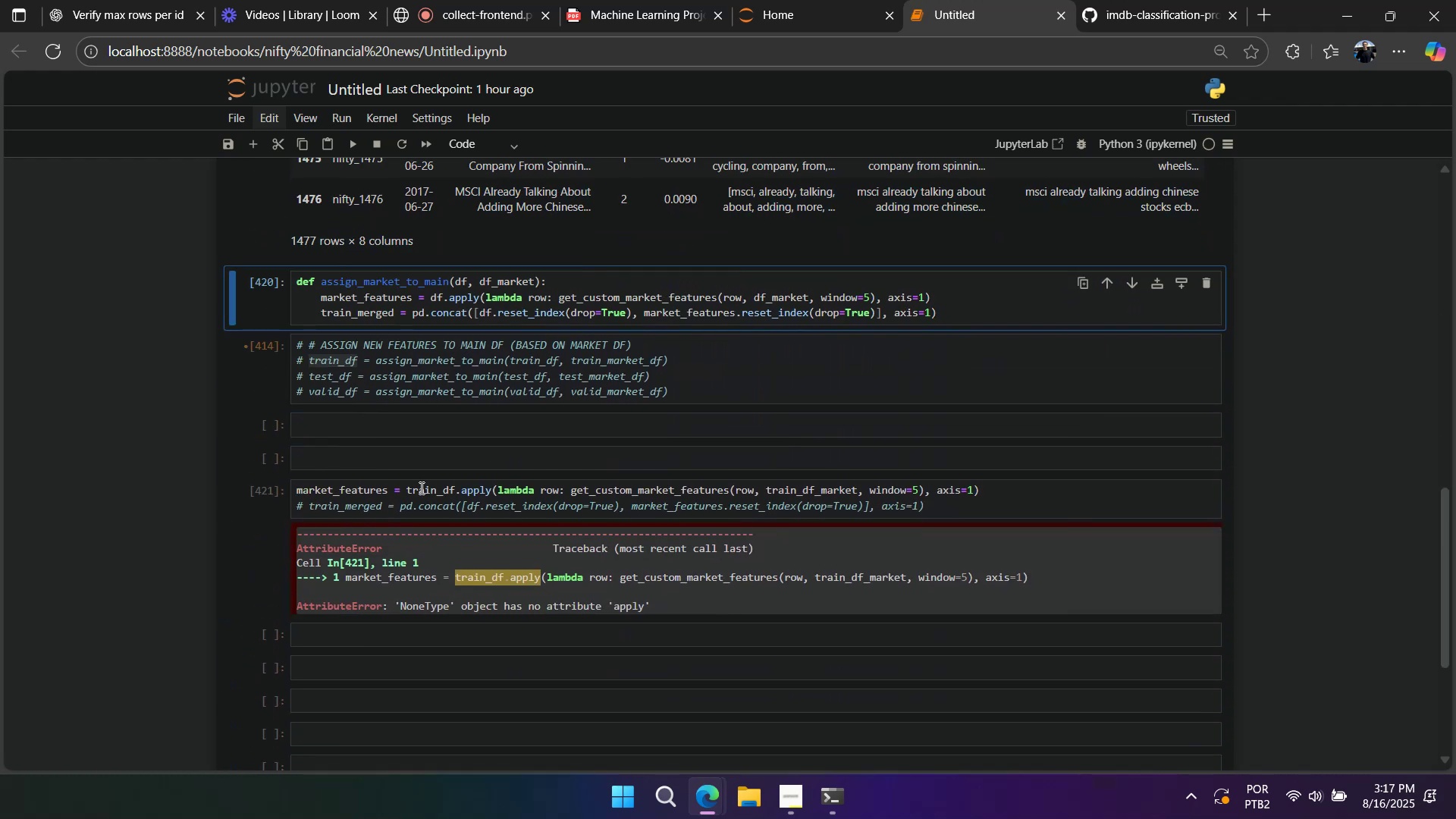 
left_click([430, 492])
 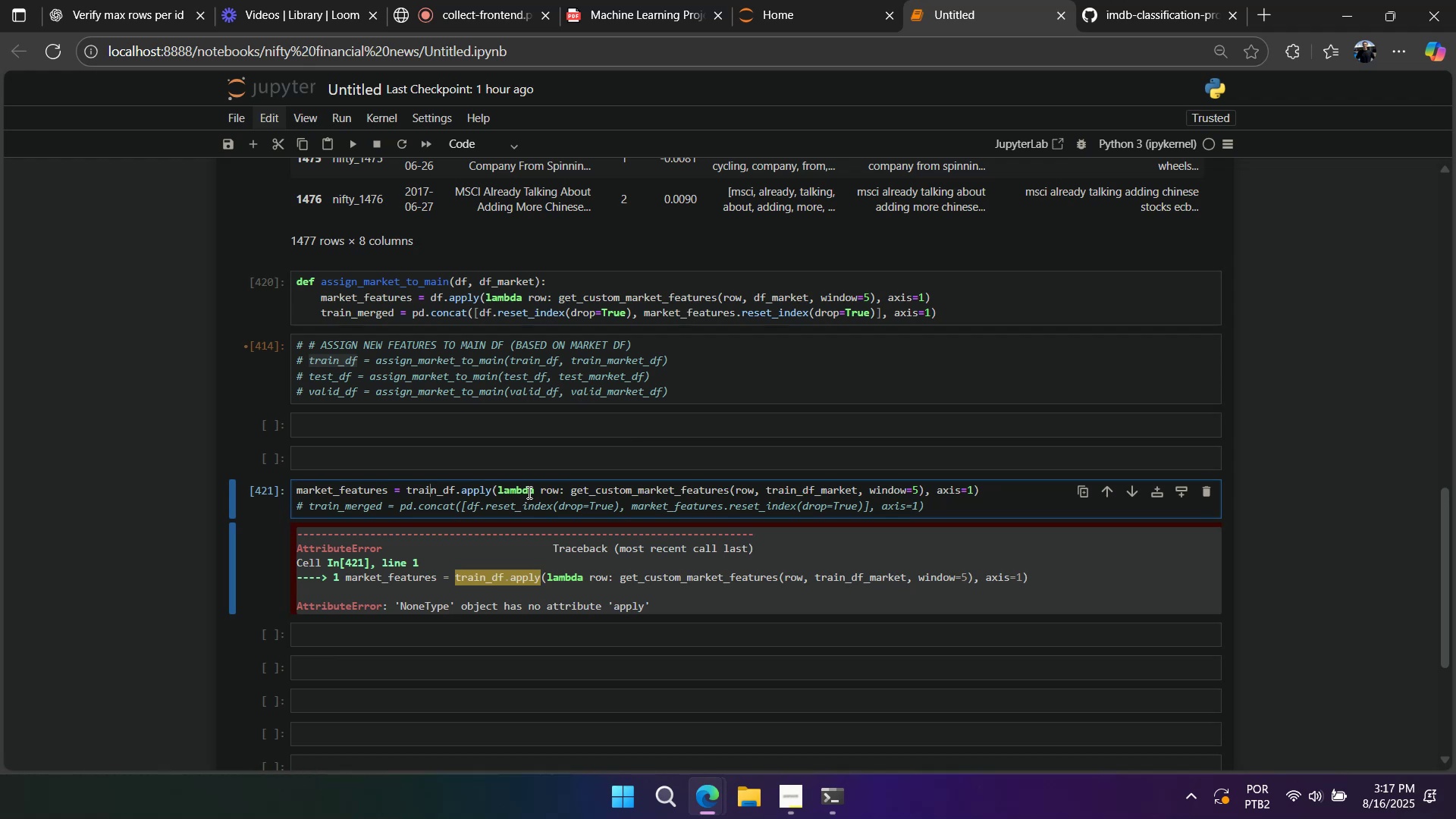 
key(Shift+Enter)
 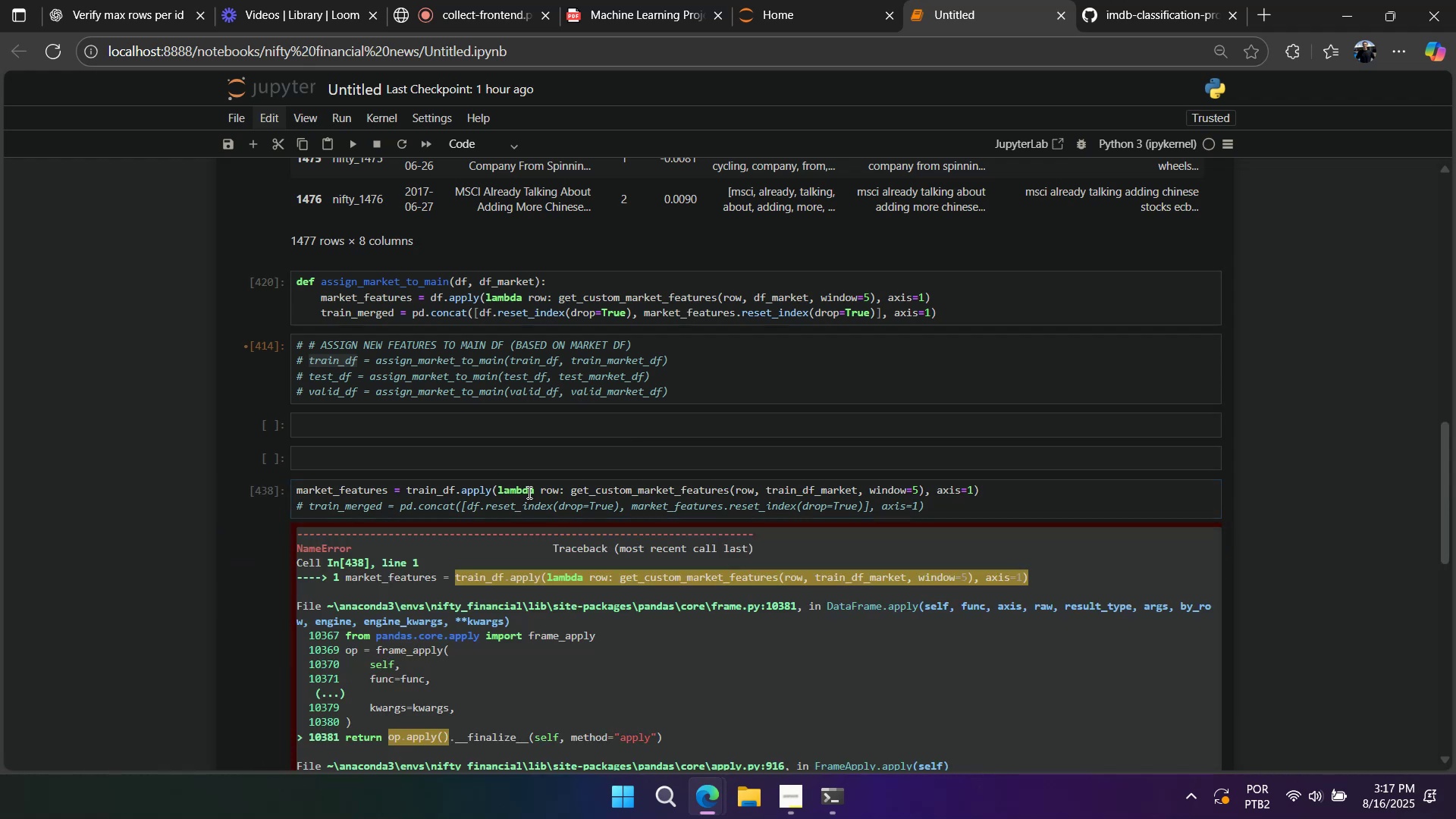 
scroll: coordinate [531, 484], scroll_direction: down, amount: 6.0
 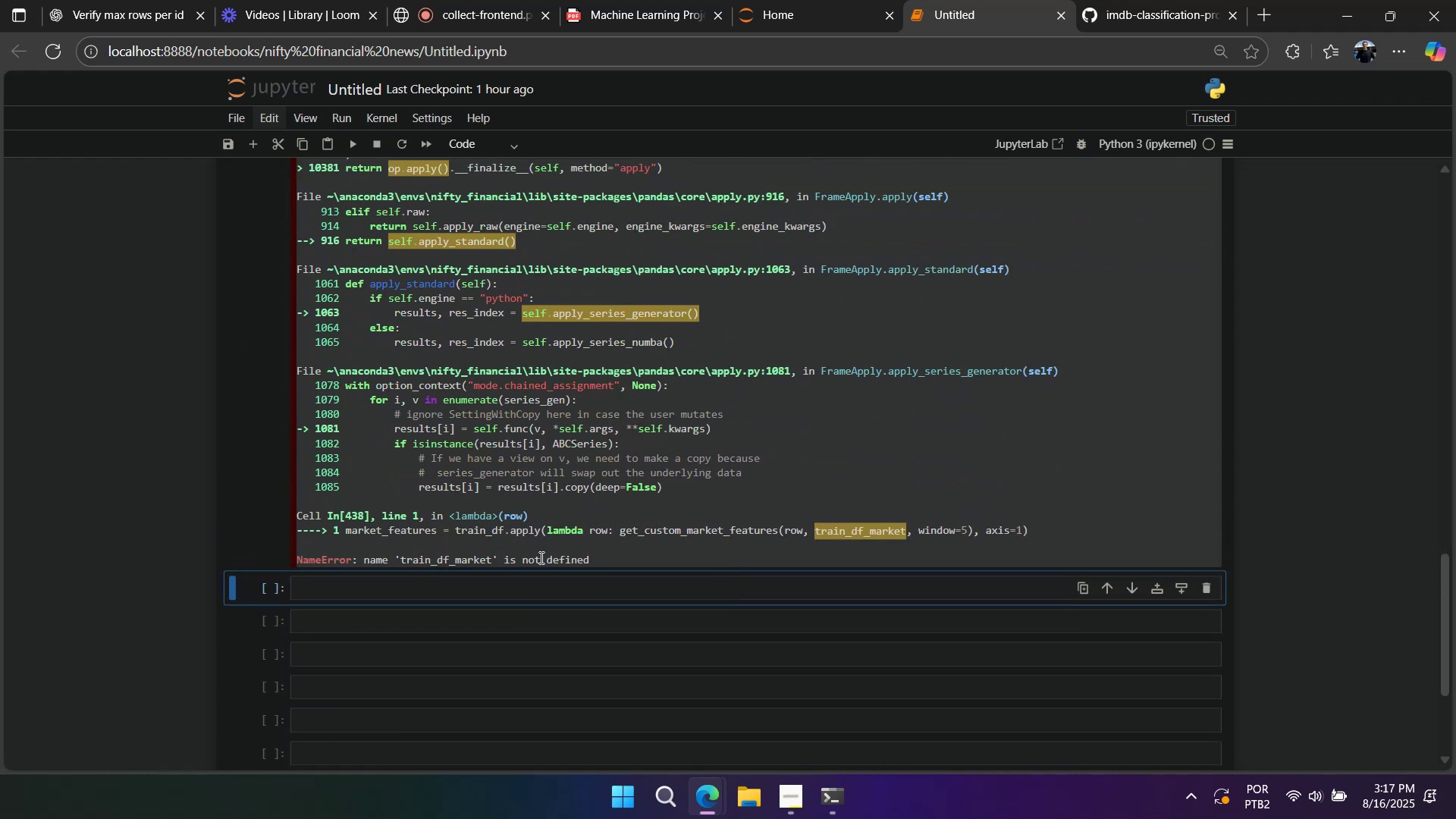 
scroll: coordinate [510, 560], scroll_direction: up, amount: 7.0
 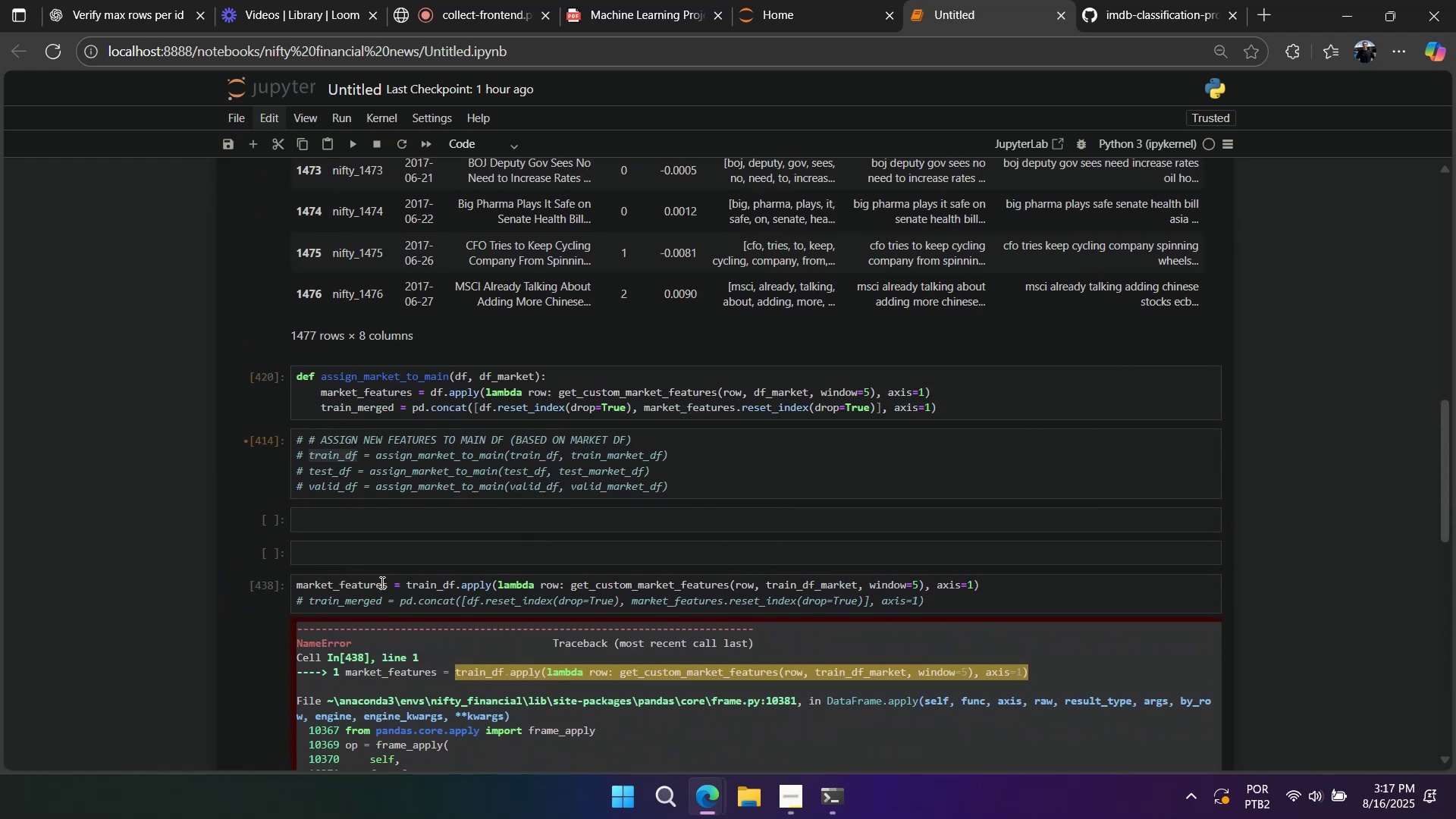 
left_click_drag(start_coordinate=[404, 585], to_coordinate=[1009, 585])
 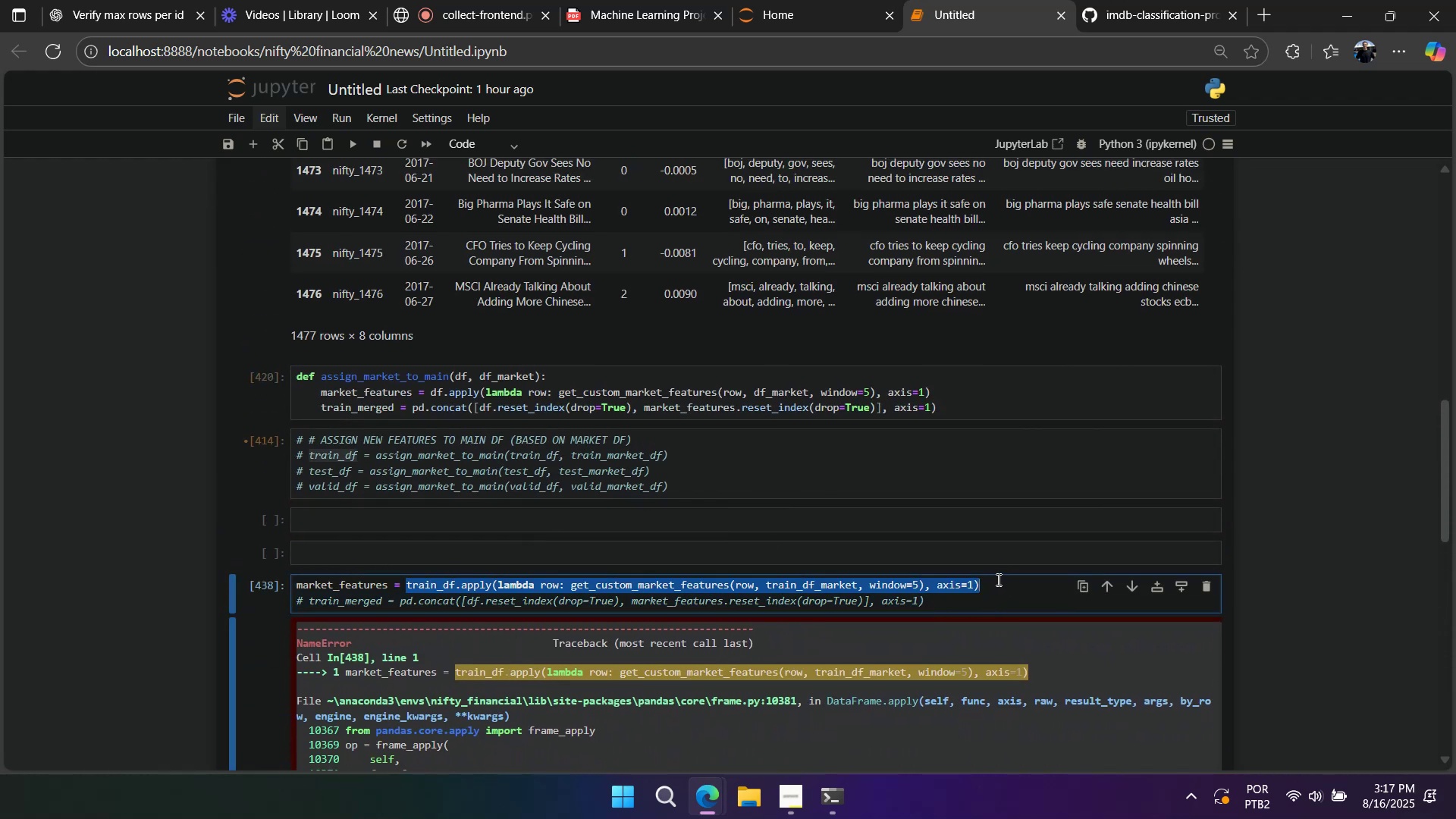 
key(Control+ControlLeft)
 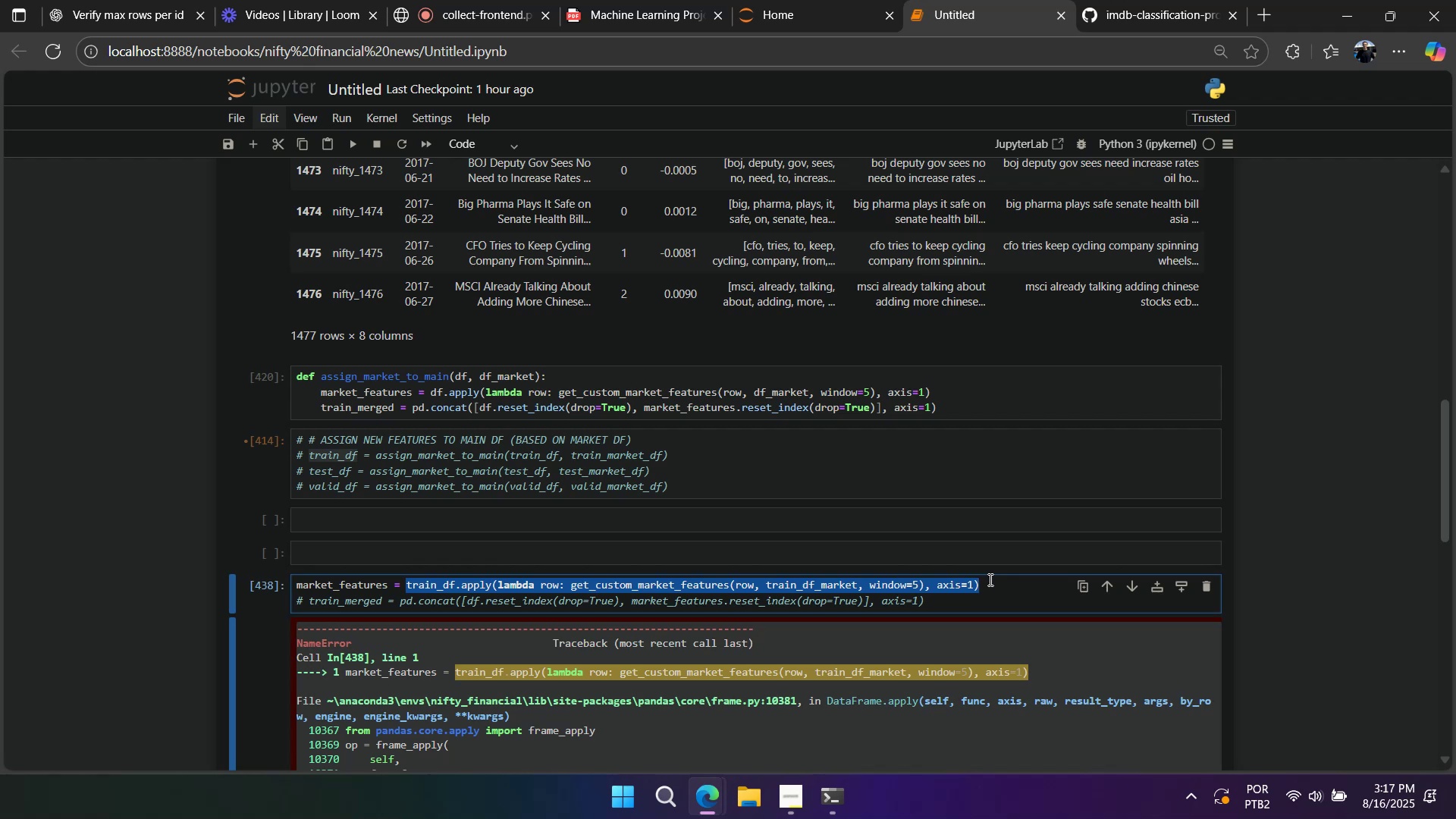 
key(Control+C)
 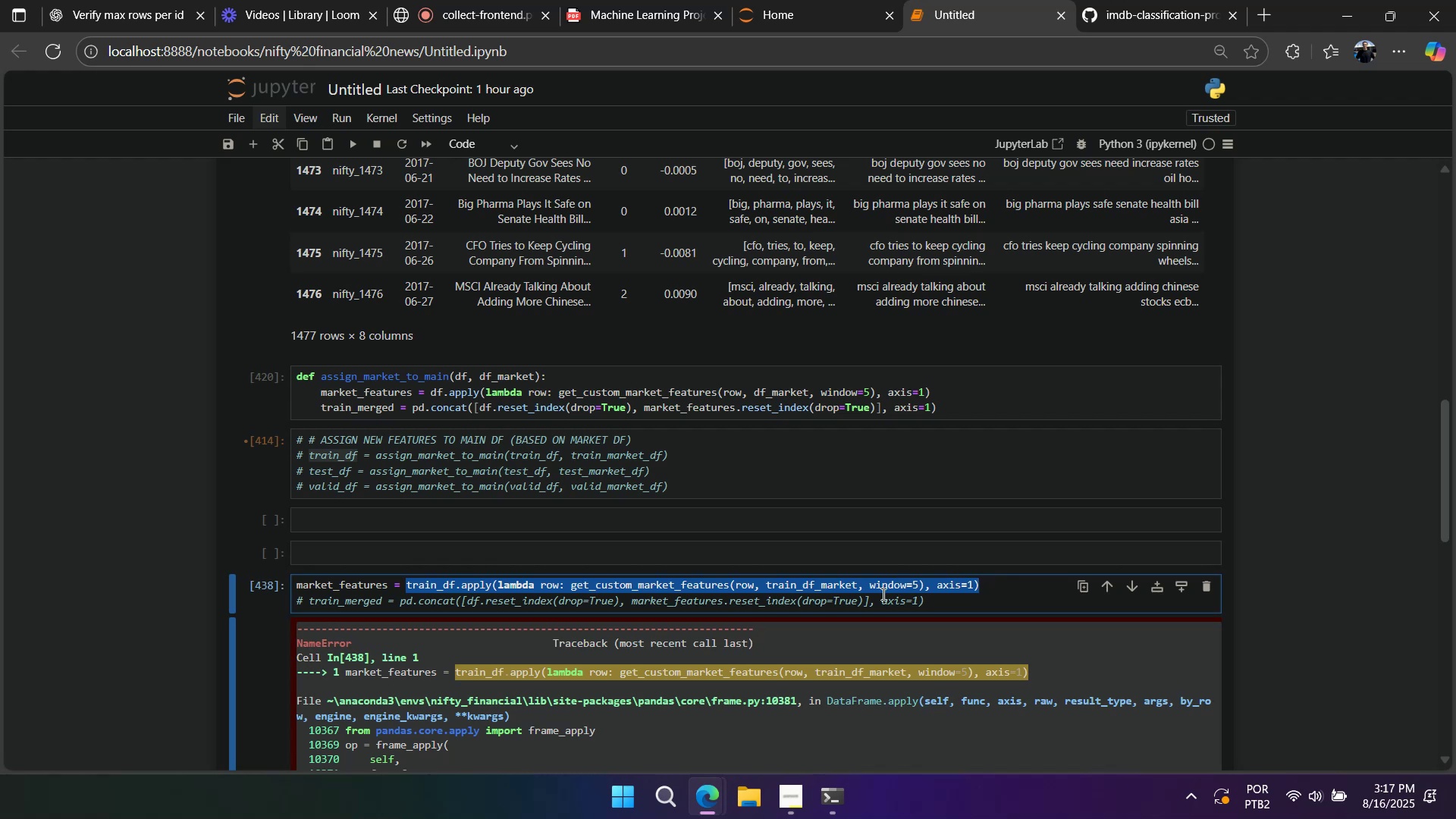 
scroll: coordinate [375, 536], scroll_direction: down, amount: 2.0
 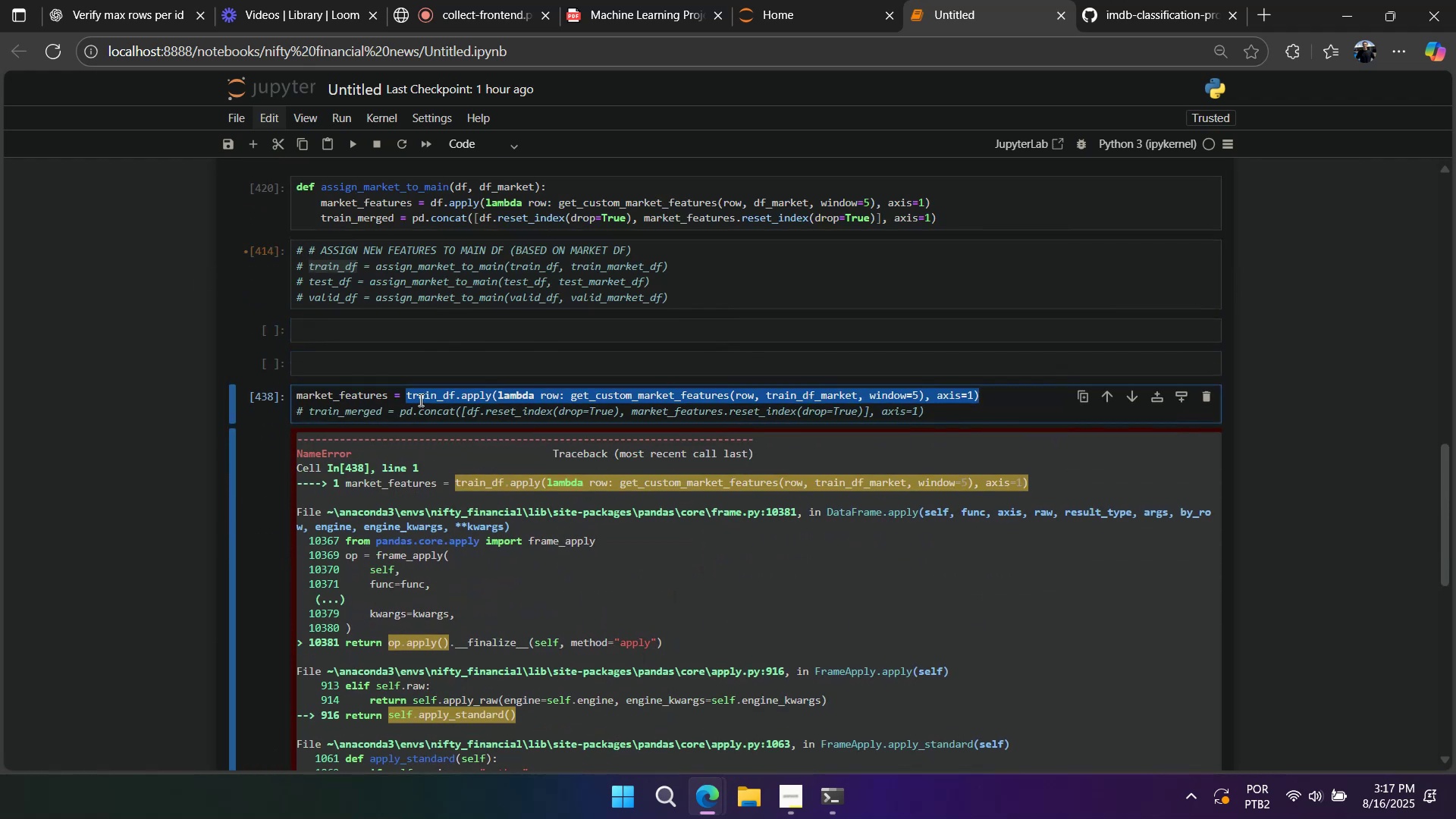 
left_click([415, 391])
 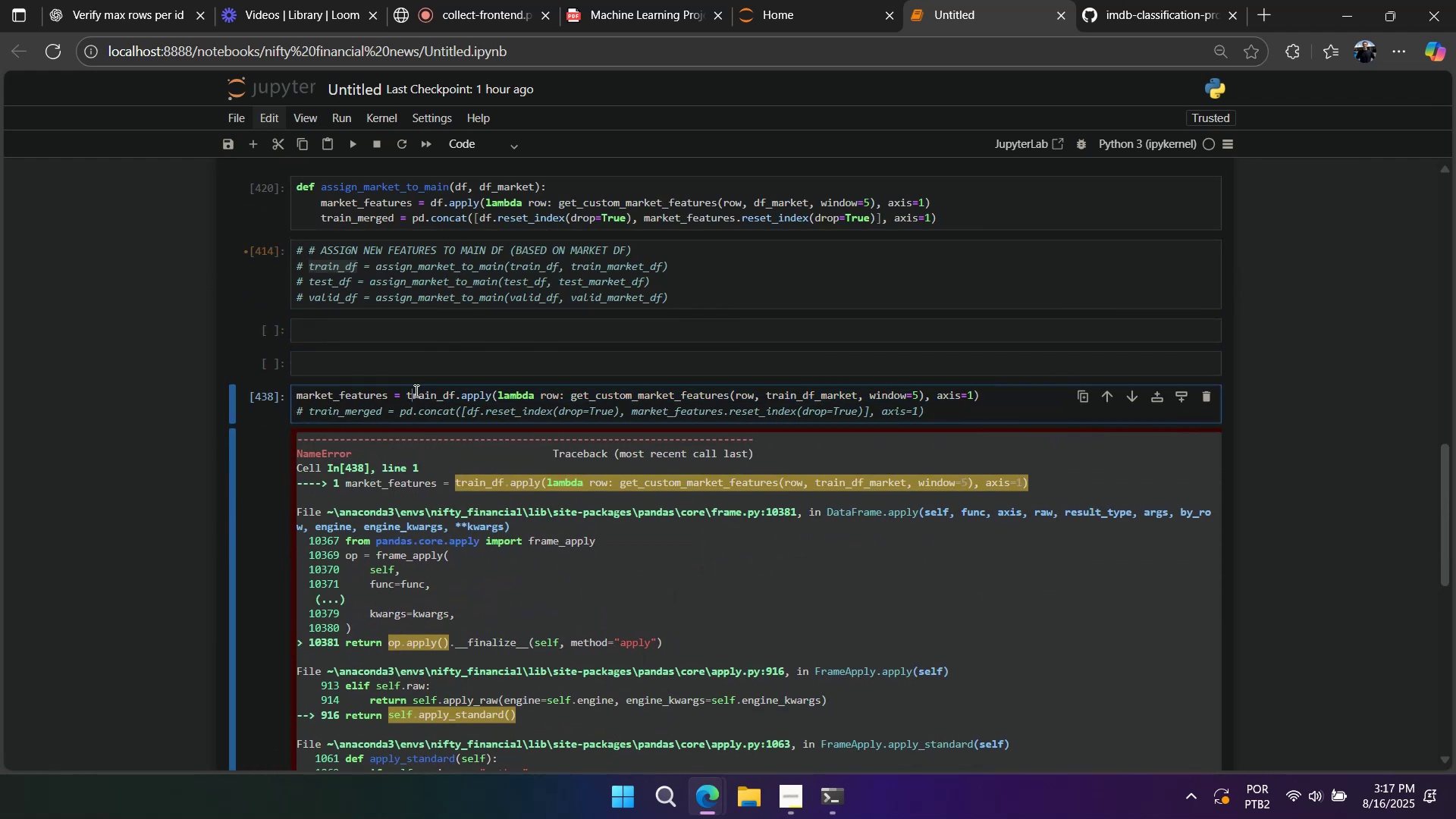 
key(Control+Slash)
 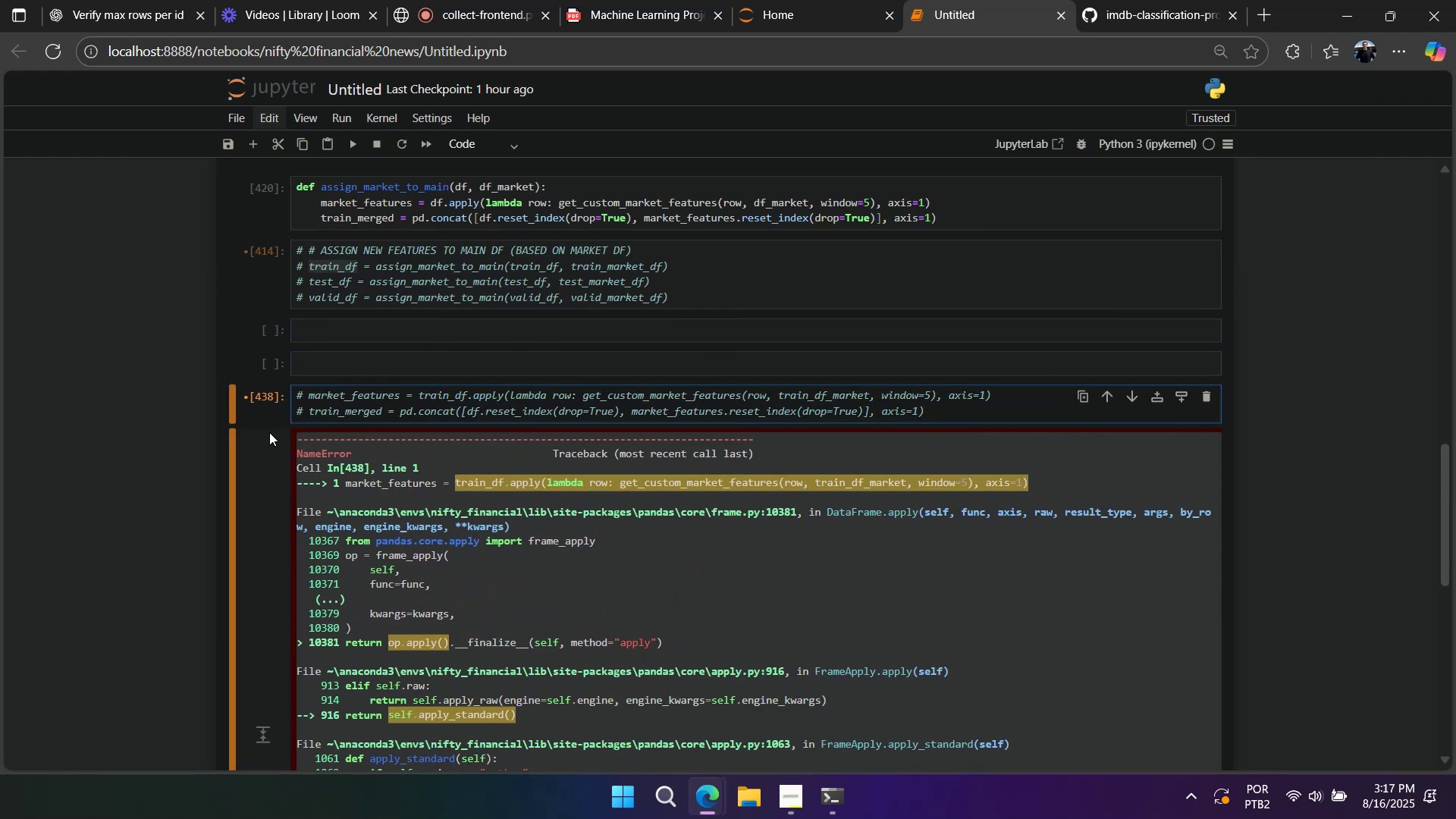 
left_click([275, 414])
 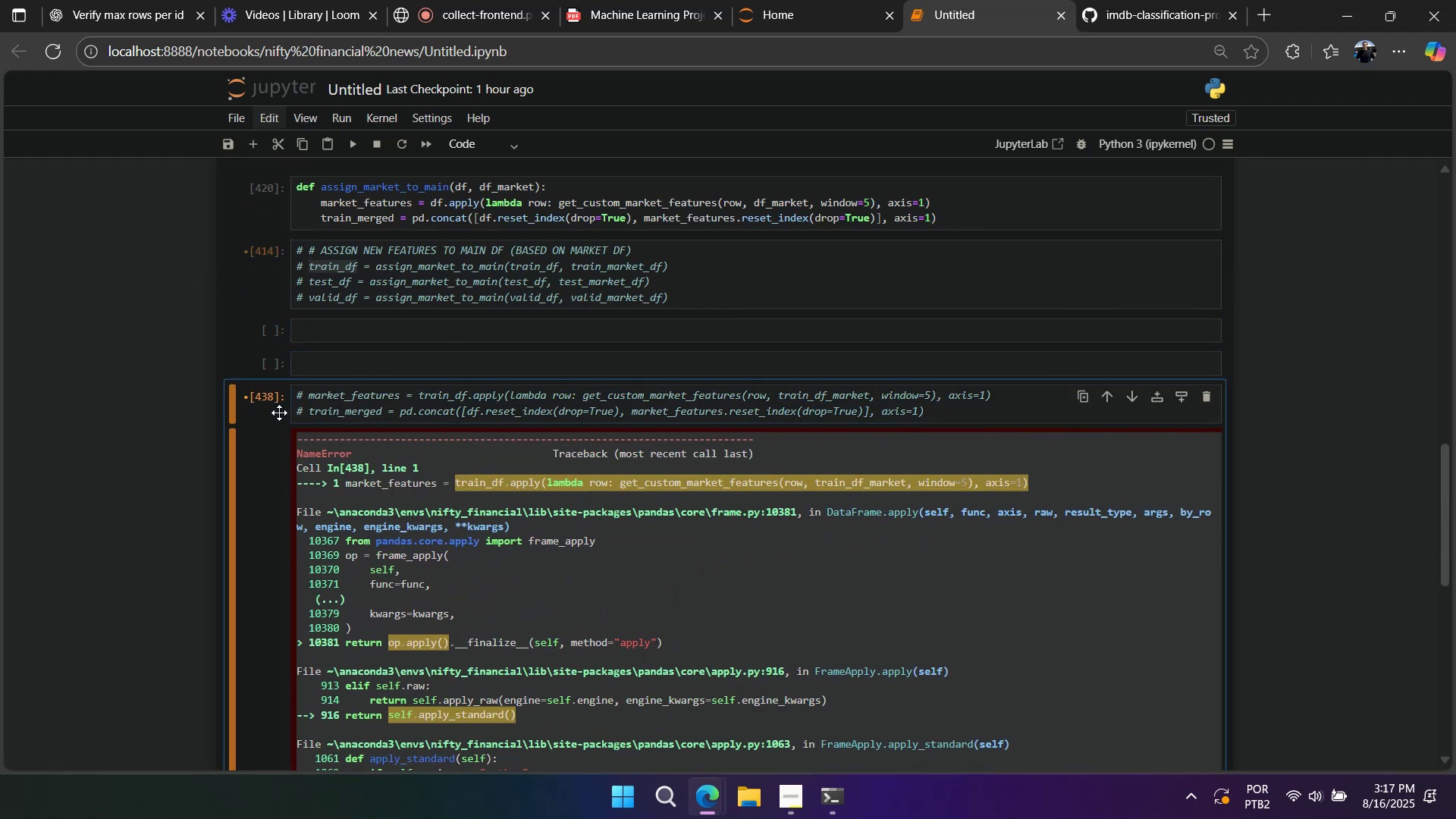 
key(A)
 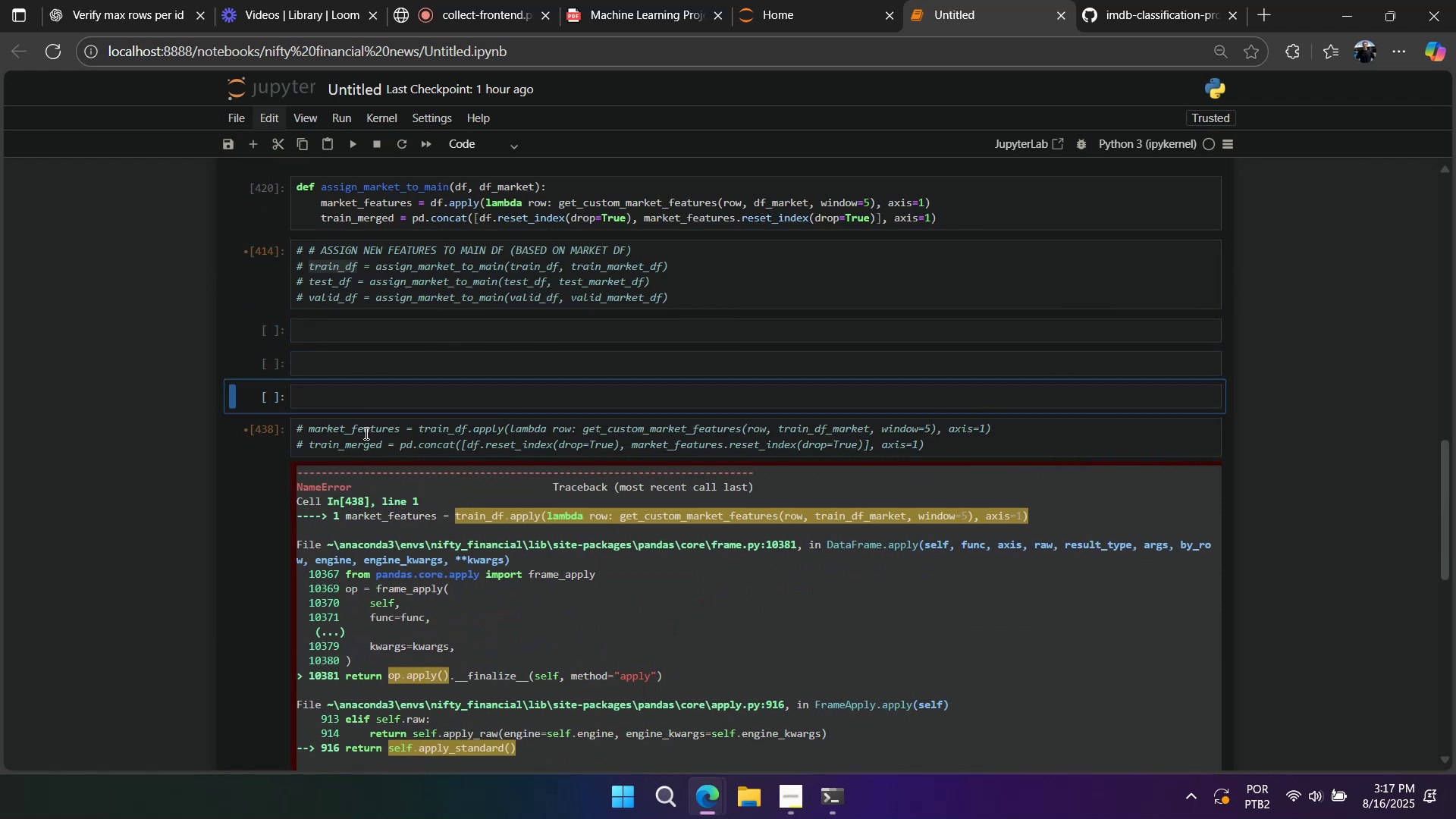 
key(Shift+Enter)
 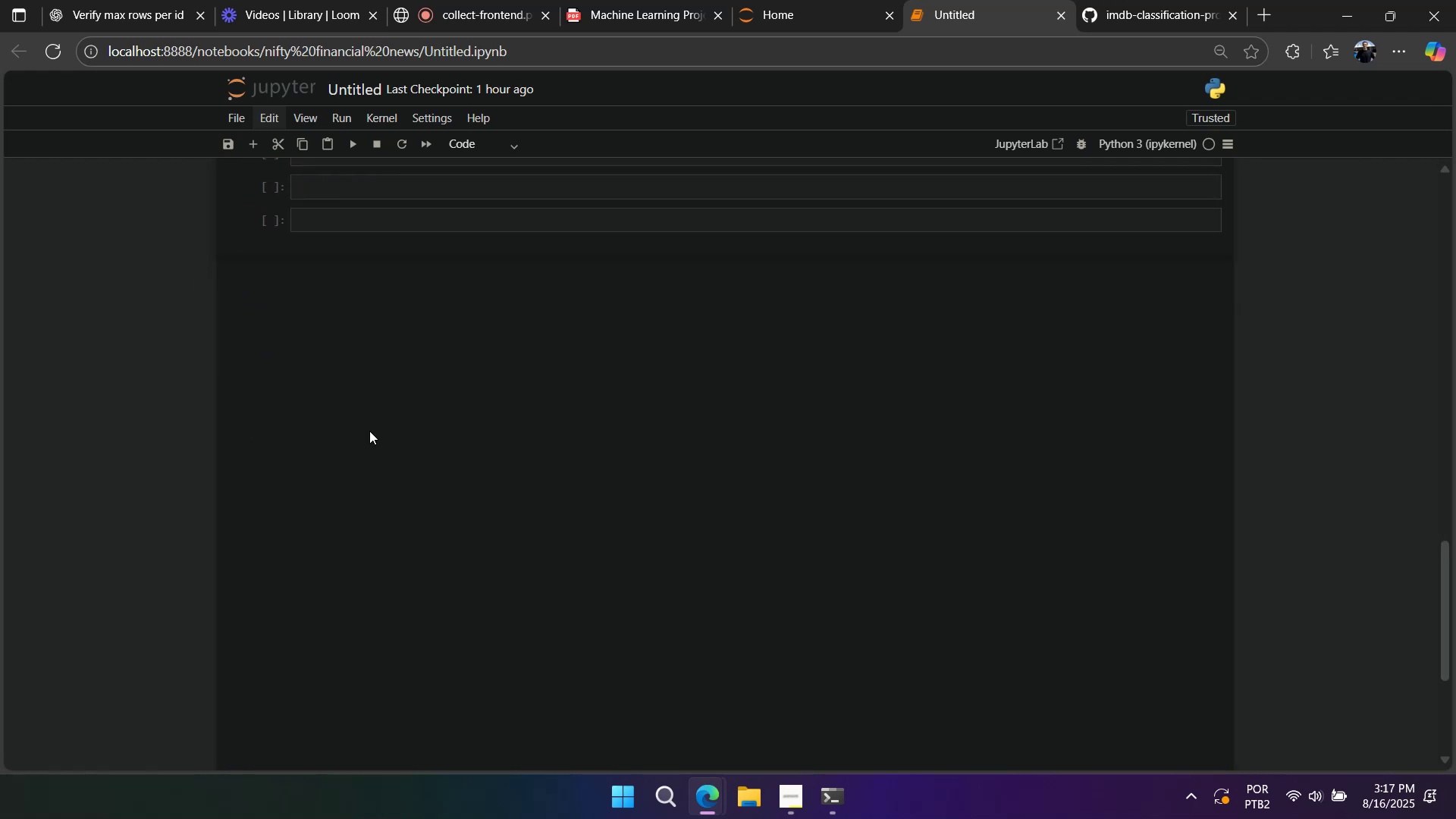 
key(Shift+Enter)
 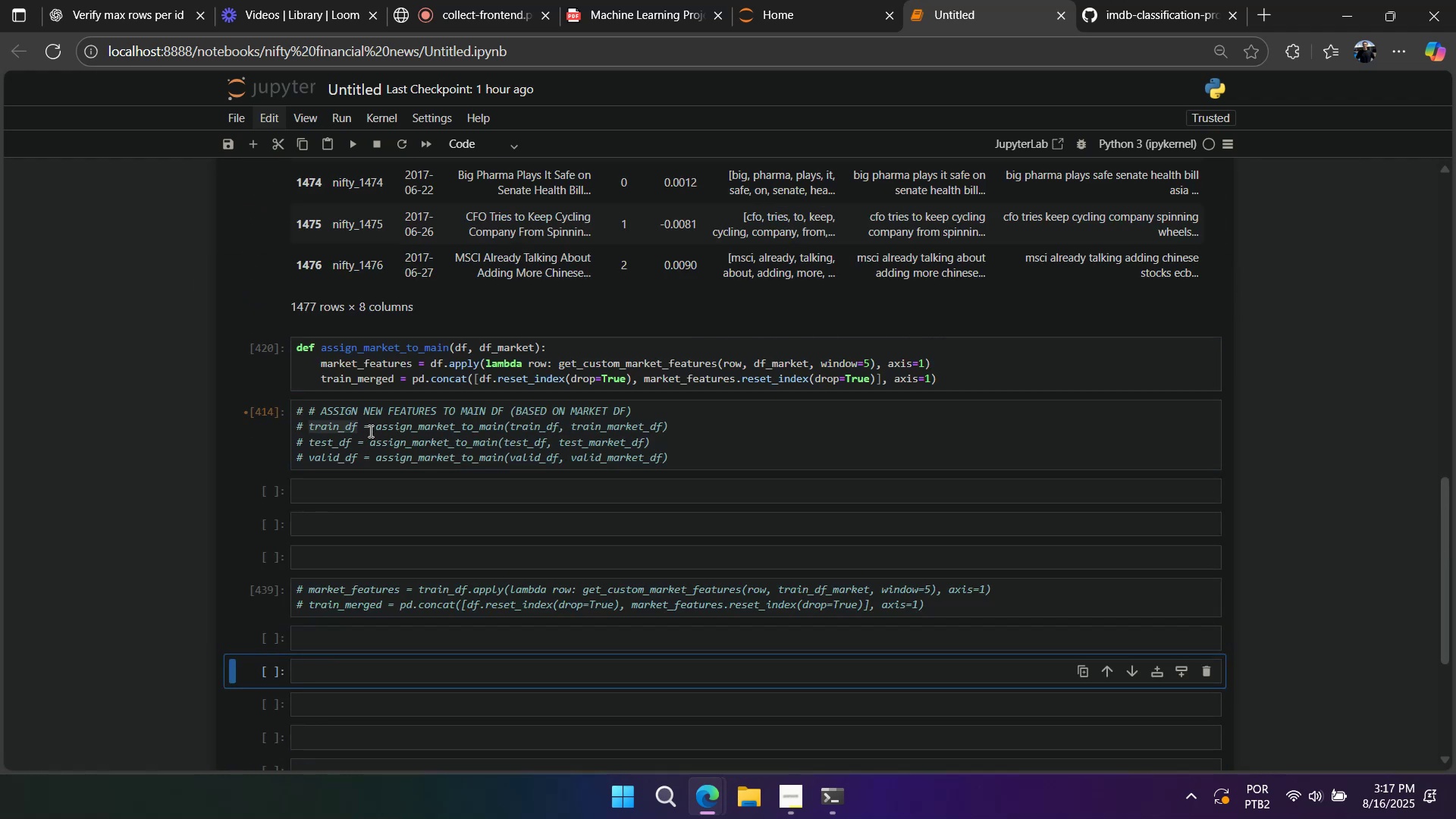 
left_click([369, 431])
 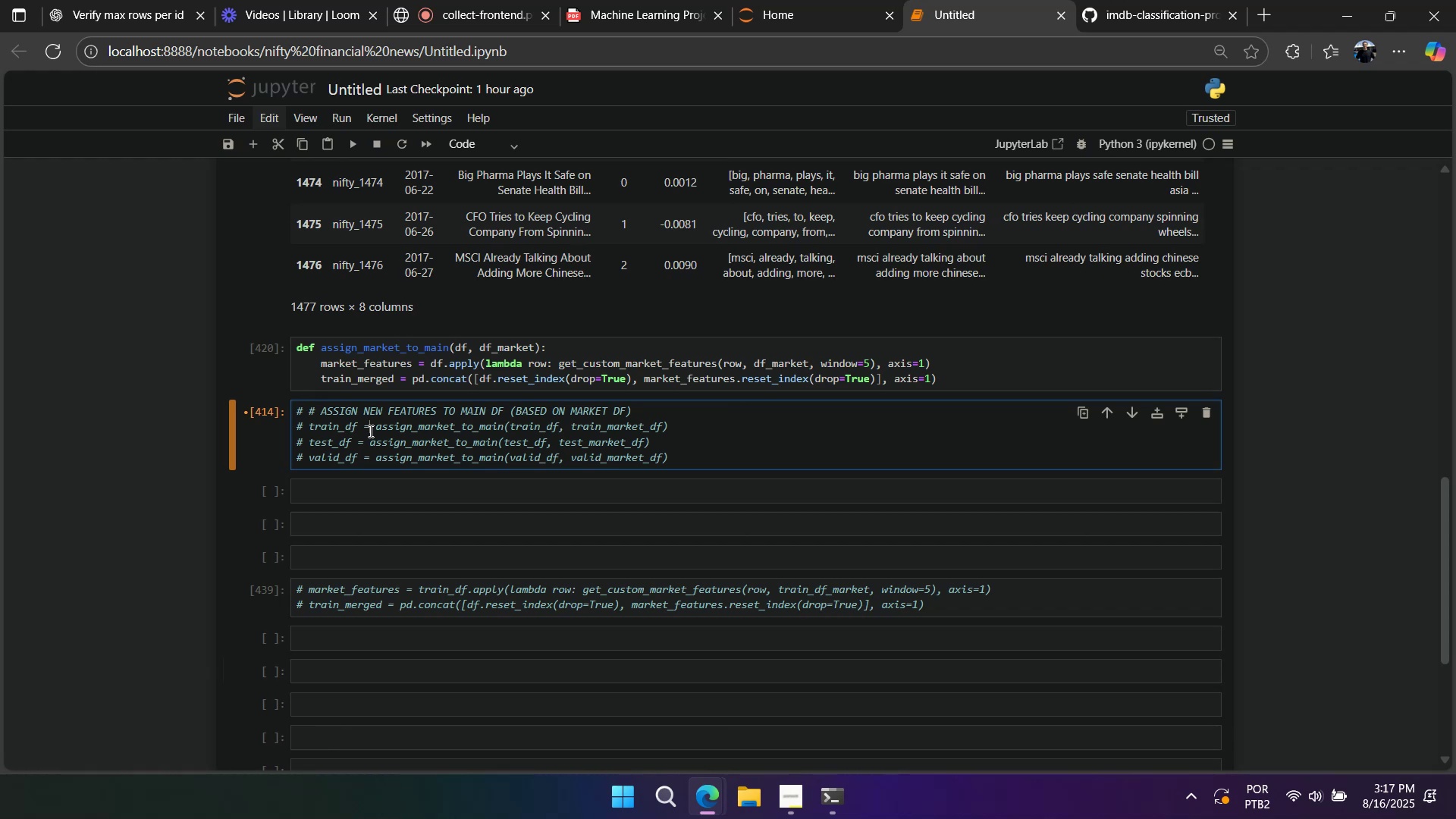 
wait(6.95)
 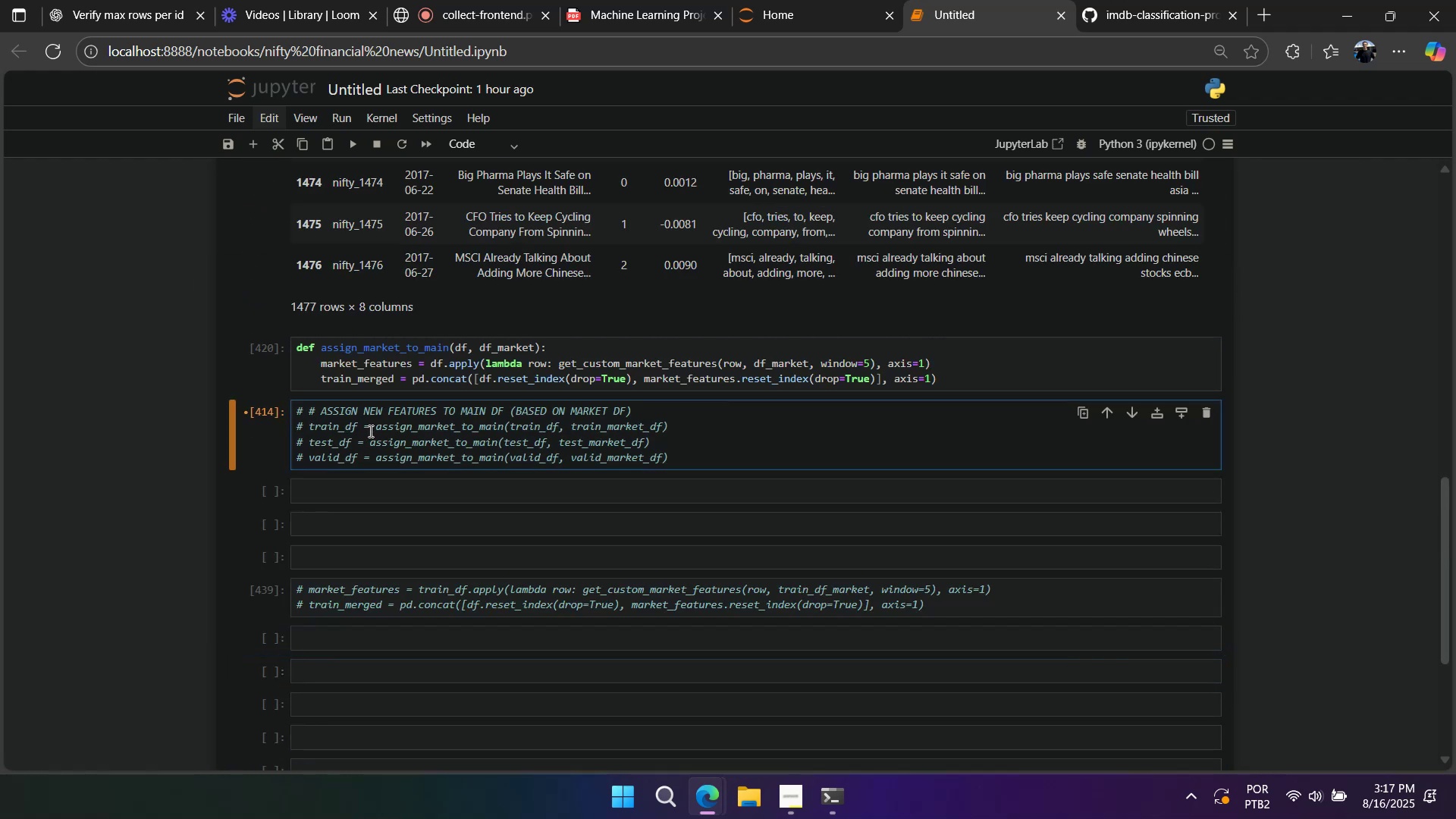 
scroll: coordinate [352, 403], scroll_direction: up, amount: 6.0
 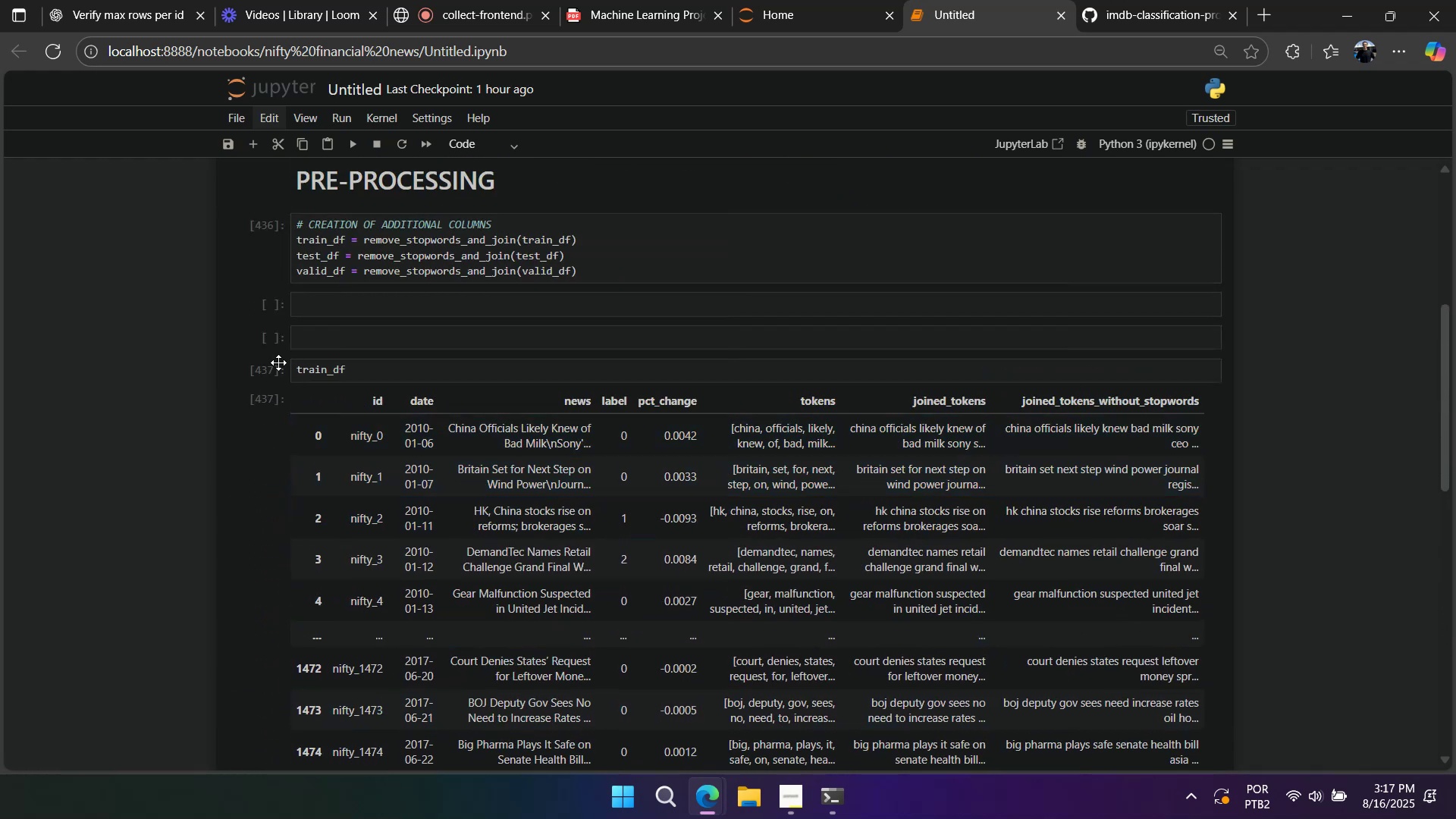 
type(ddd)
 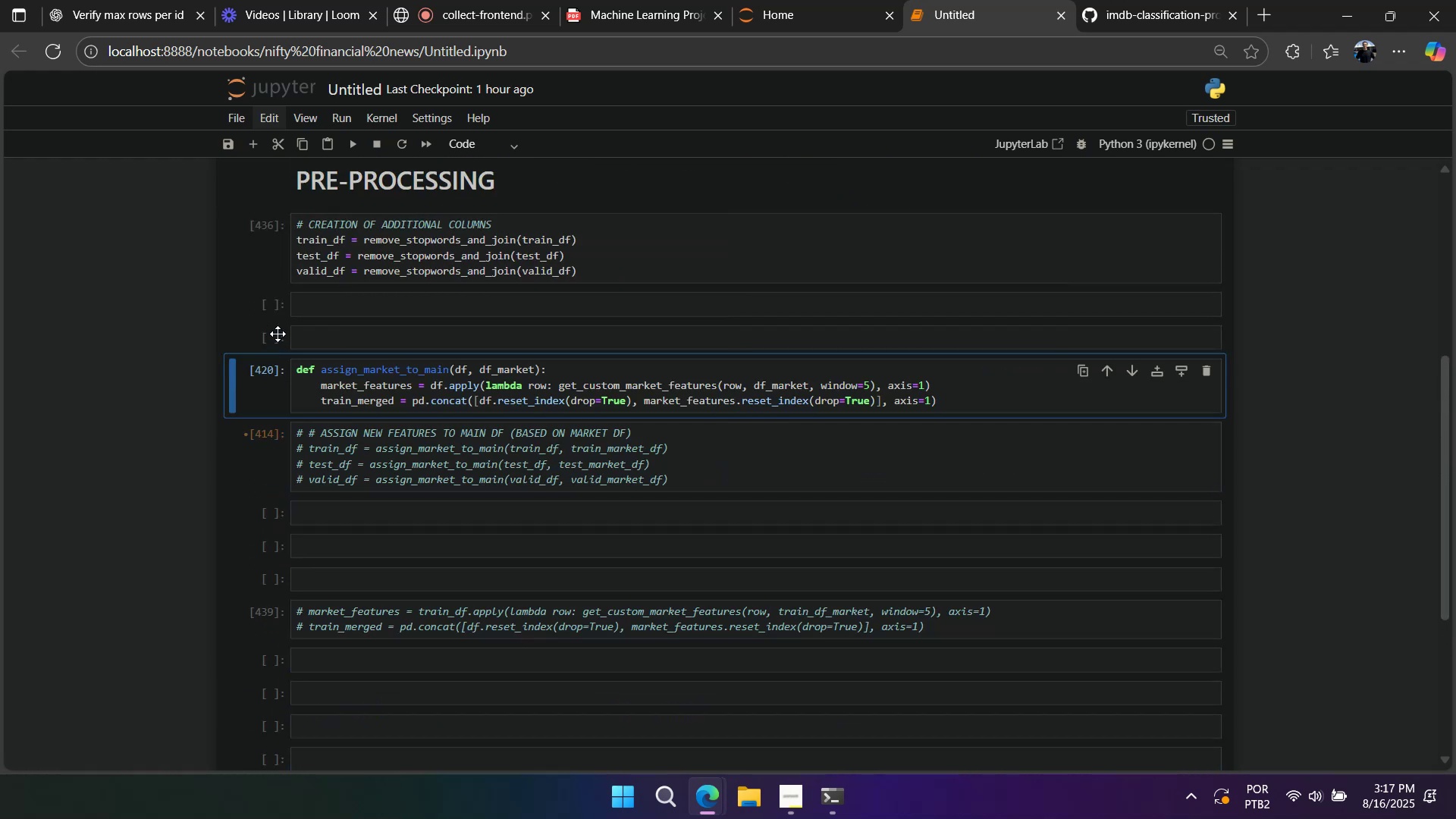 
left_click([278, 334])
 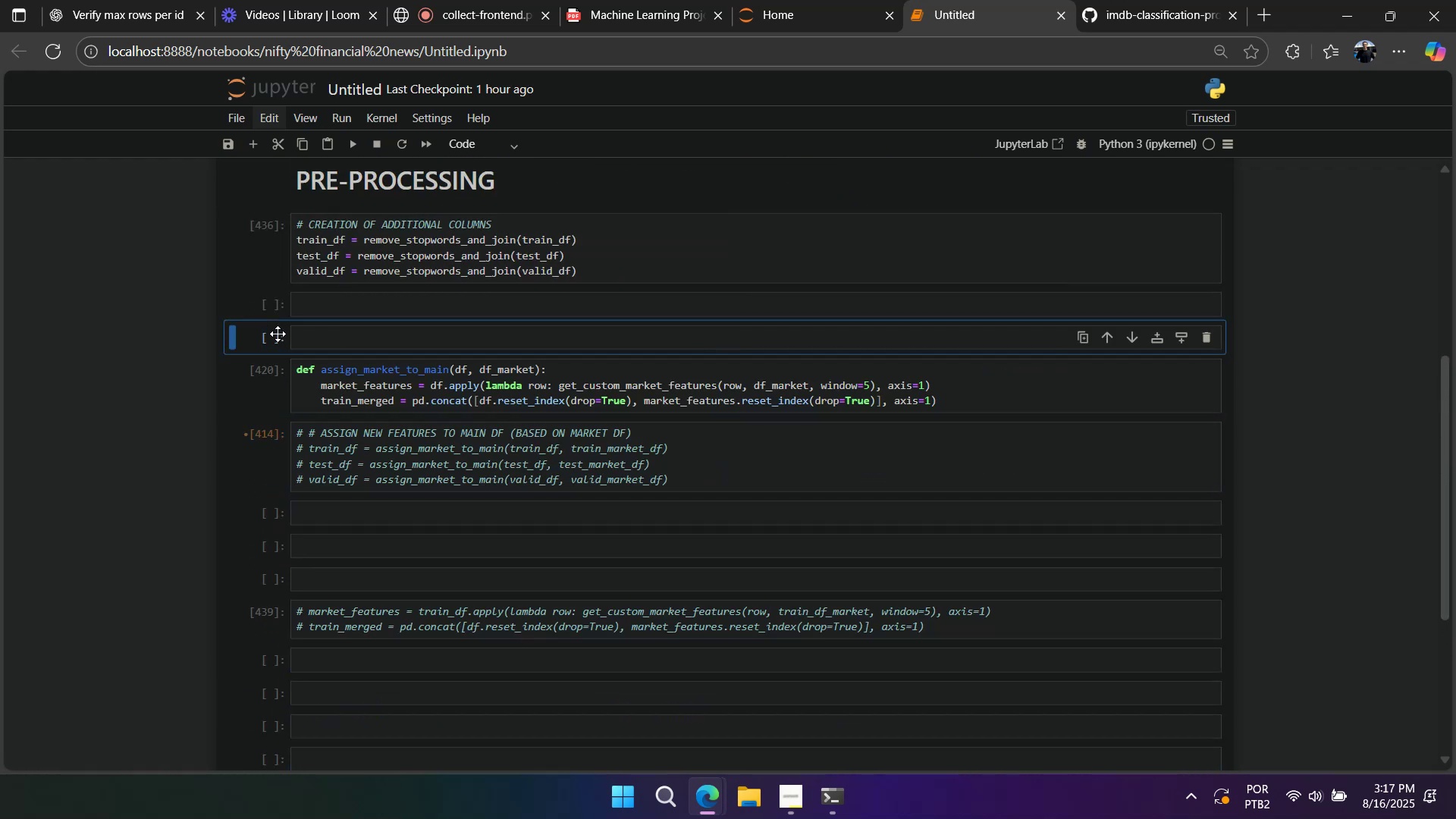 
type(dd)
 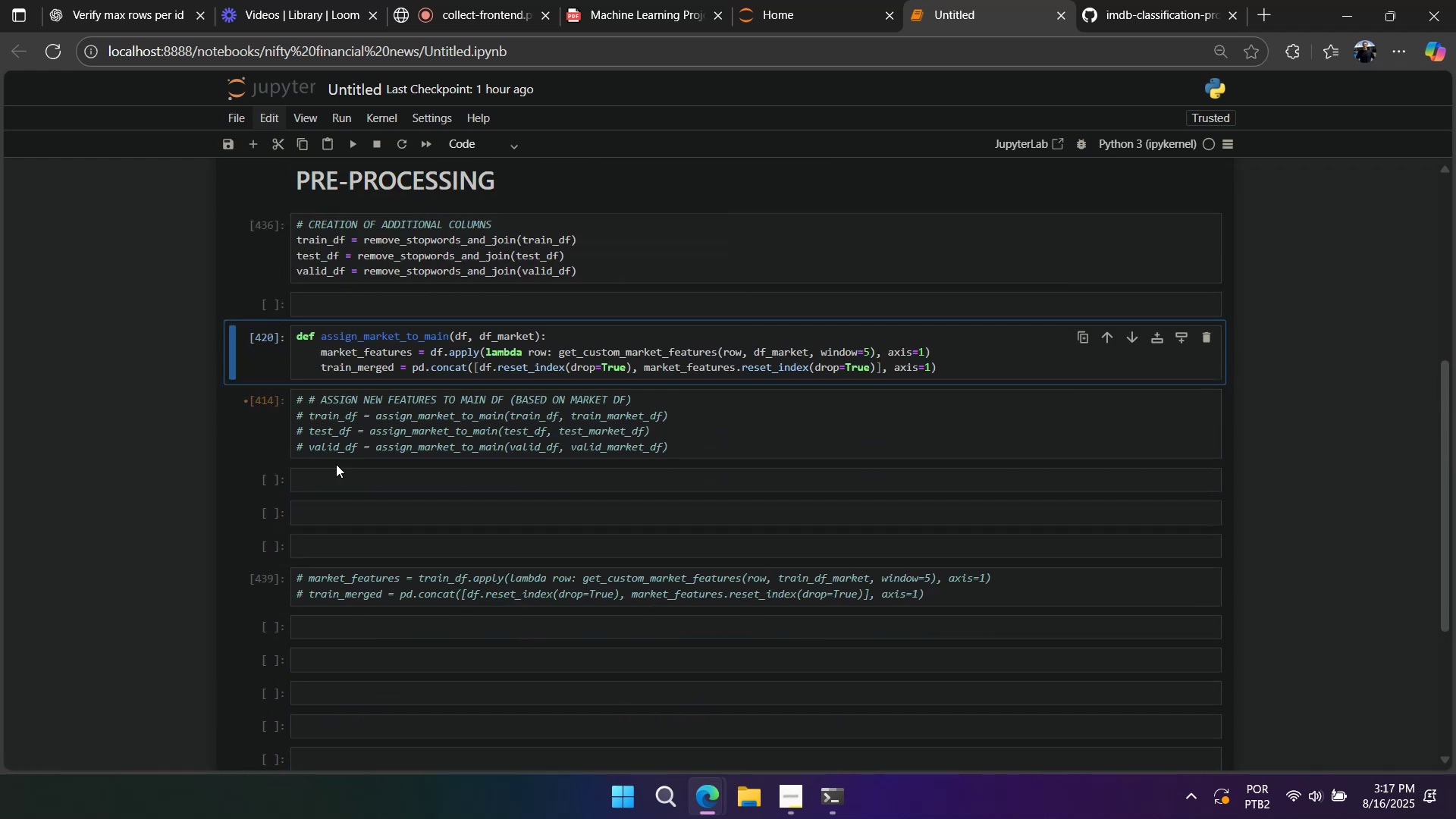 
left_click([337, 469])
 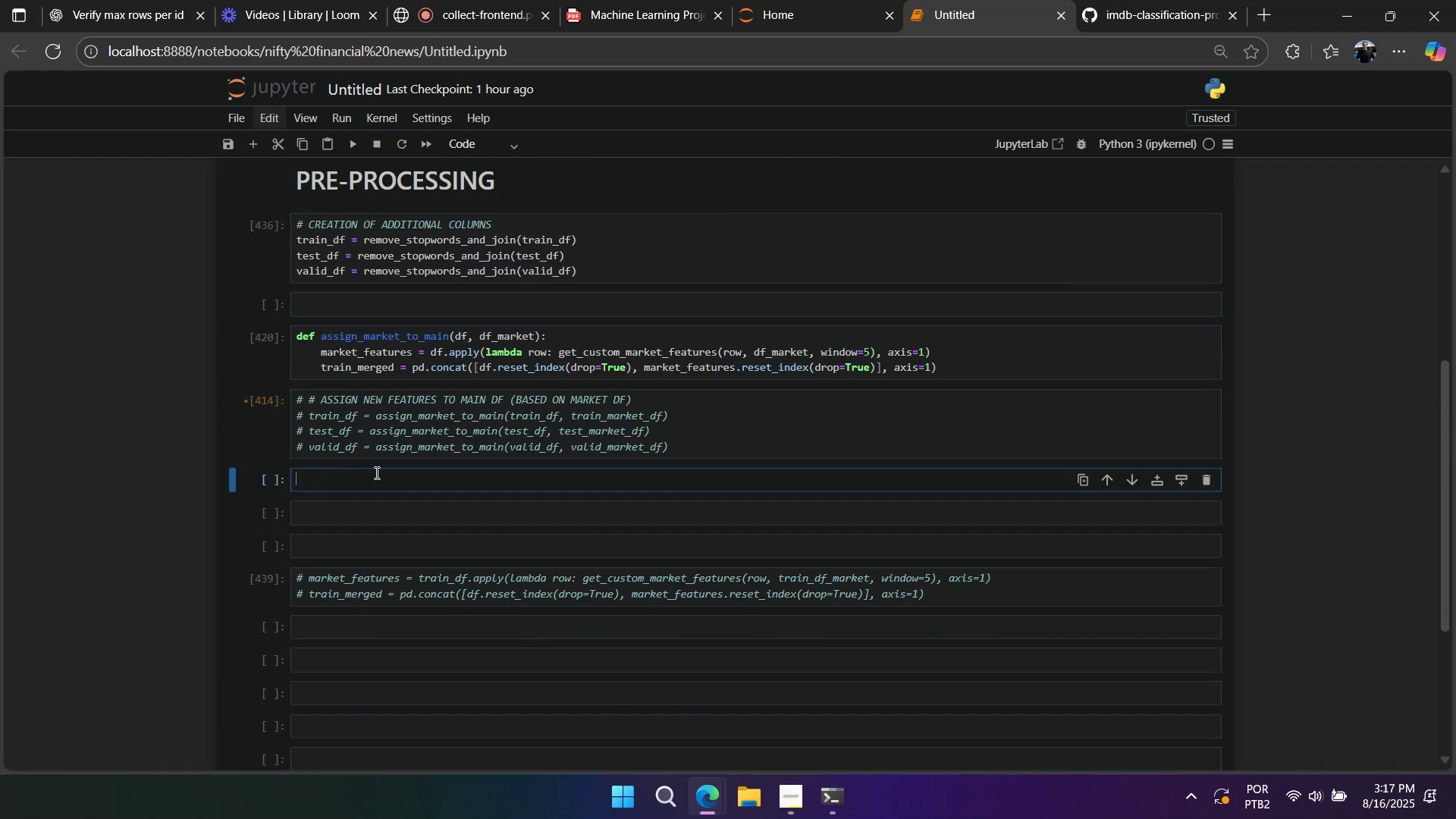 
scroll: coordinate [377, 471], scroll_direction: down, amount: 1.0
 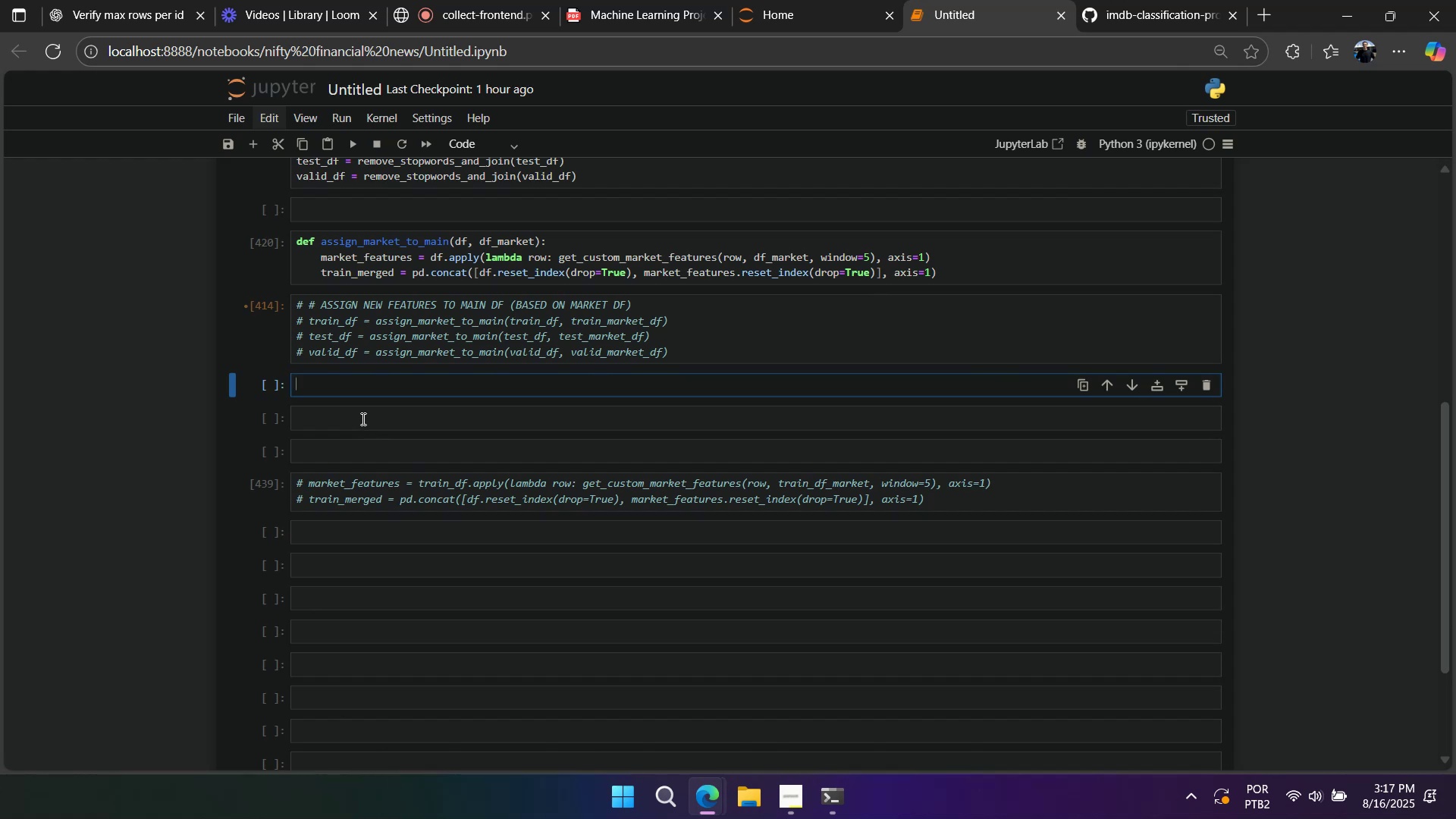 
hold_key(key=ControlLeft, duration=0.33)
 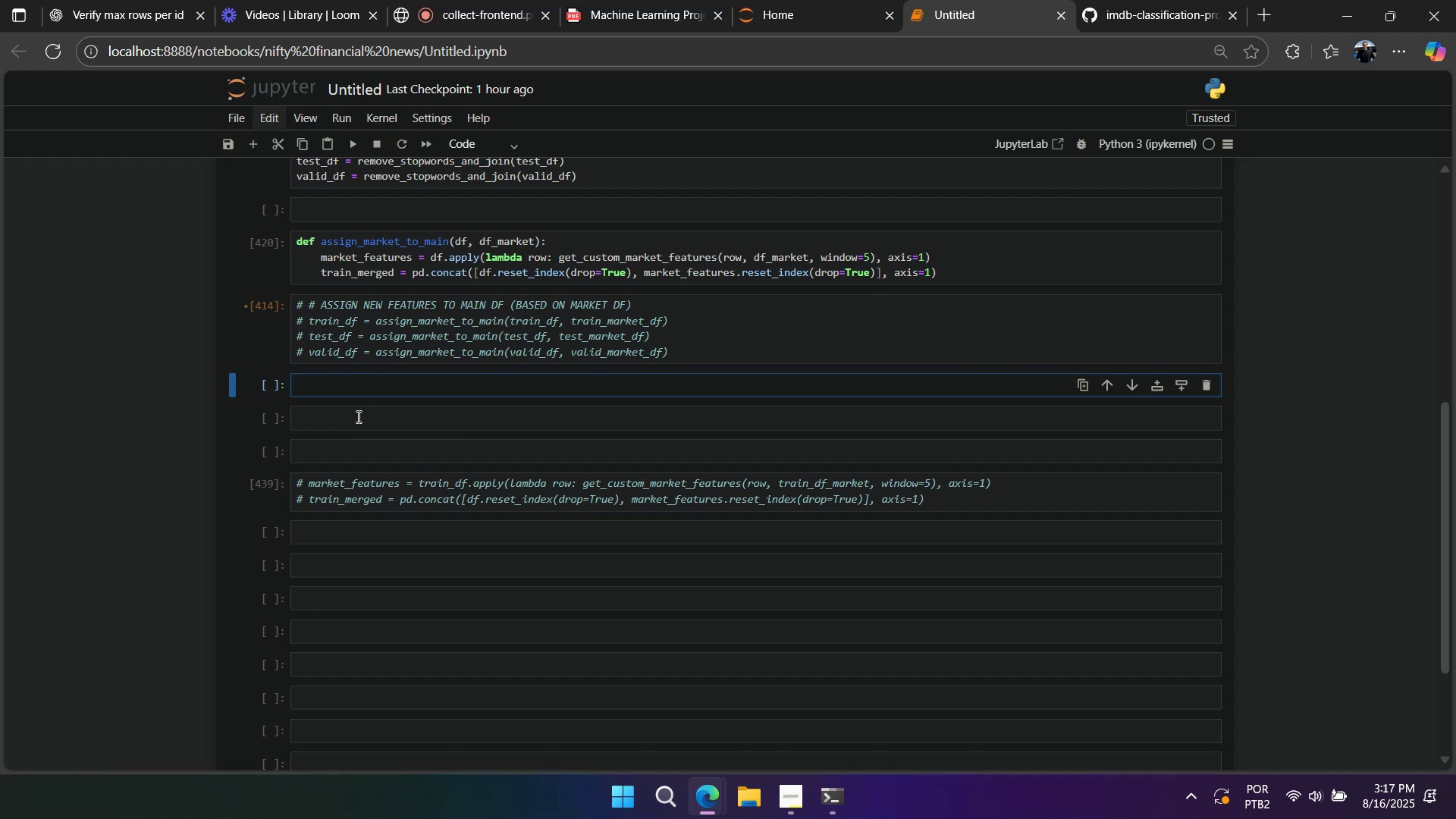 
left_click([357, 416])
 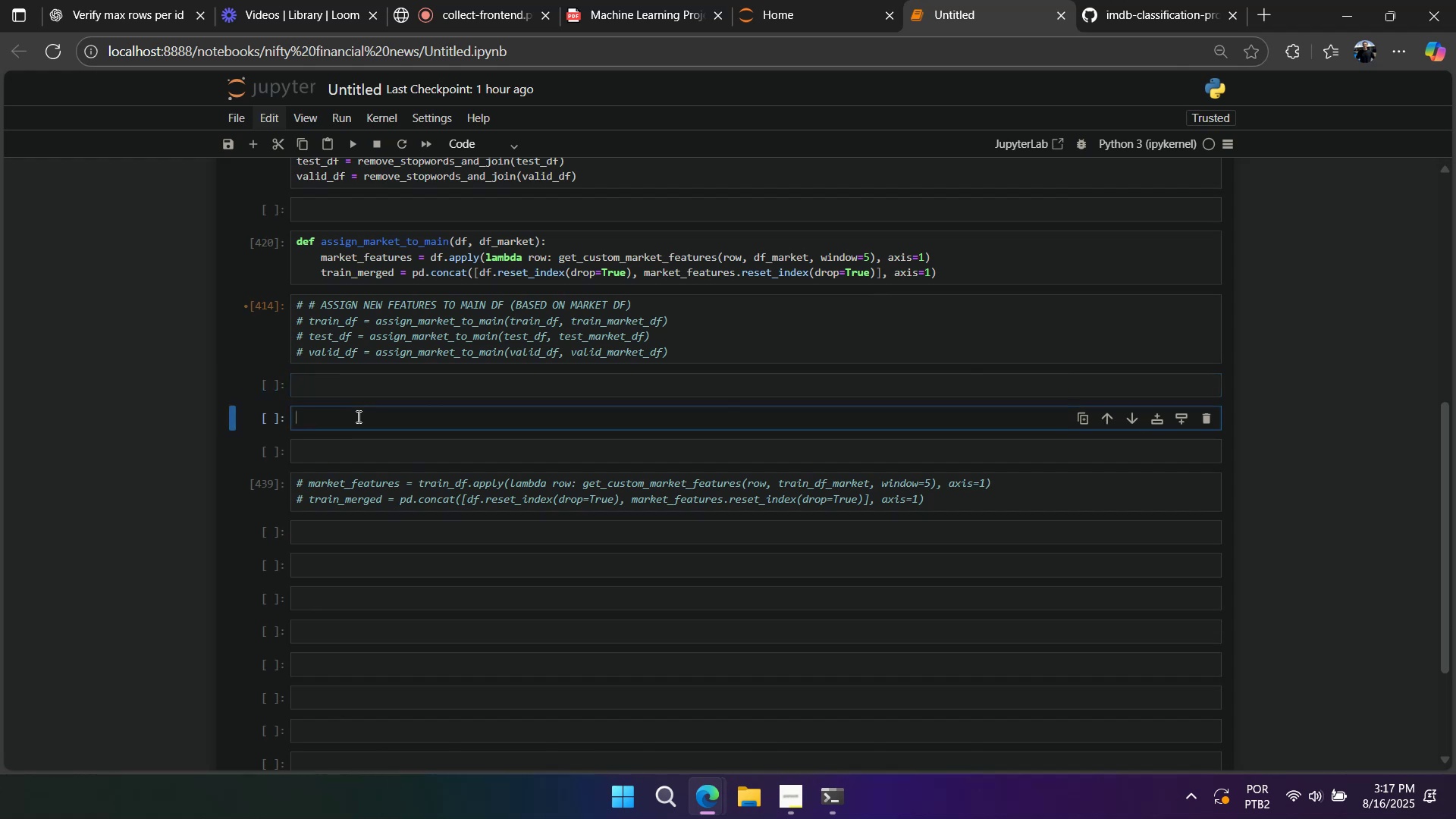 
key(Control+V)
 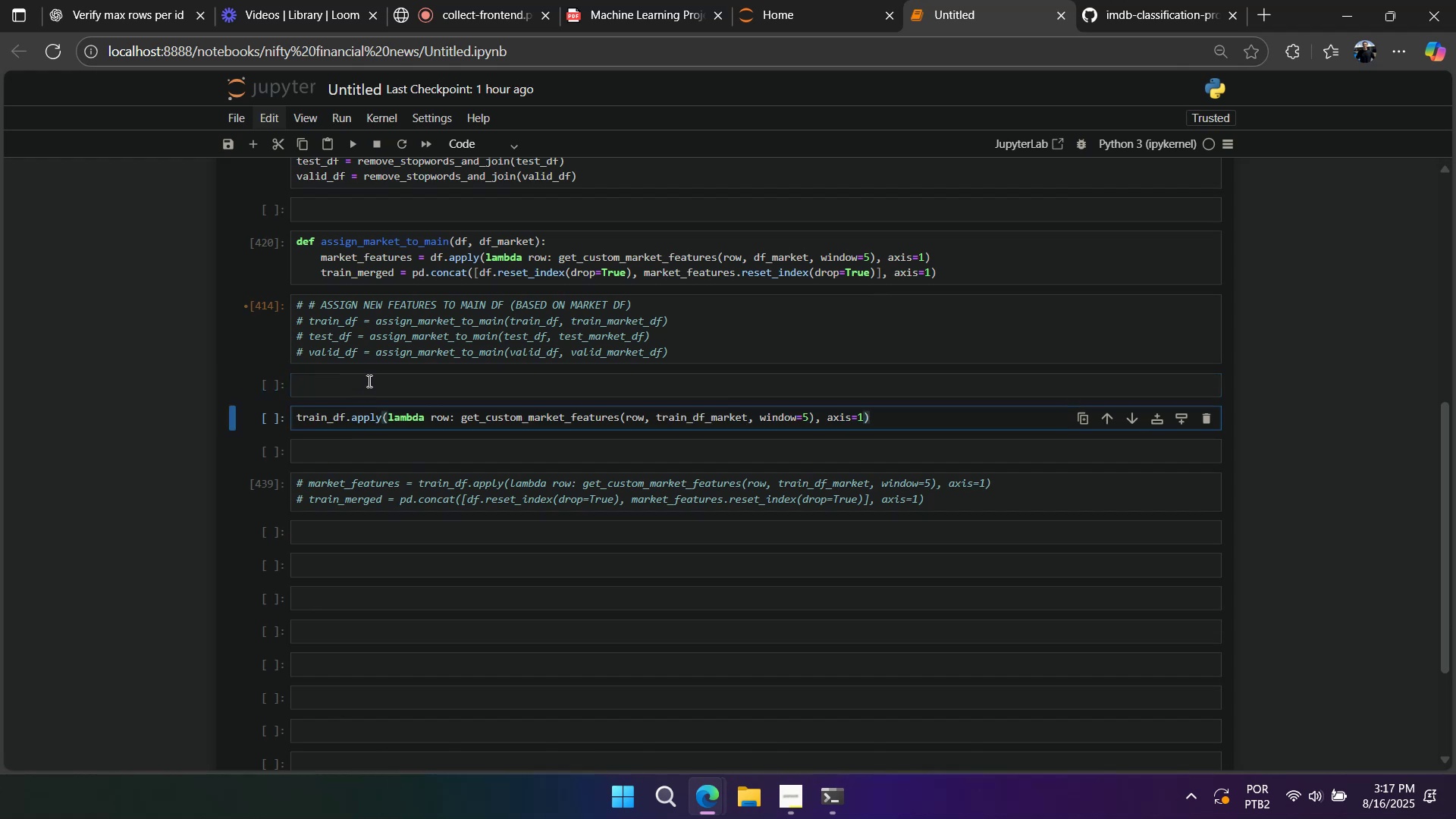 
wait(6.27)
 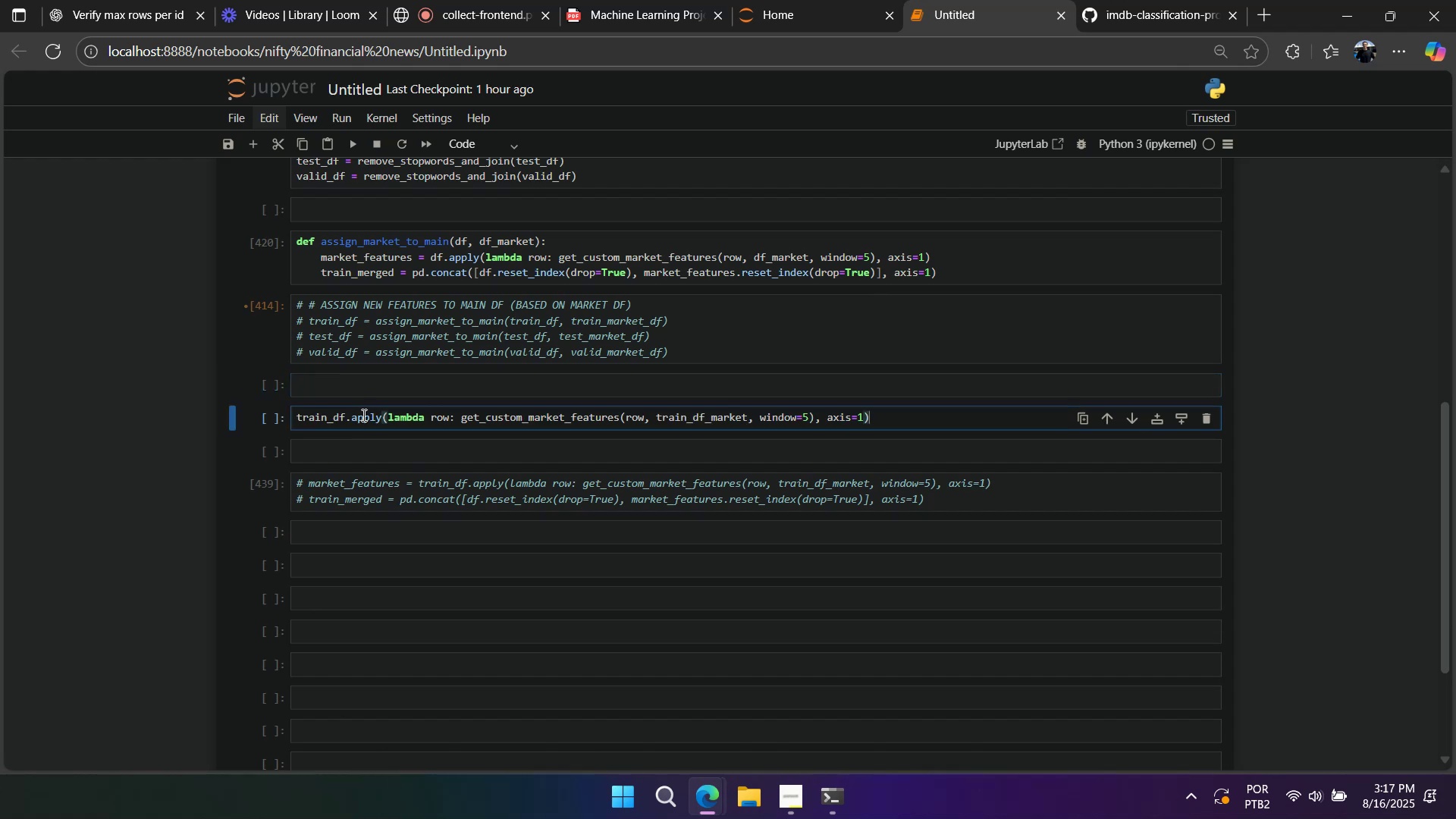 
double_click([334, 270])
 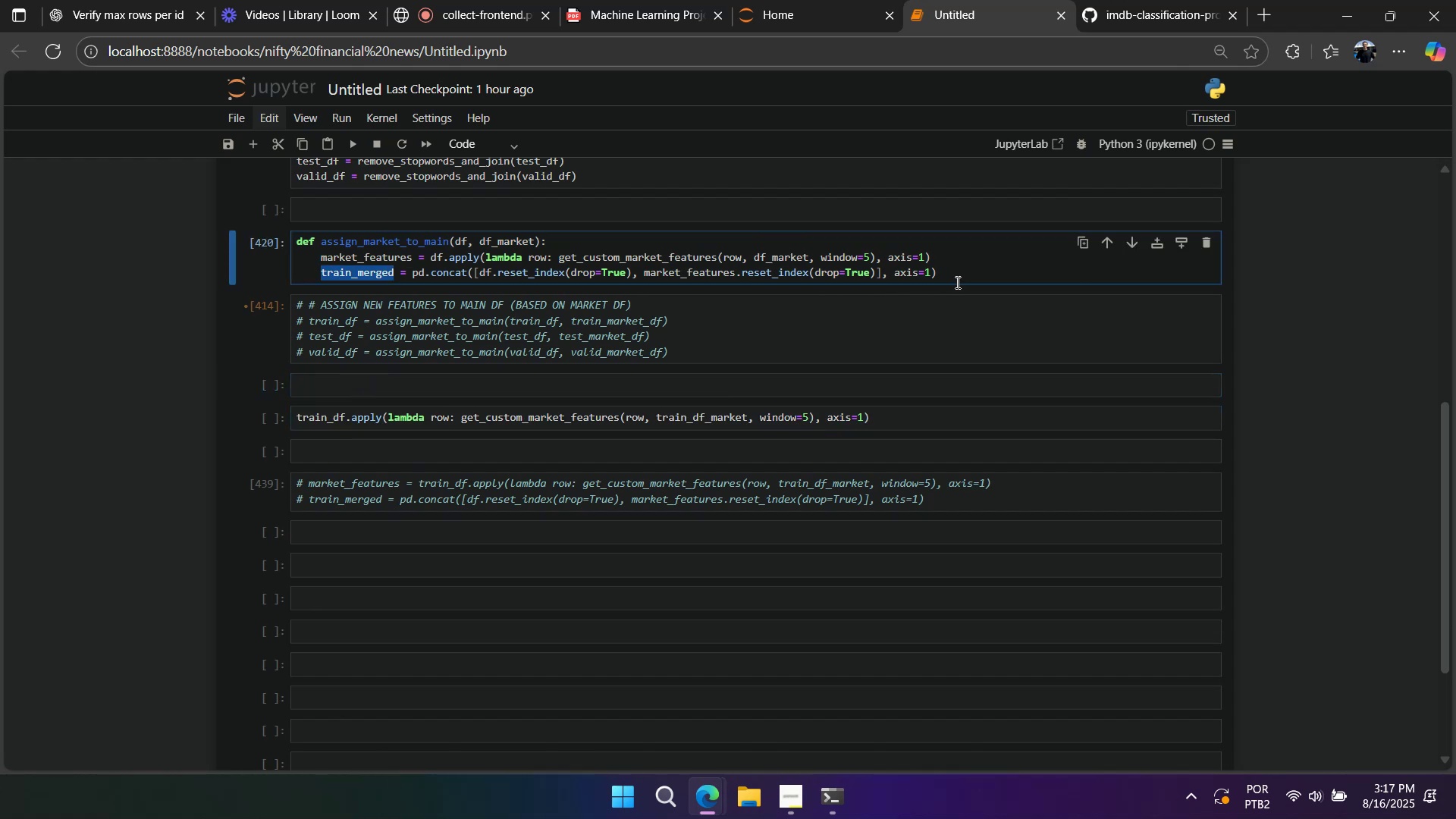 
left_click([956, 280])
 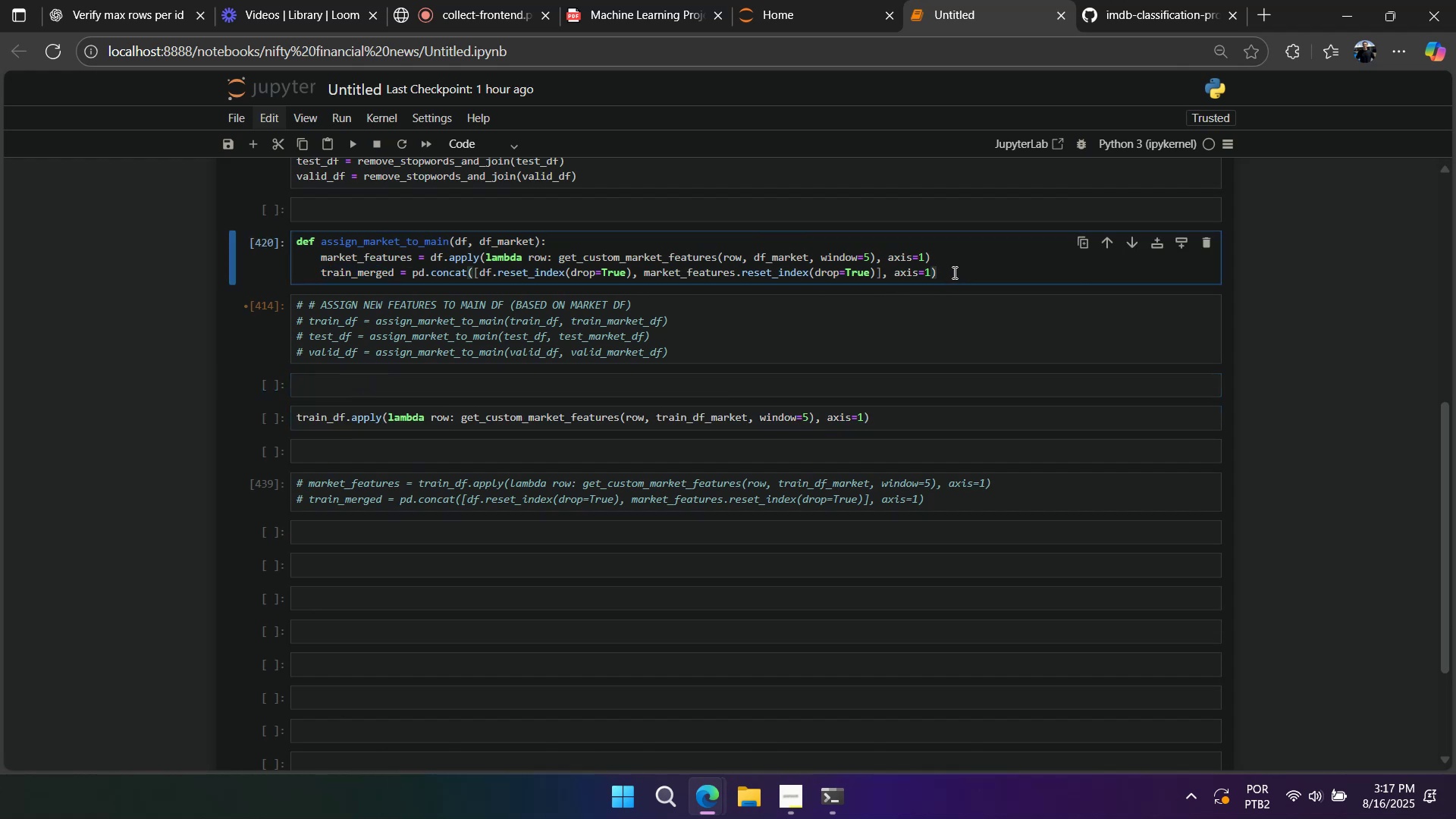 
key(Enter)
 